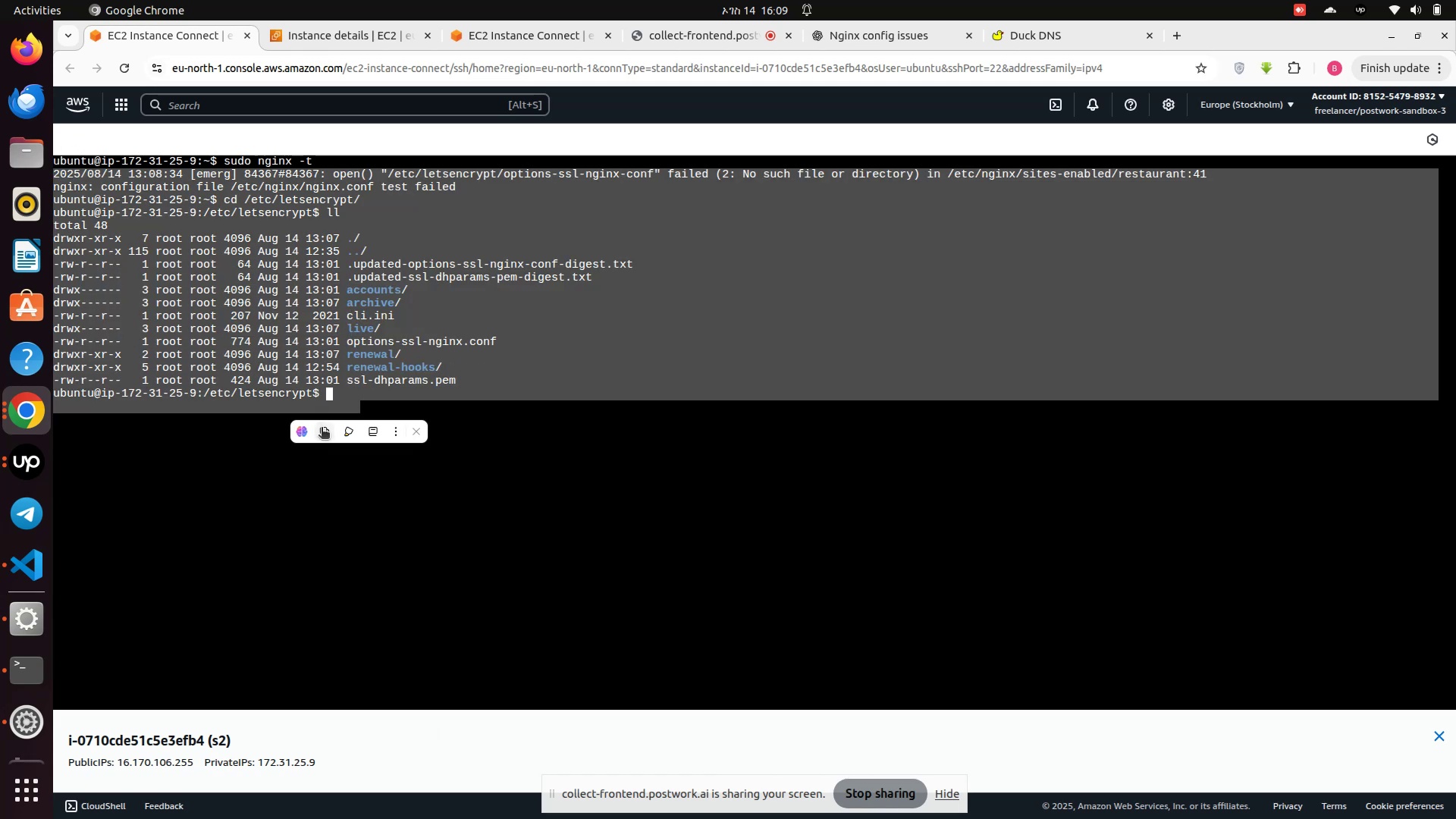 
left_click([322, 437])
 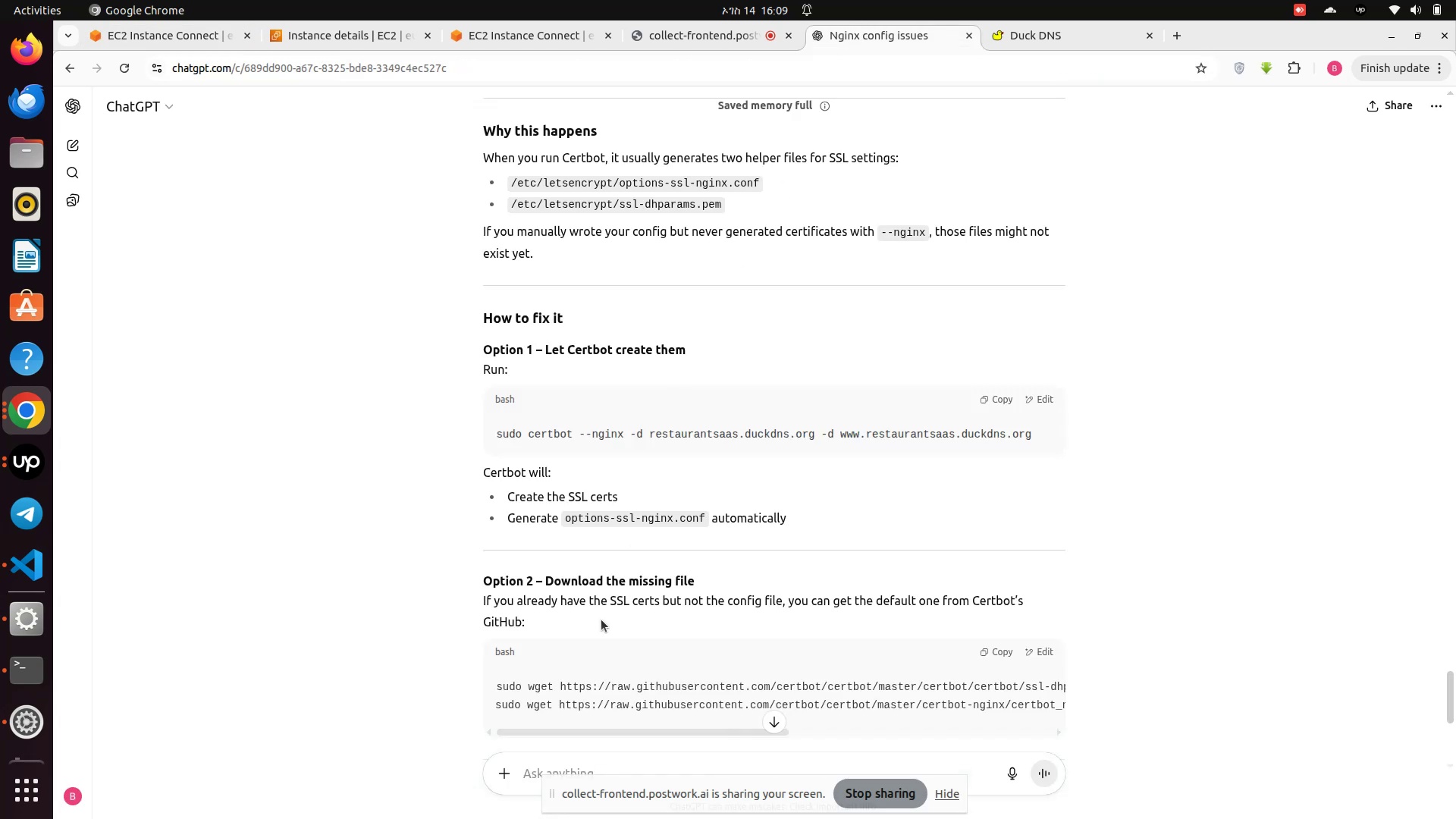 
scroll: coordinate [545, 711], scroll_direction: down, amount: 9.0
 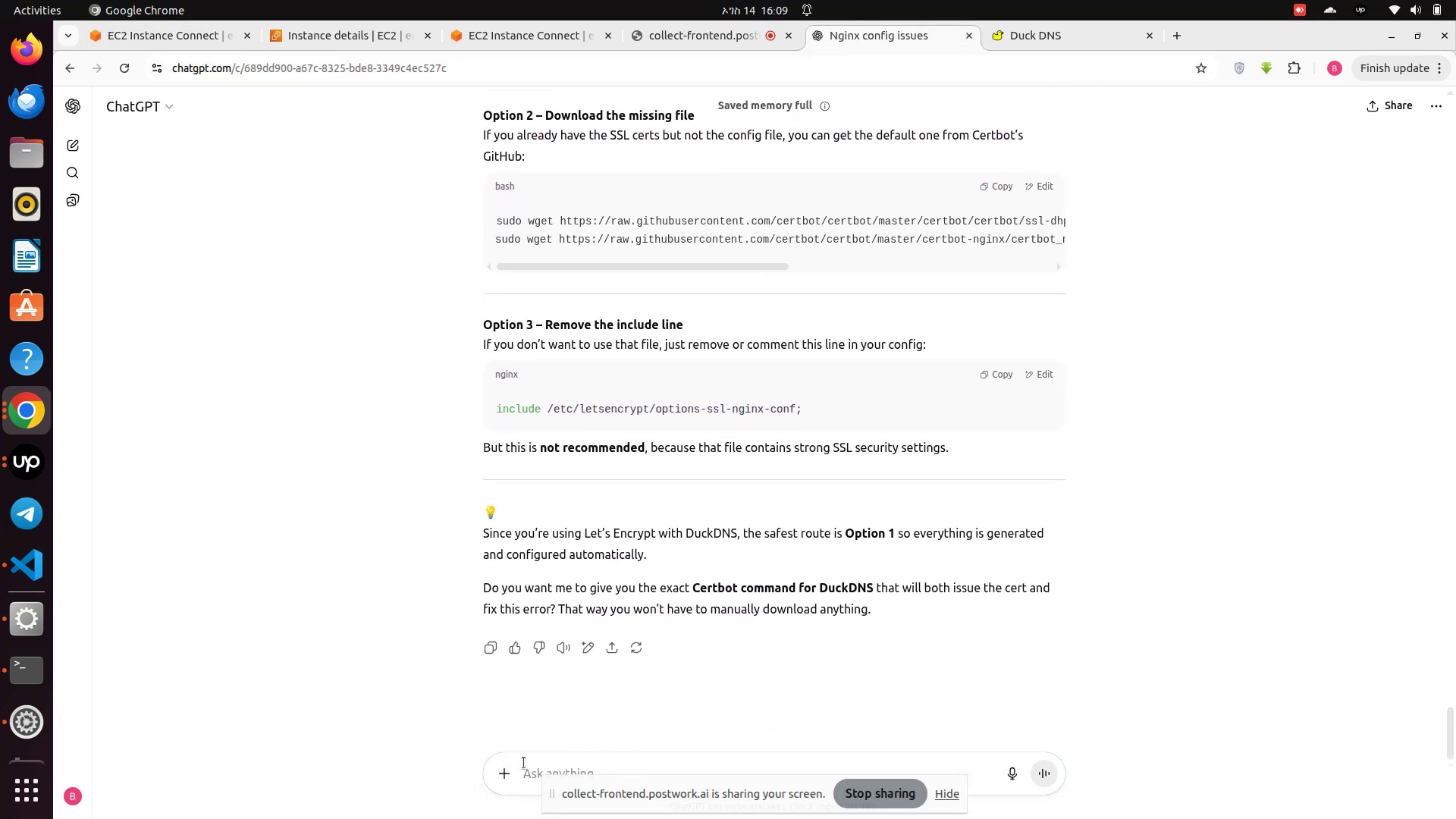 
left_click([527, 766])
 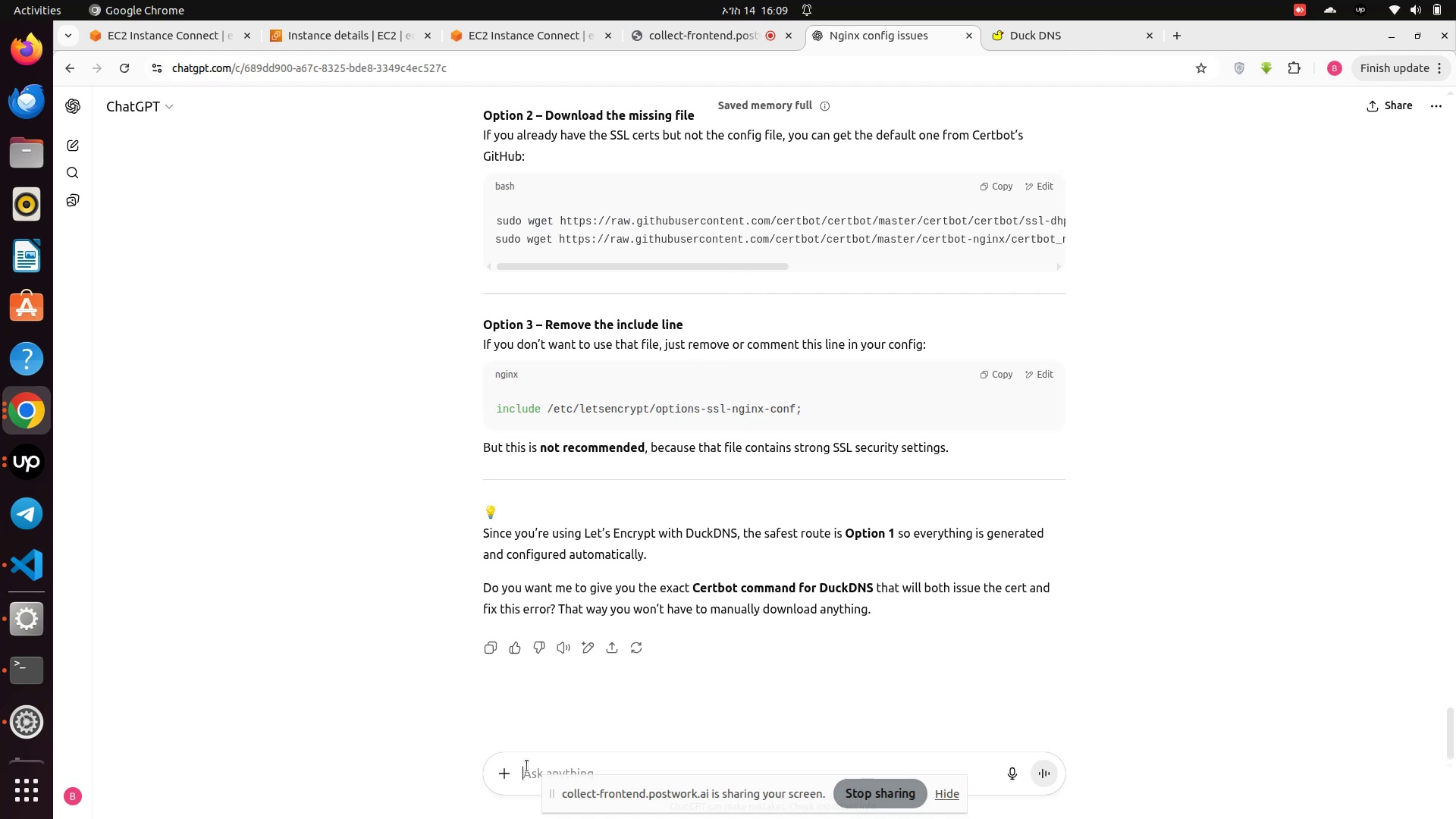 
key(Control+V)
 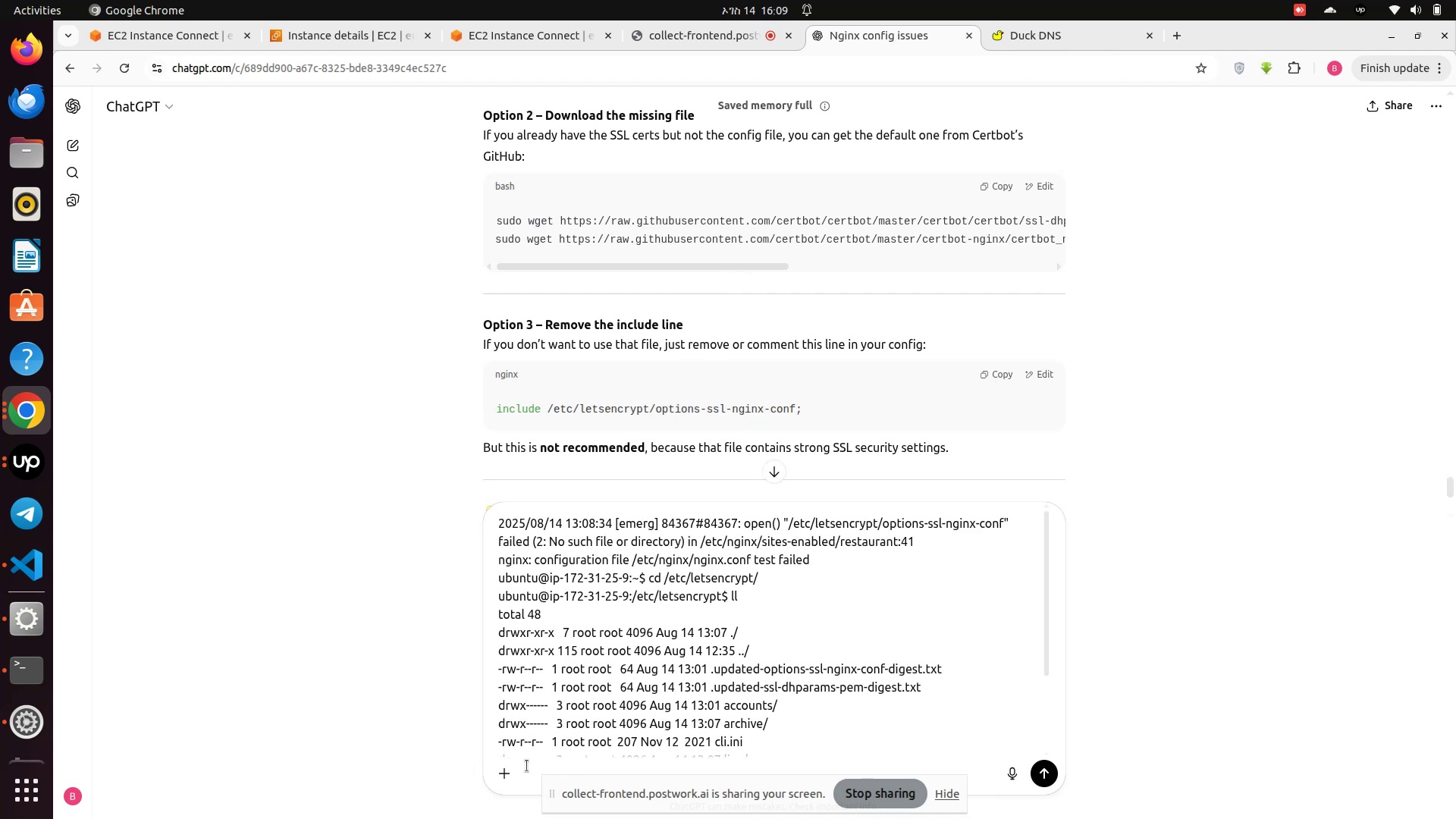 
key(Enter)
 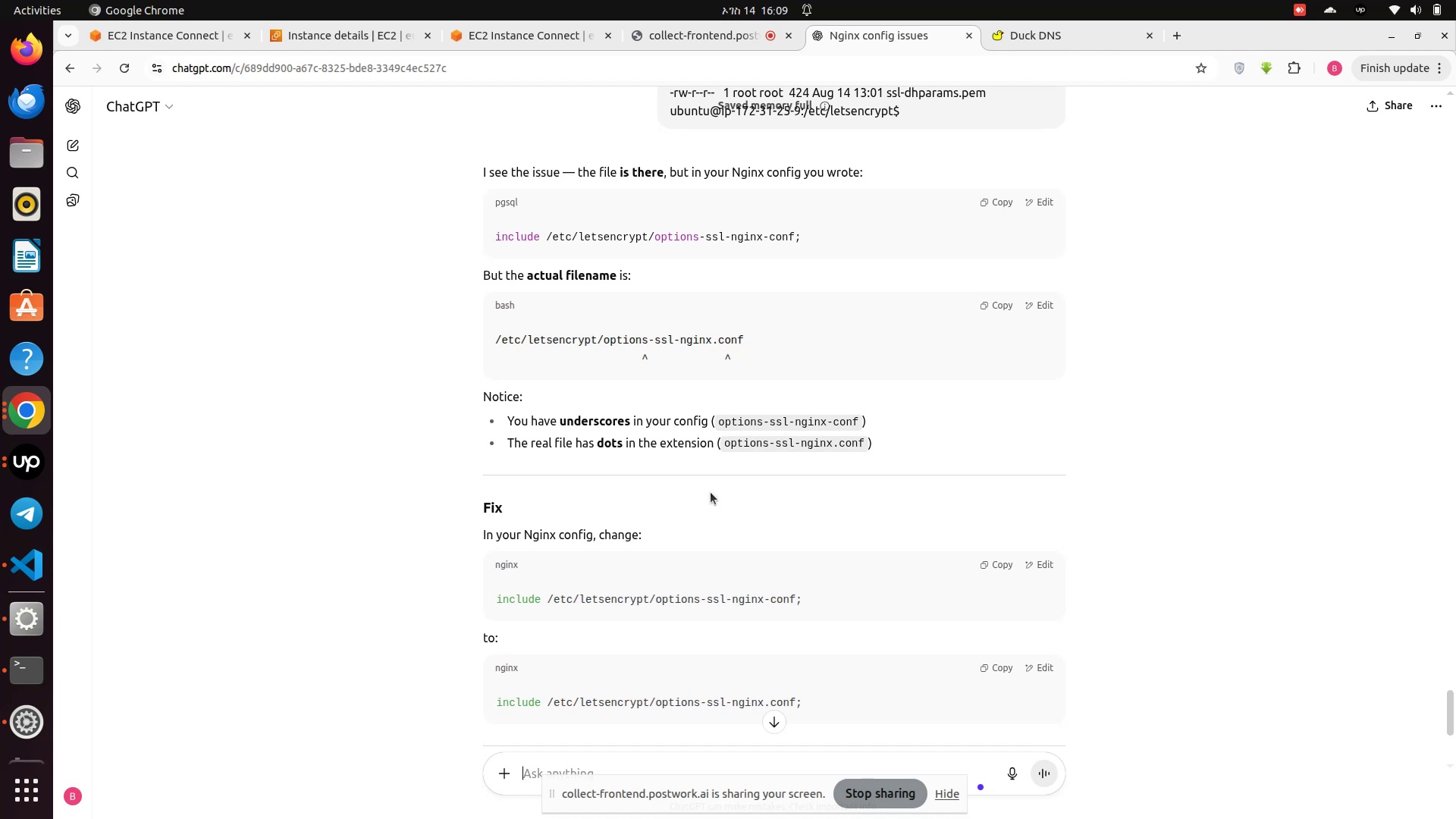 
wait(16.56)
 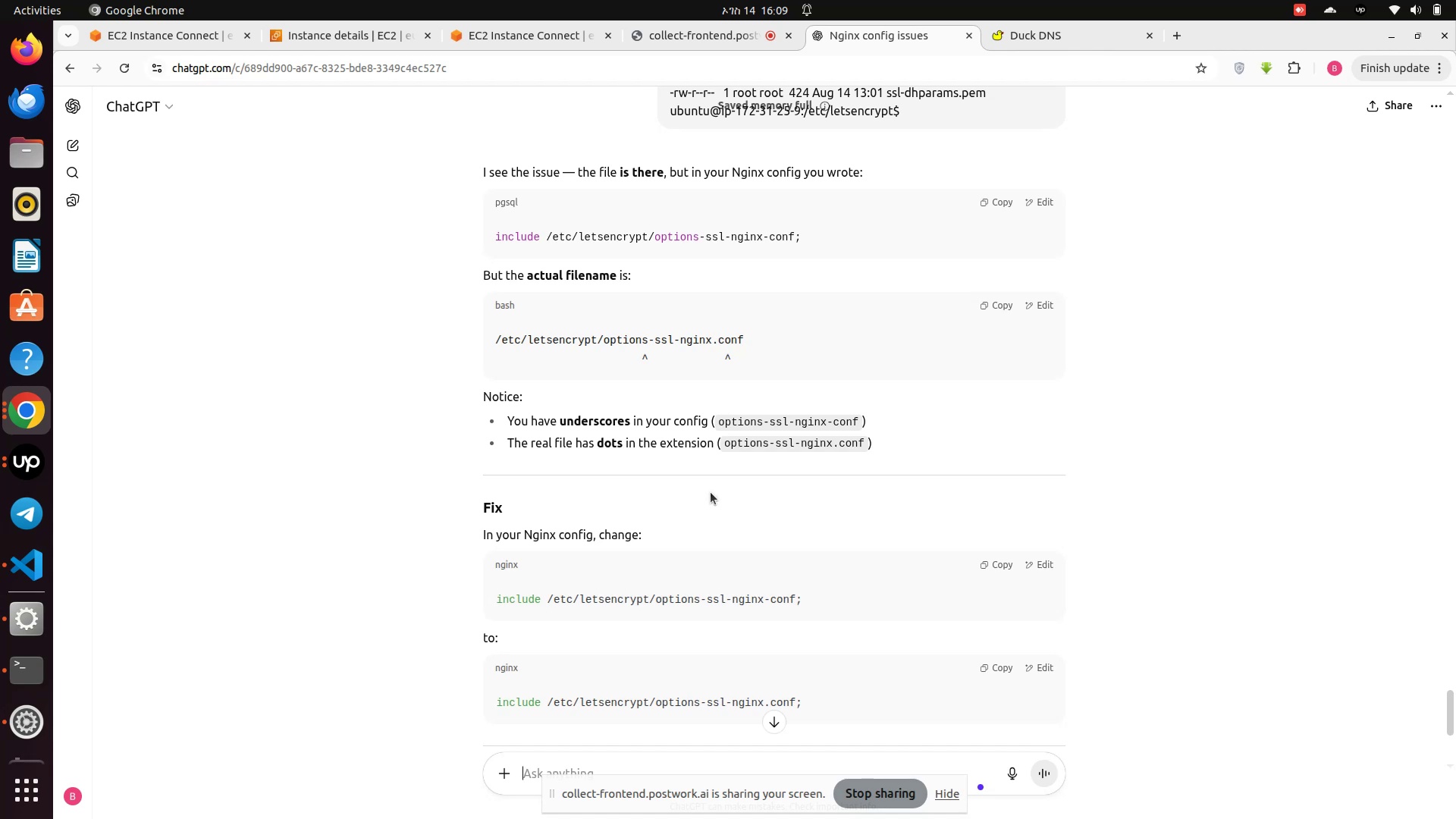 
left_click([30, 560])
 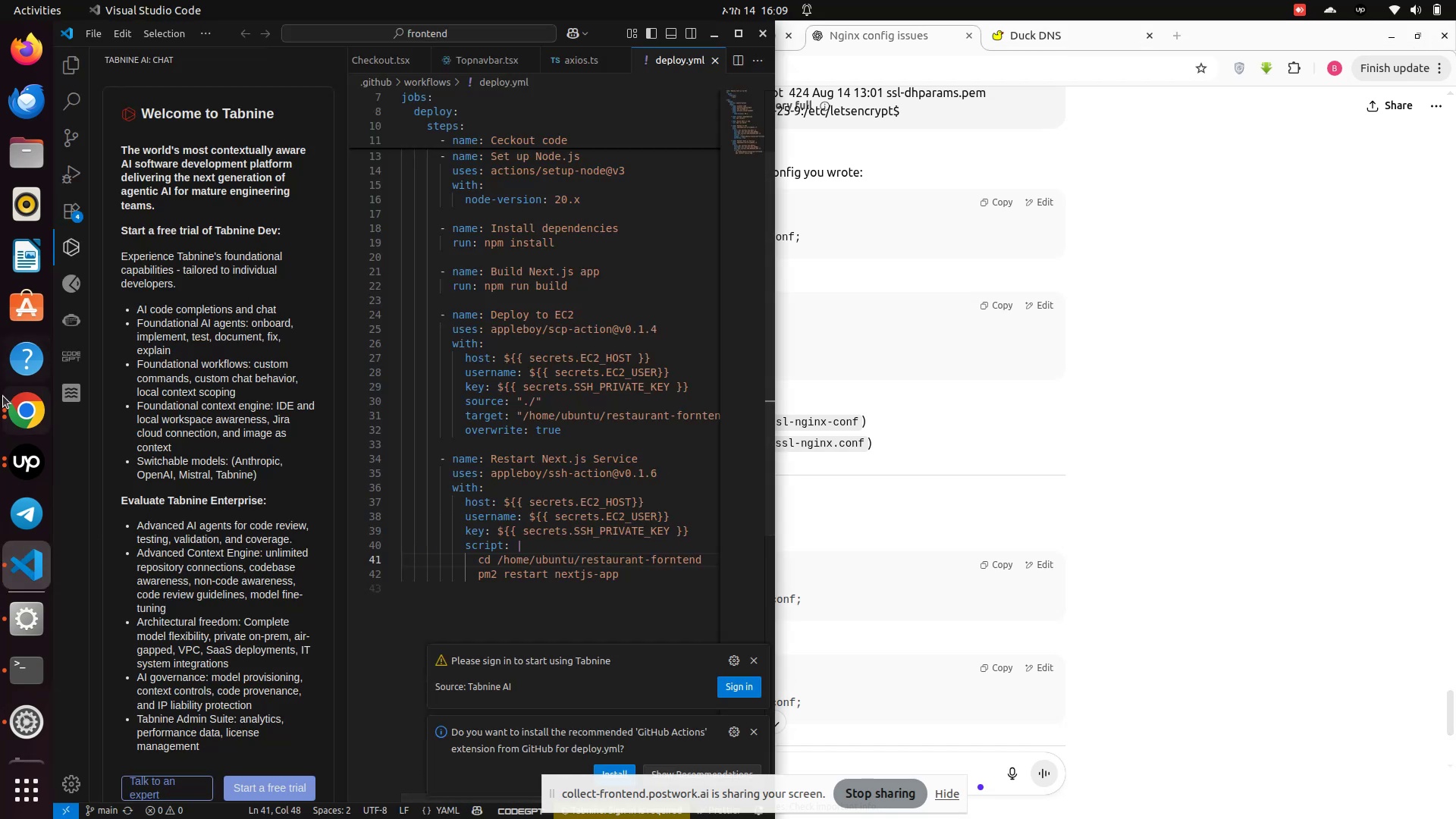 
left_click([20, 415])
 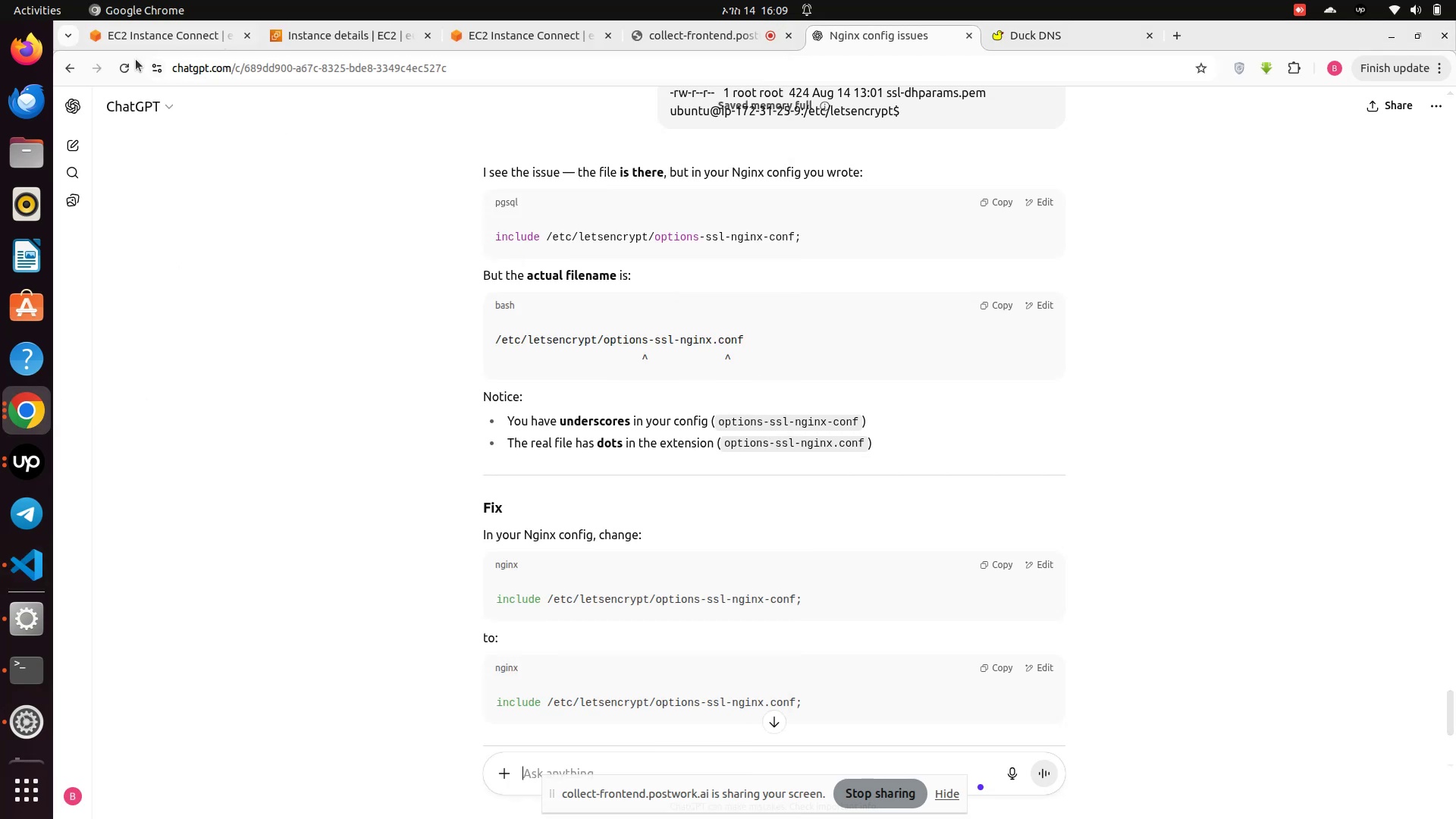 
left_click([127, 29])
 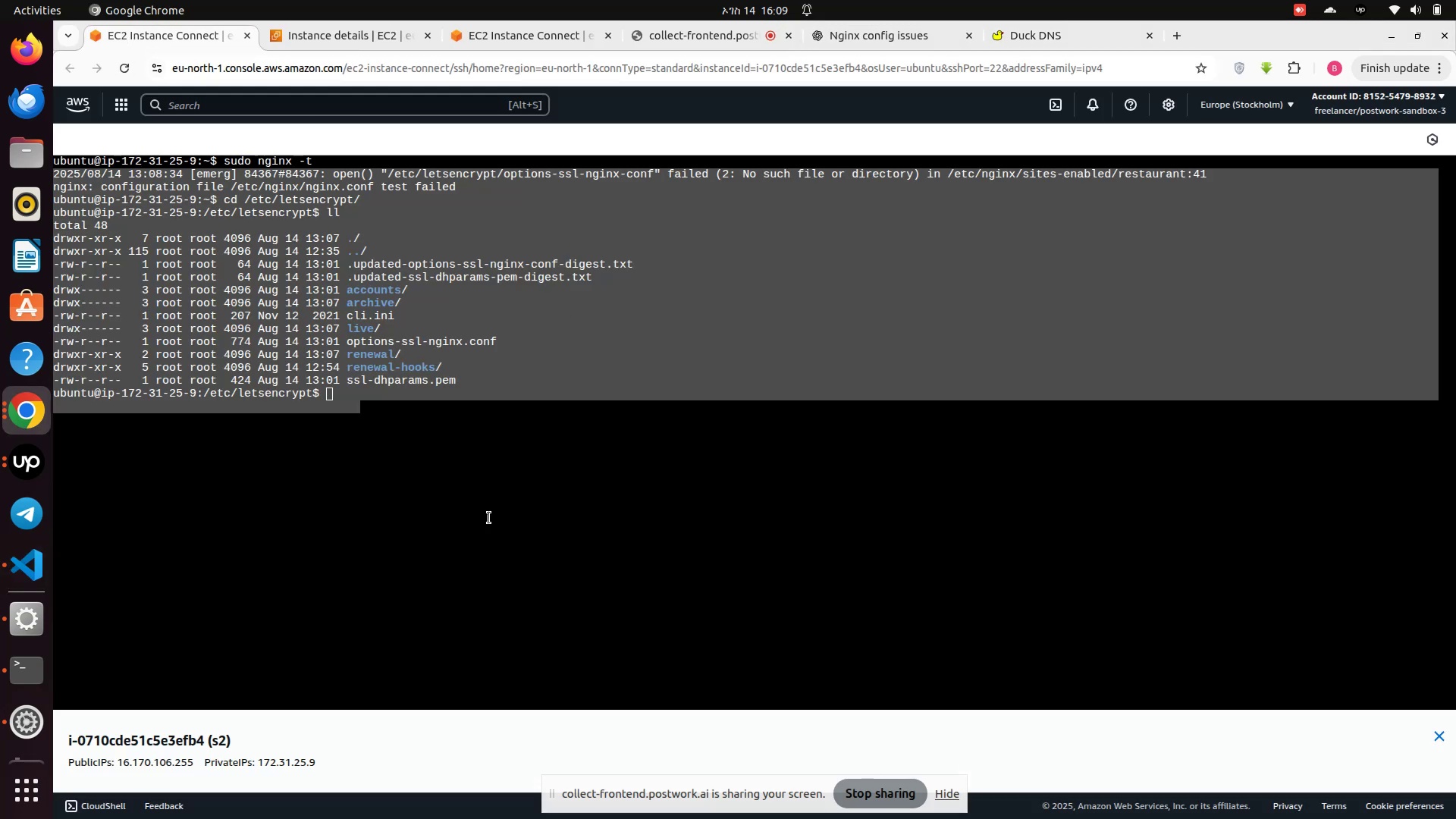 
left_click([488, 522])
 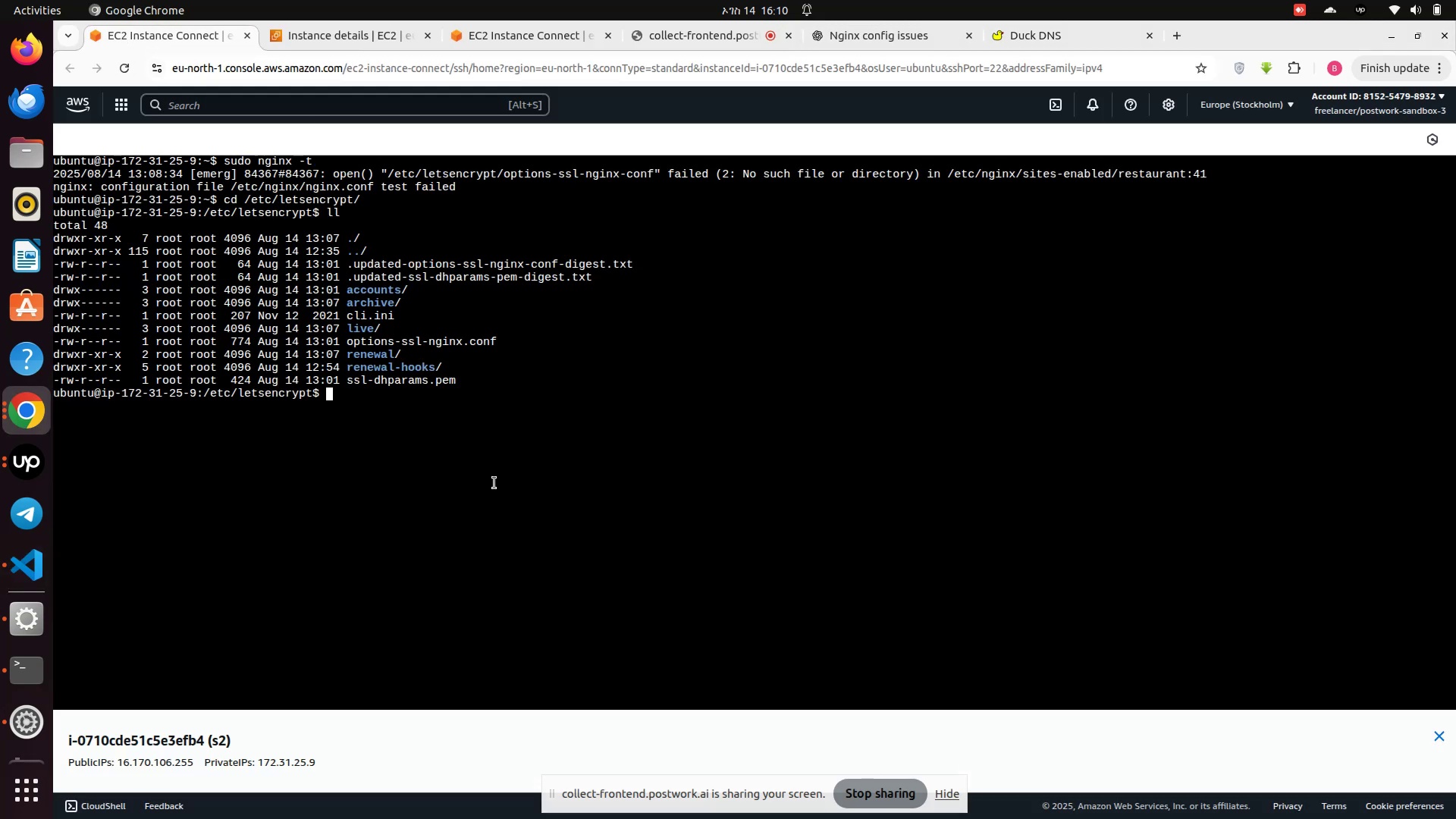 
wait(5.11)
 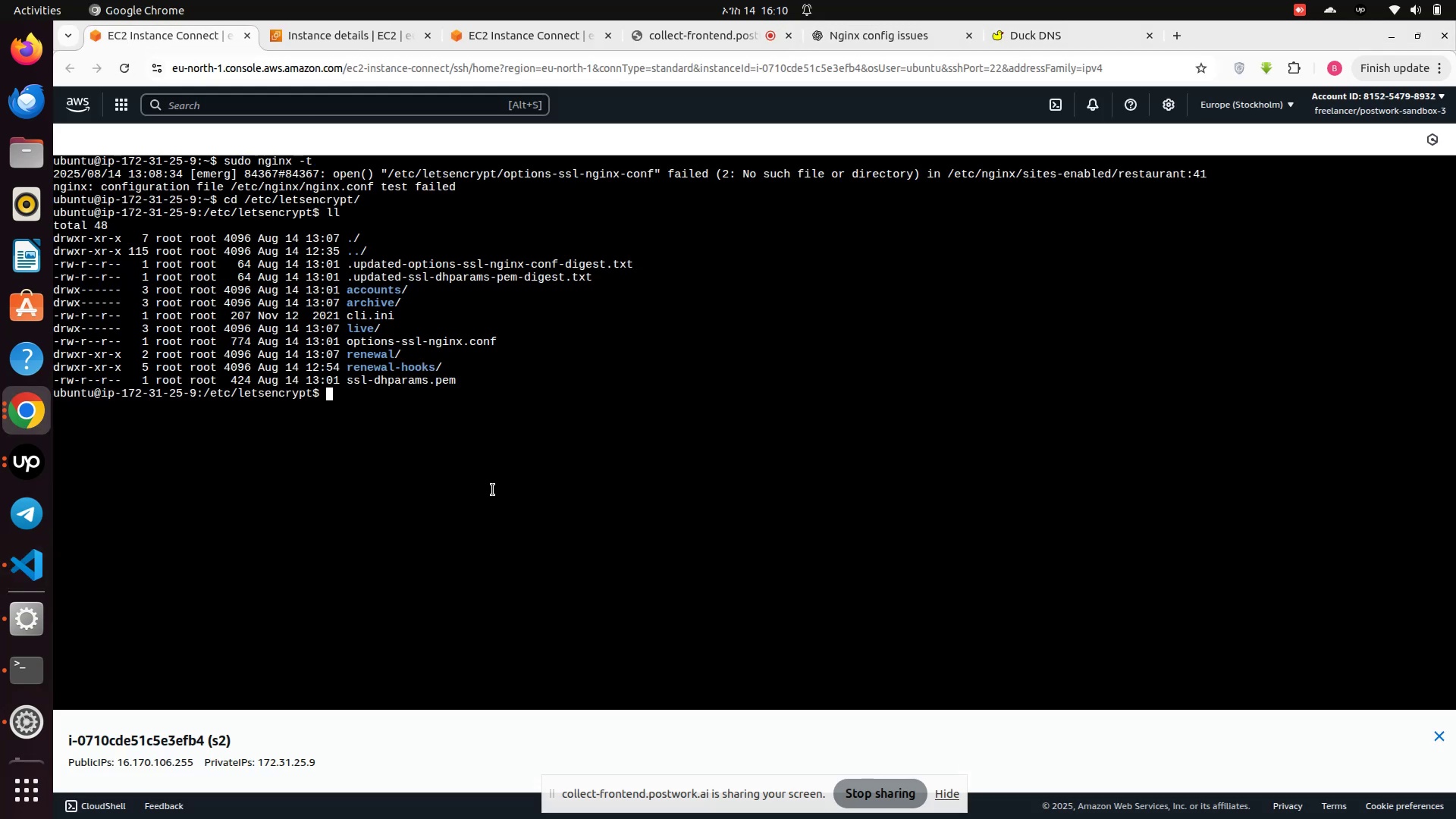 
key(ArrowUp)
 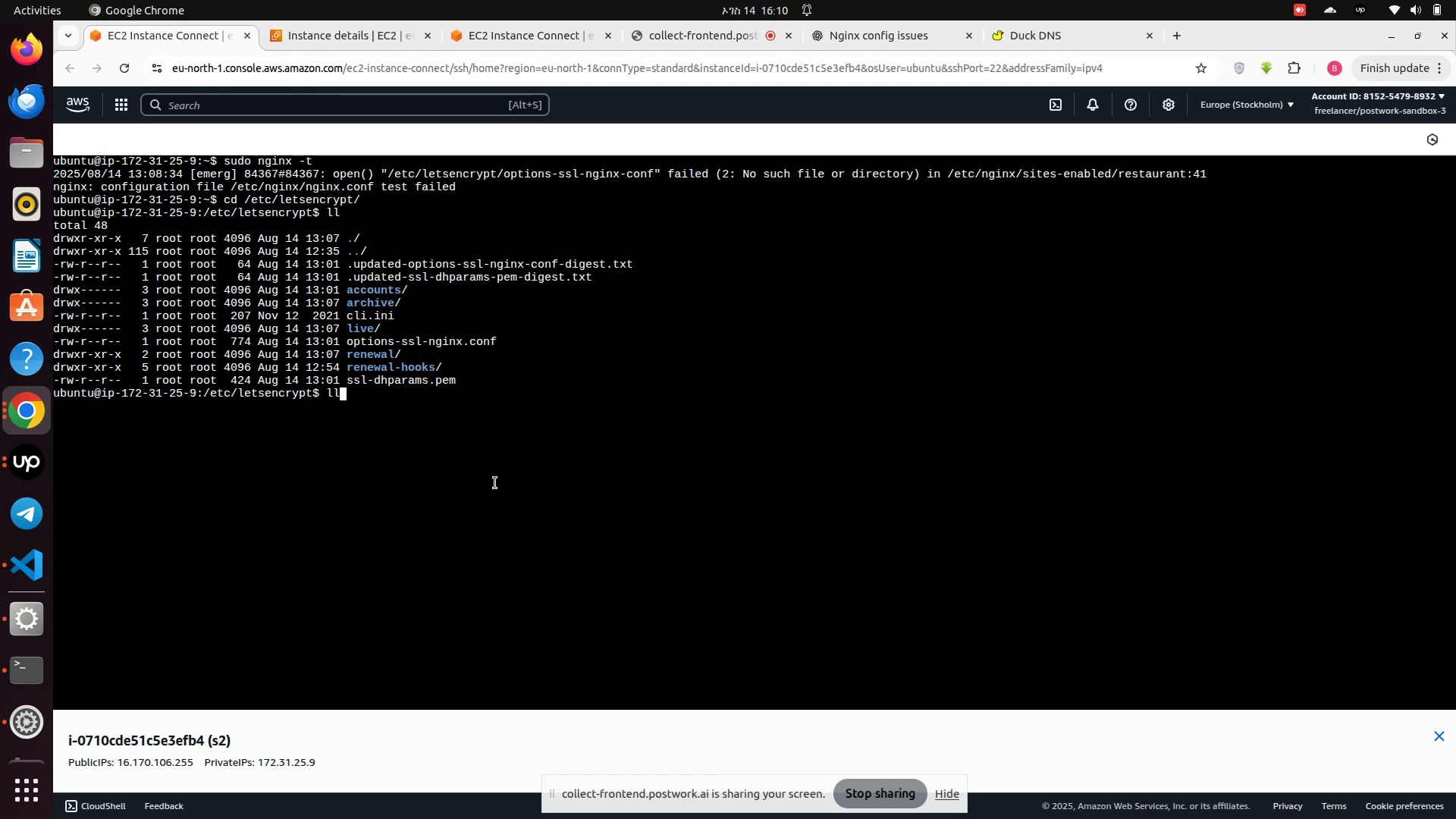 
key(ArrowUp)
 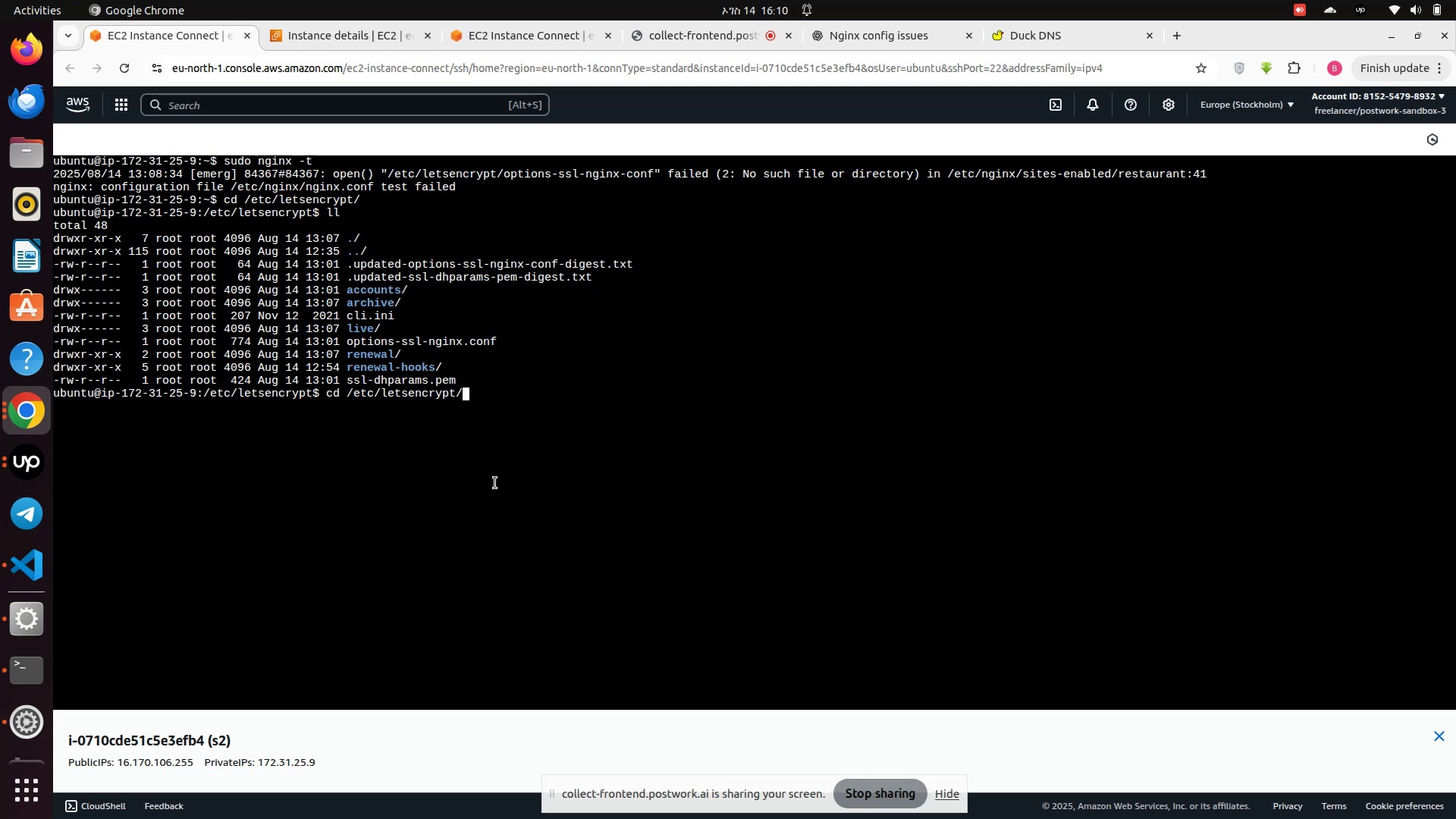 
key(ArrowDown)
 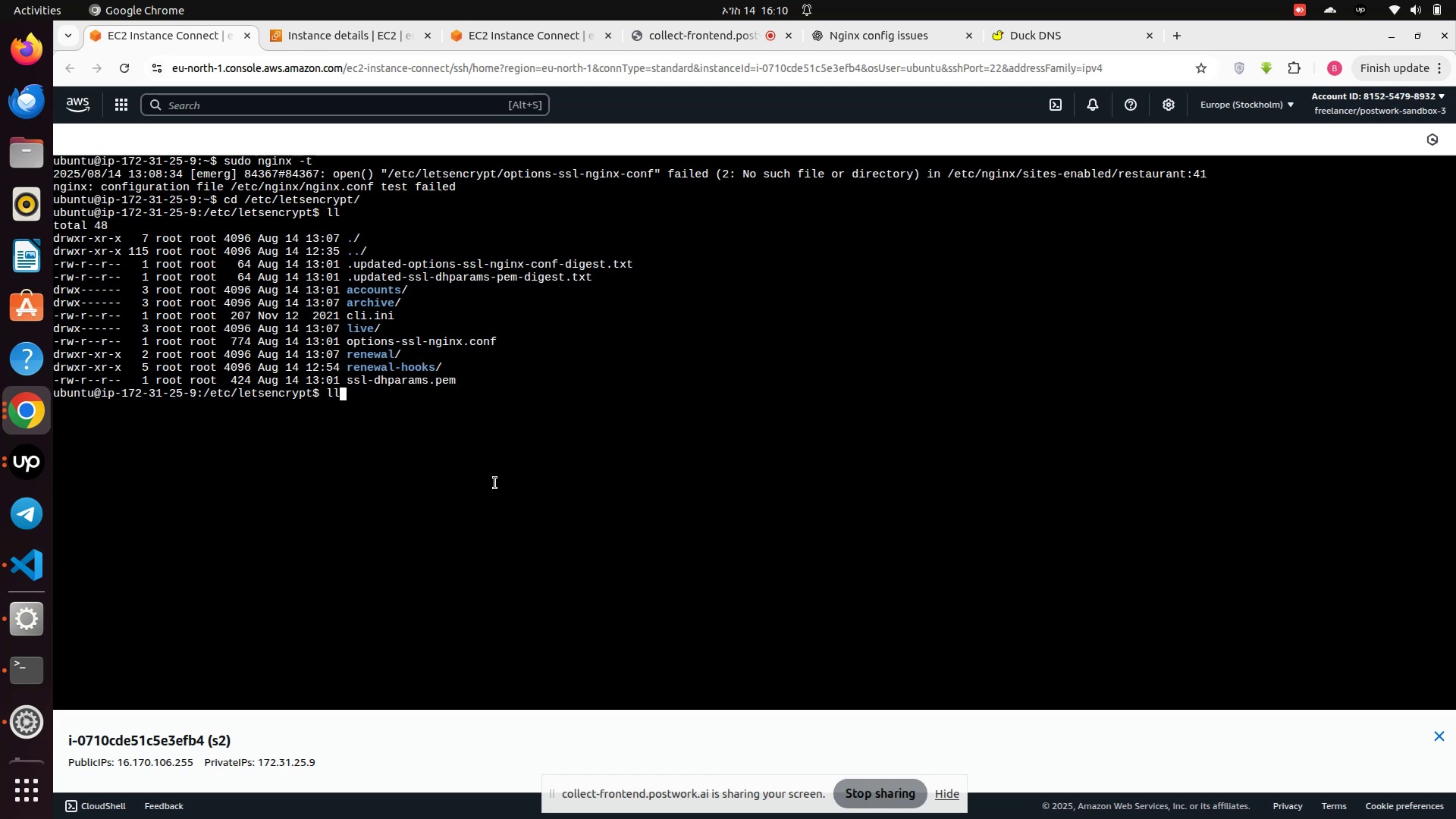 
key(Backspace)
key(Backspace)
key(Backspace)
key(Backspace)
type(cd)
 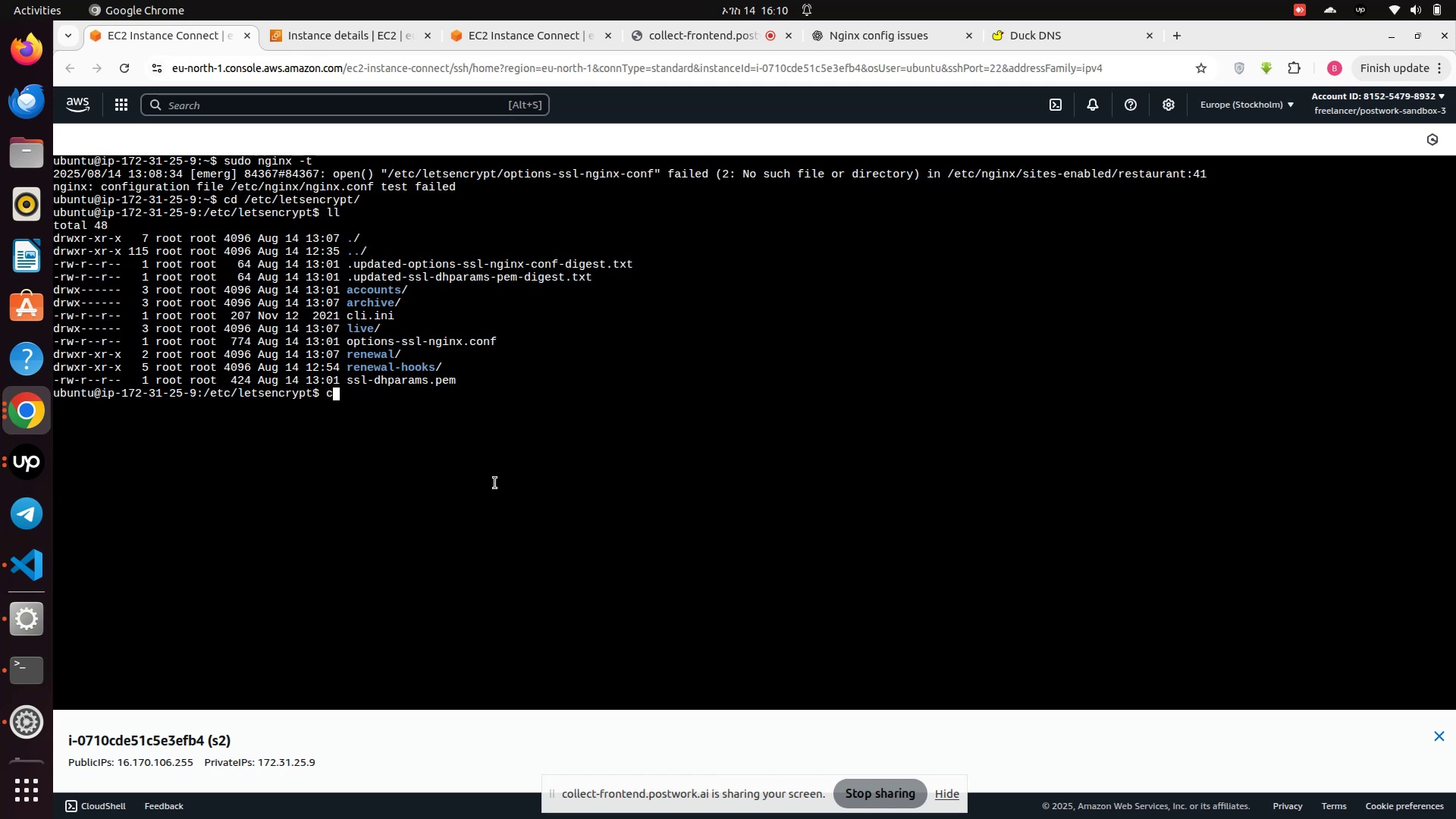 
key(Enter)
 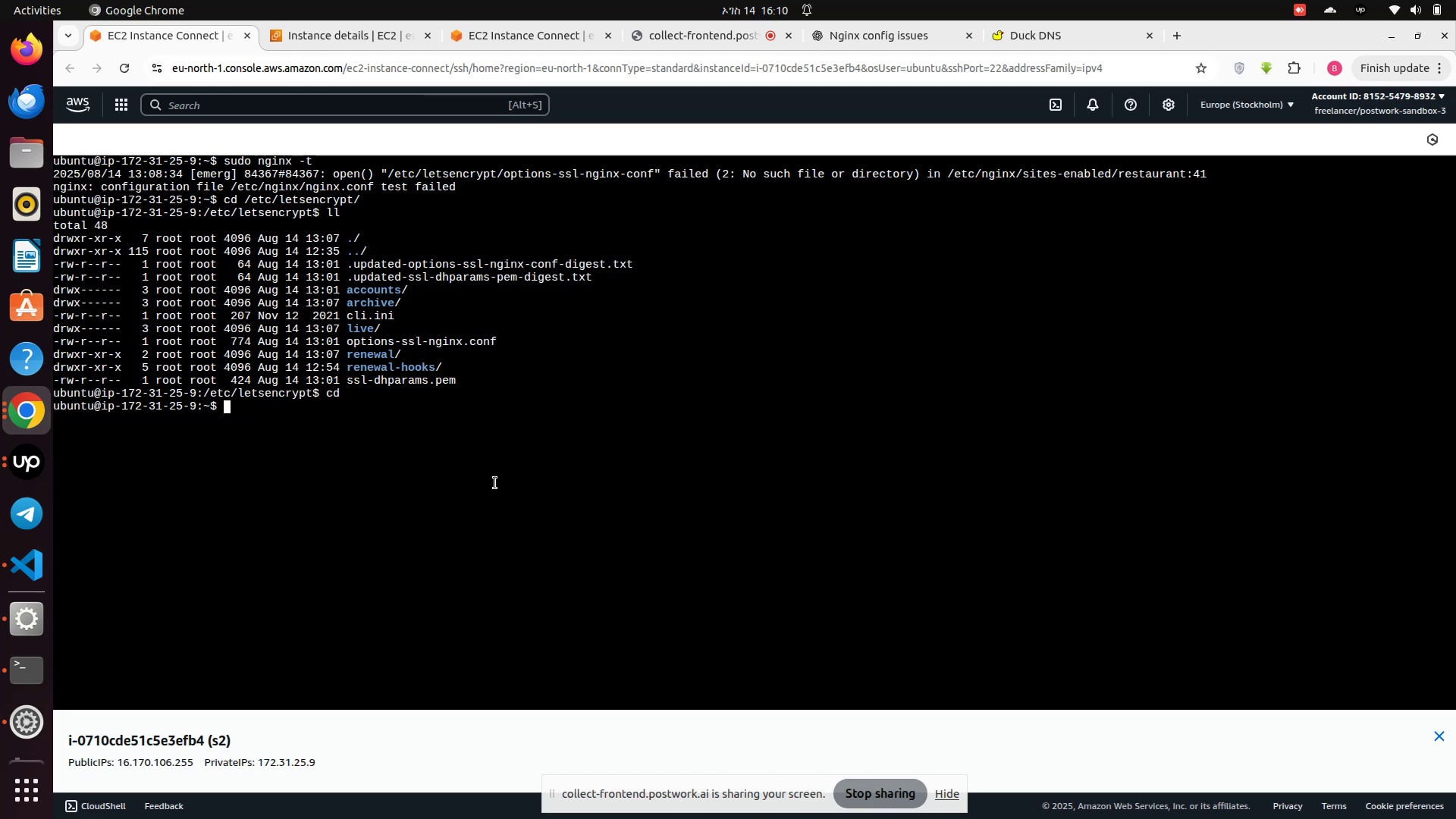 
wait(5.69)
 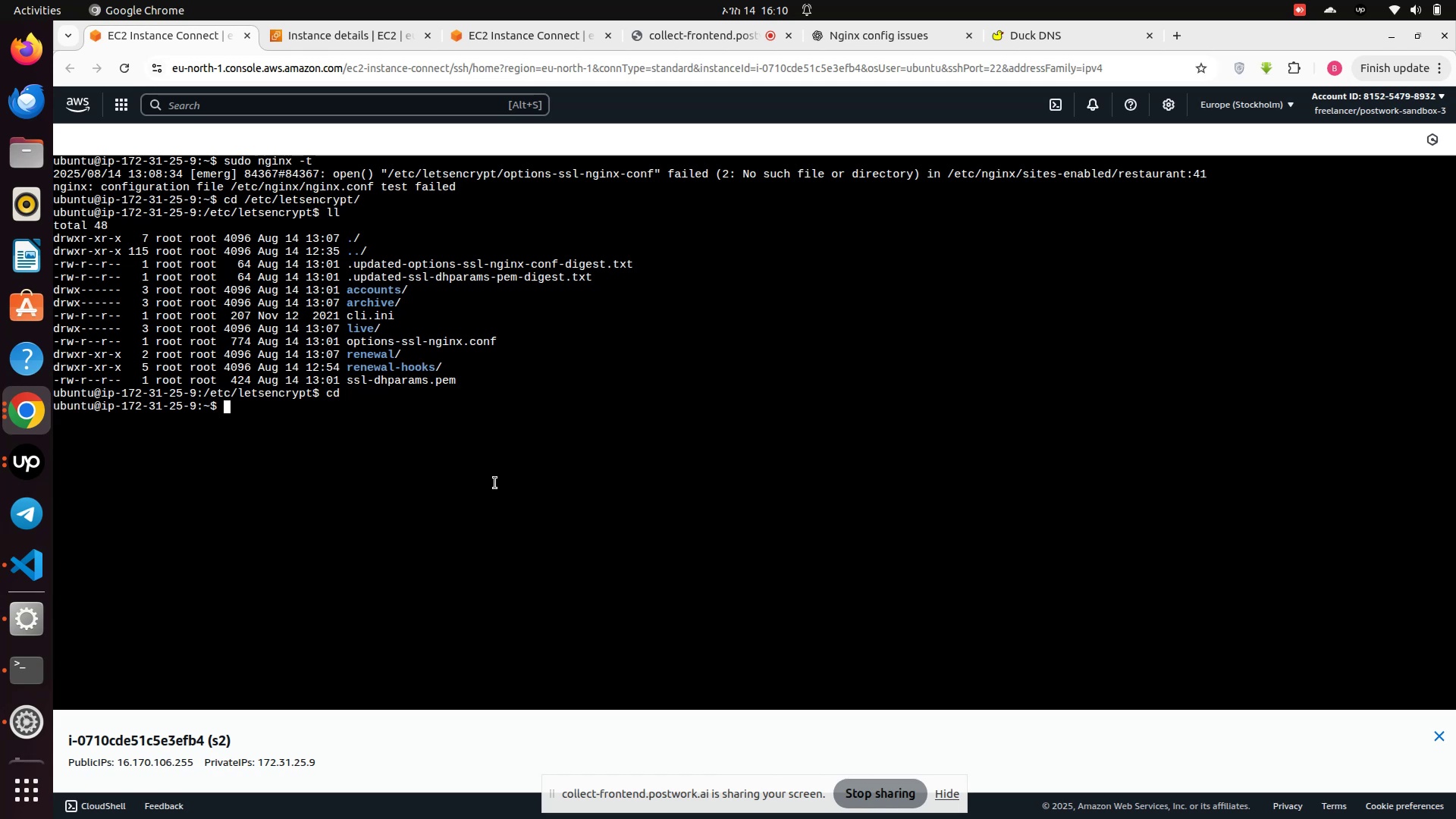 
type(sudo na)
key(Backspace)
key(Backspace)
type(/etc/ng)
key(Tab)
 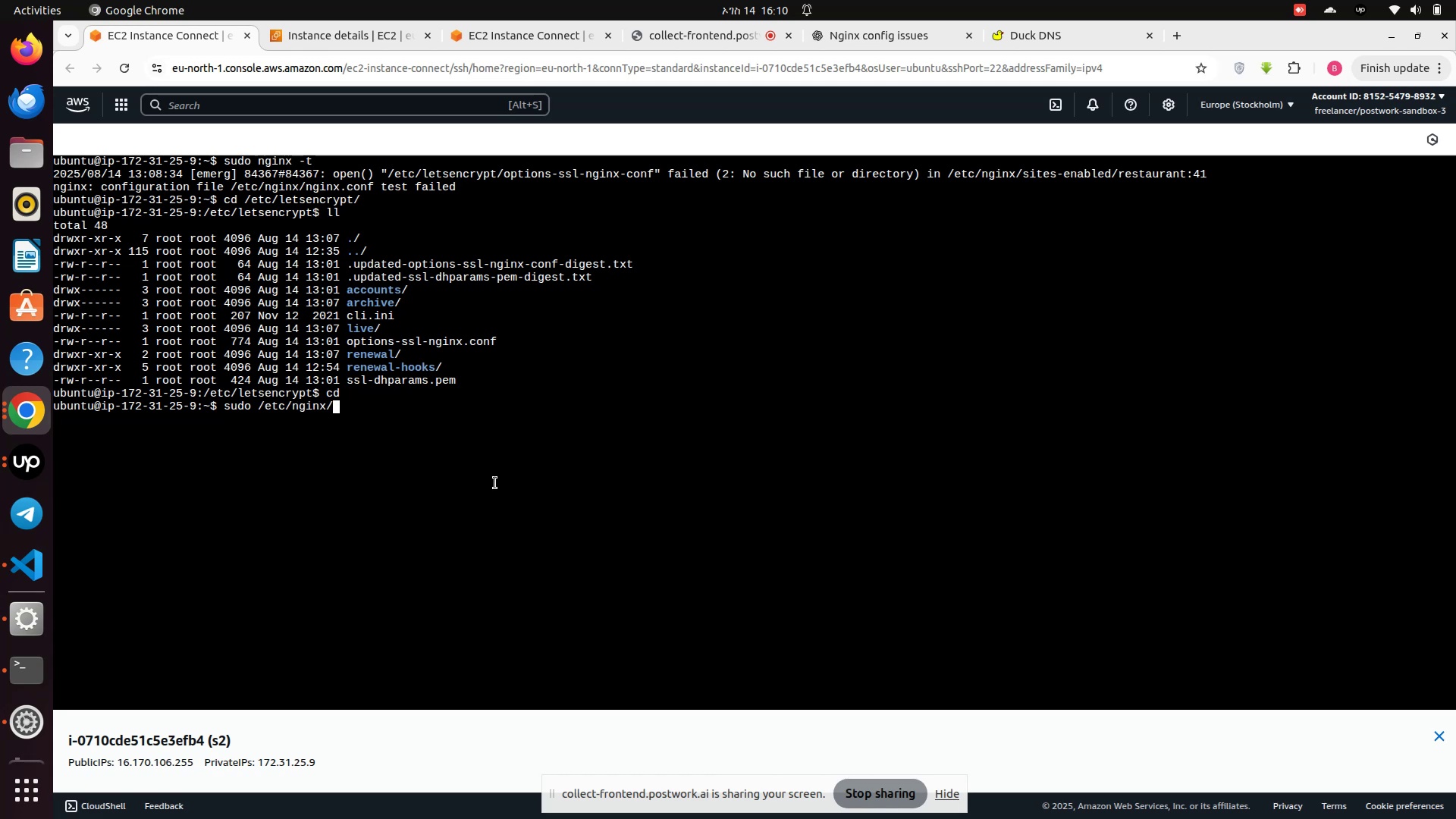 
wait(7.73)
 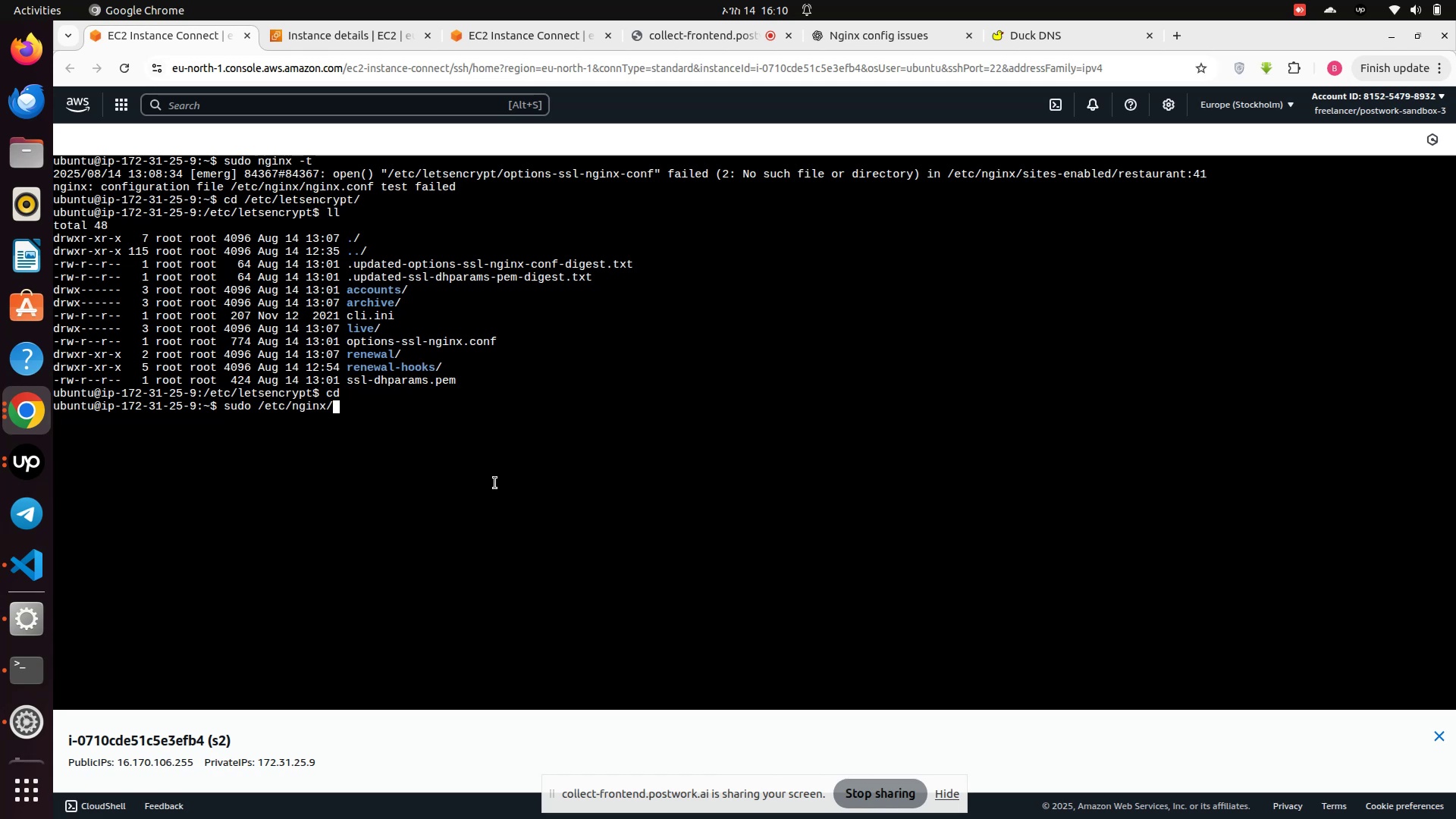 
type(si)
key(Tab)
type(a)
key(Tab)
type(r)
key(Tab)
key(Tab)
key(Tab)
key(Tab)
key(Tab)
type(r)
key(Backspace)
key(Tab)
key(Tab)
key(Tab)
key(Tab)
type(e)
key(Tab)
key(Tab)
key(Backspace)
key(Backspace)
key(Tab)
 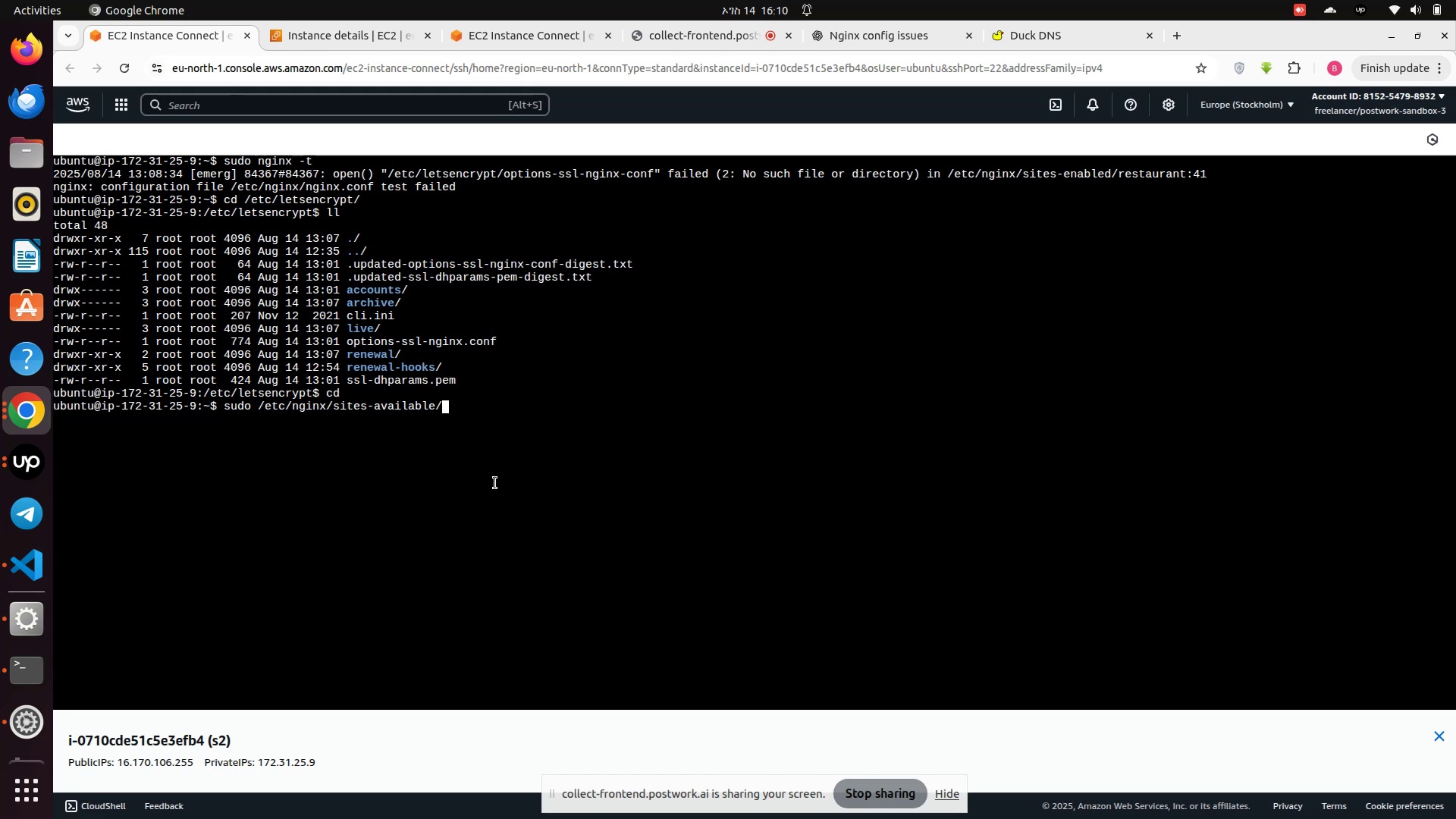 
hold_key(key=ArrowLeft, duration=0.74)
 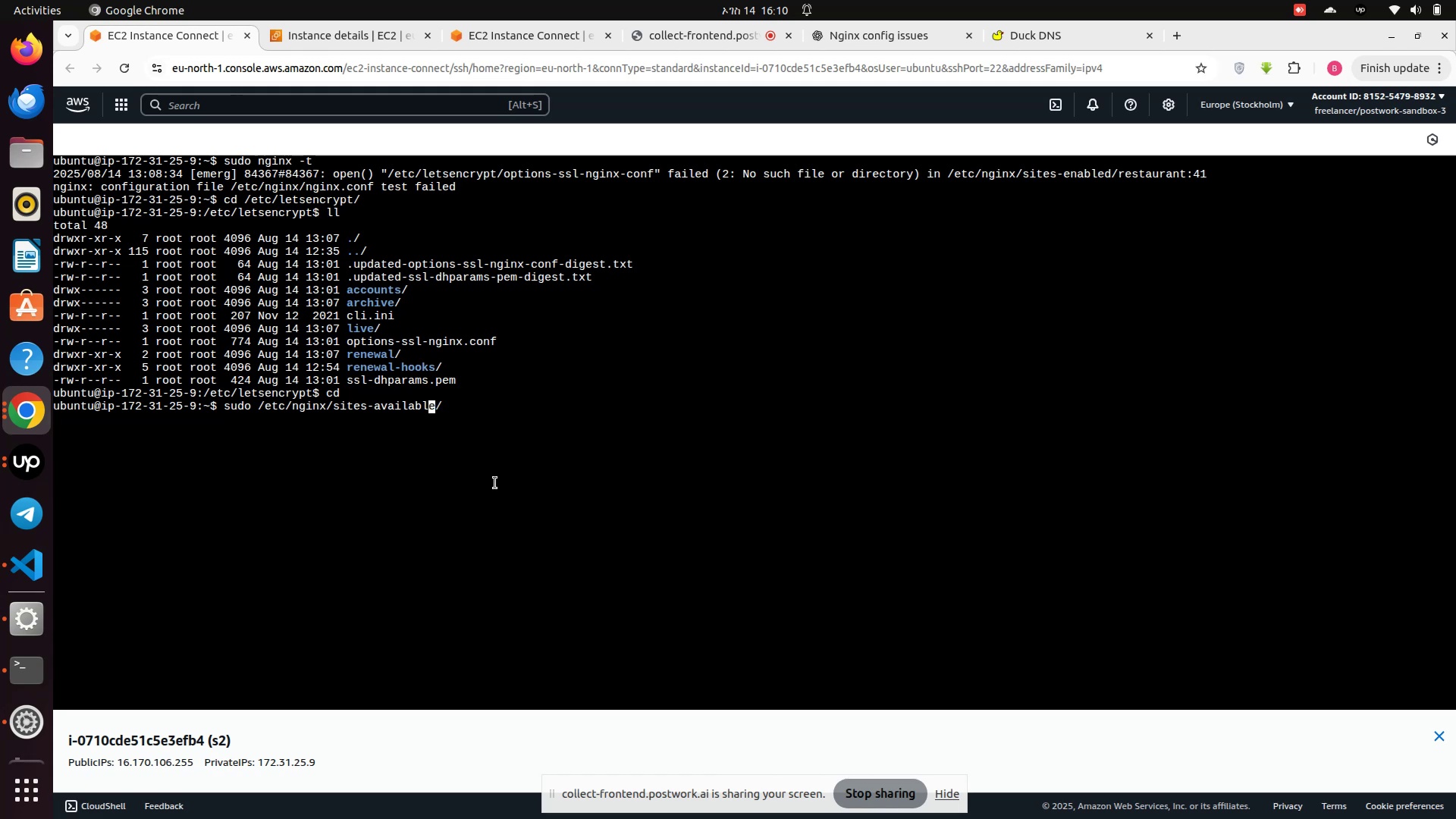 
key(ArrowLeft)
 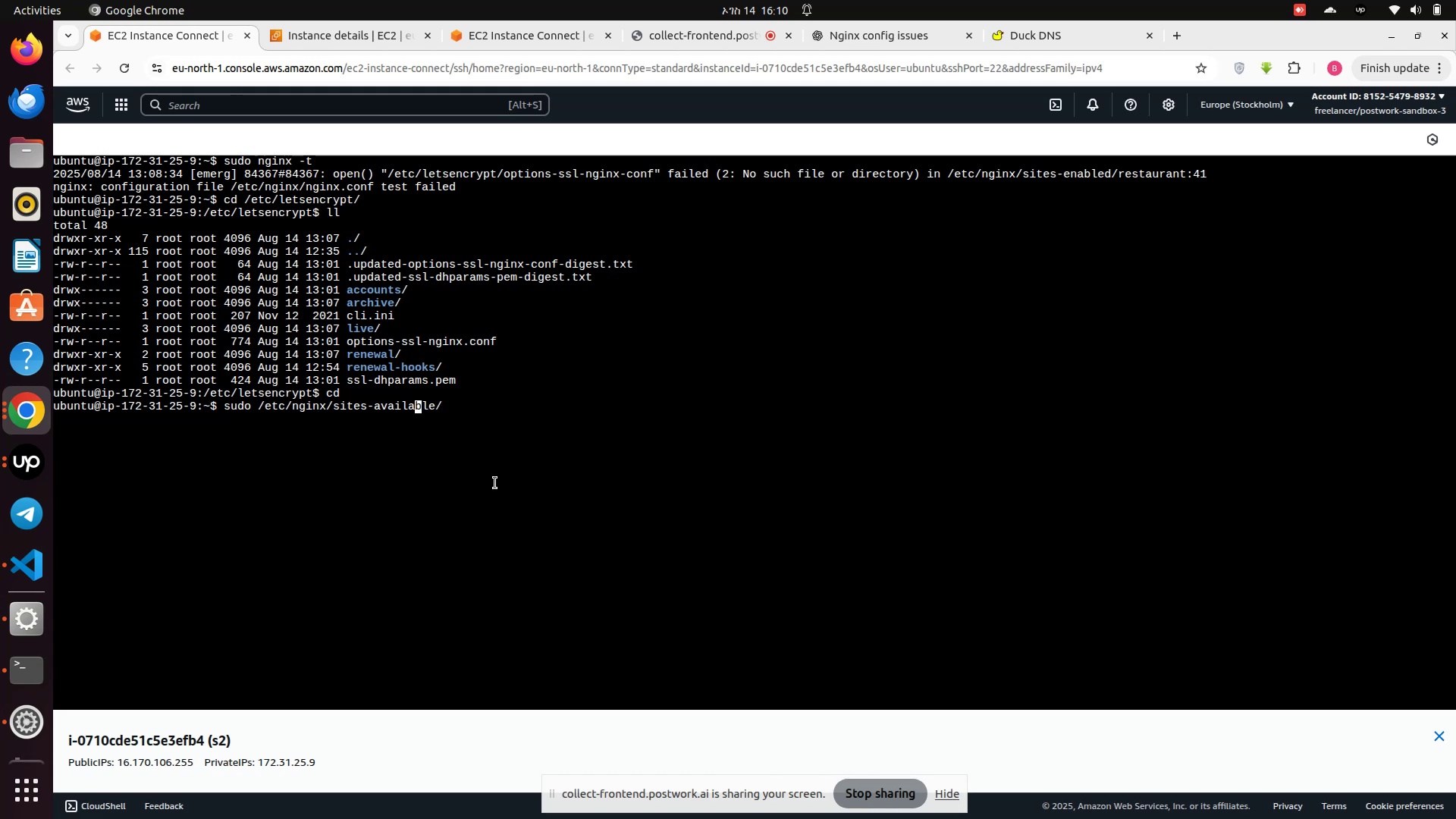 
key(ArrowLeft)
 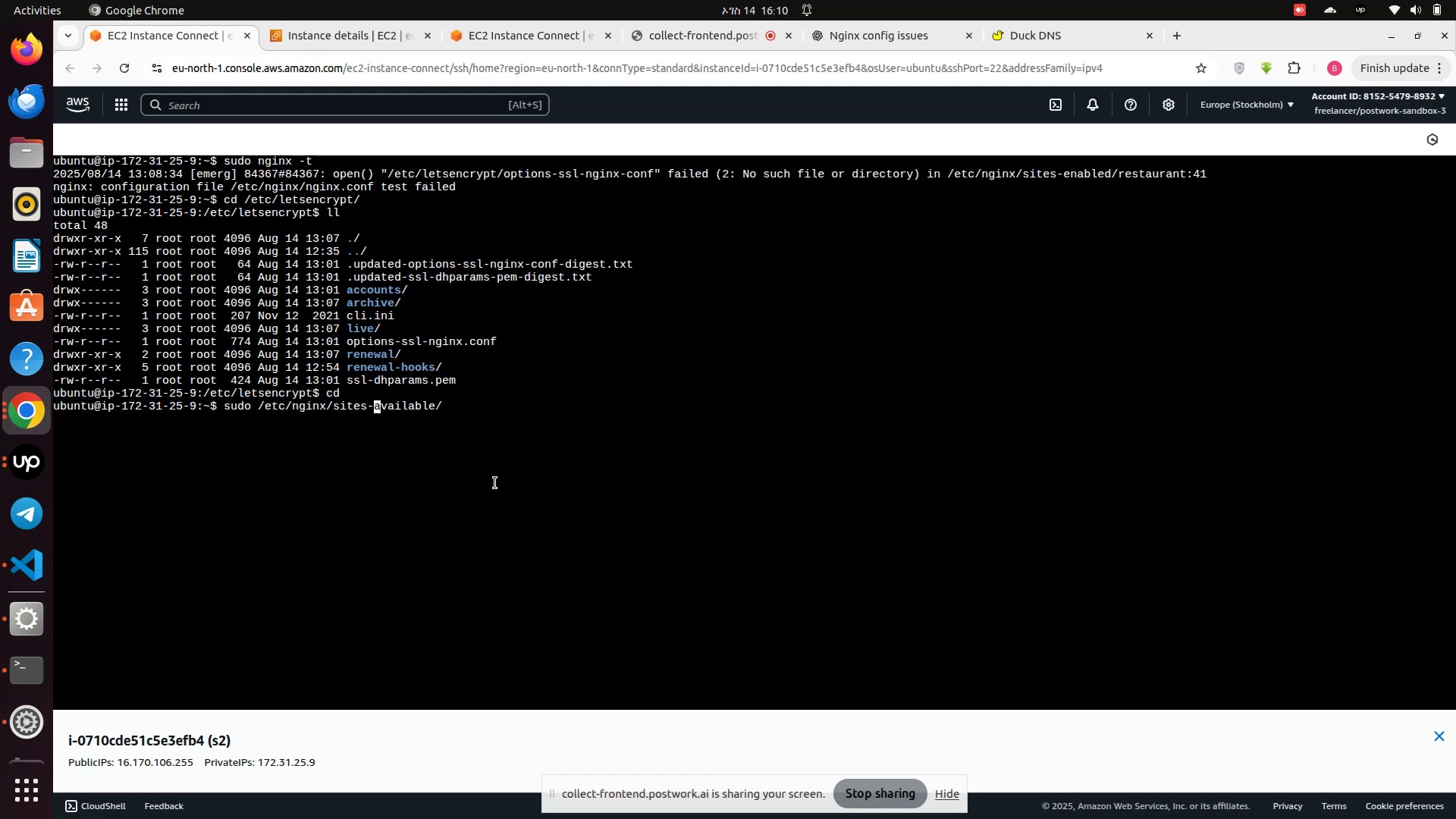 
key(ArrowLeft)
 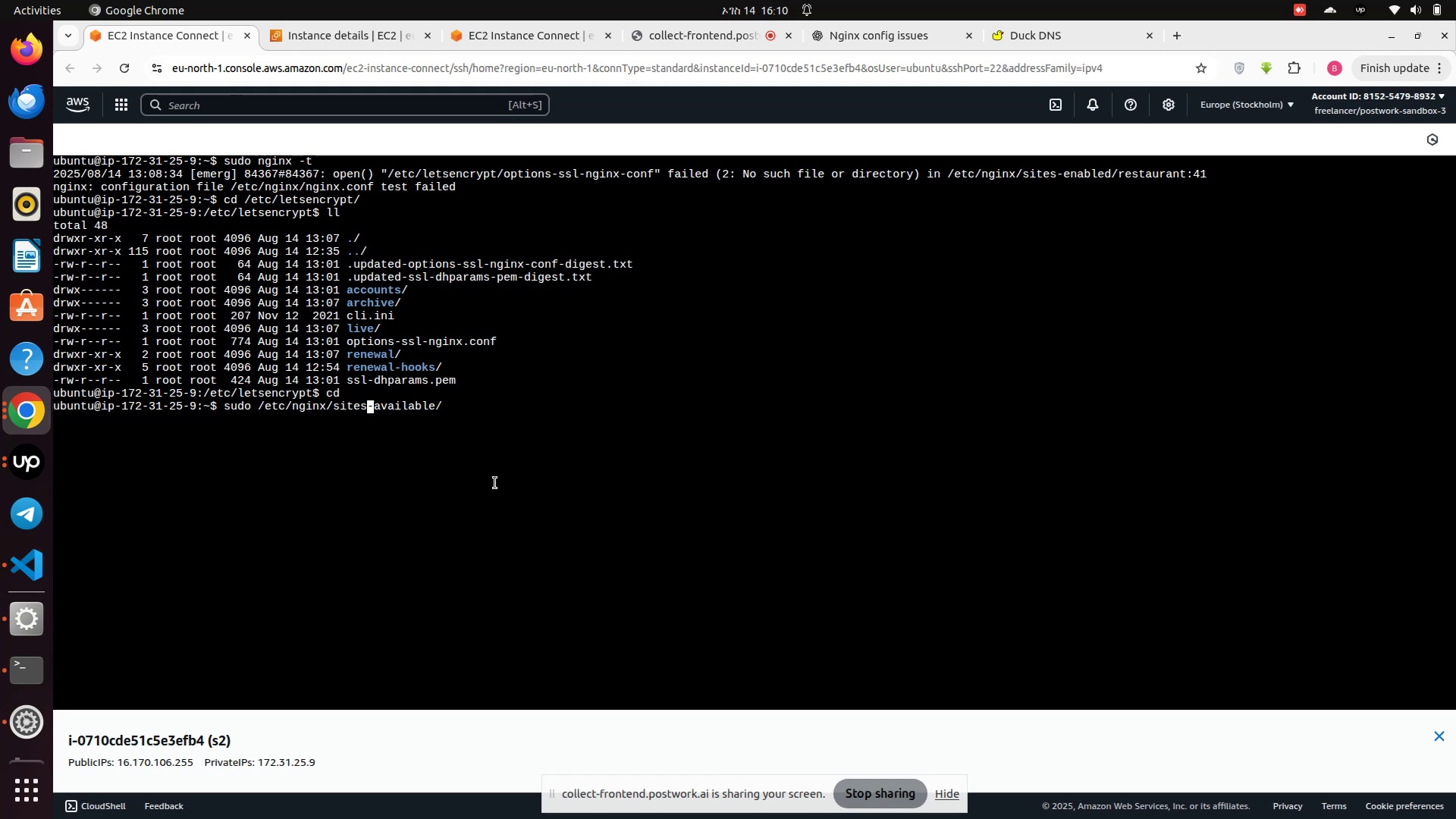 
key(ArrowLeft)
 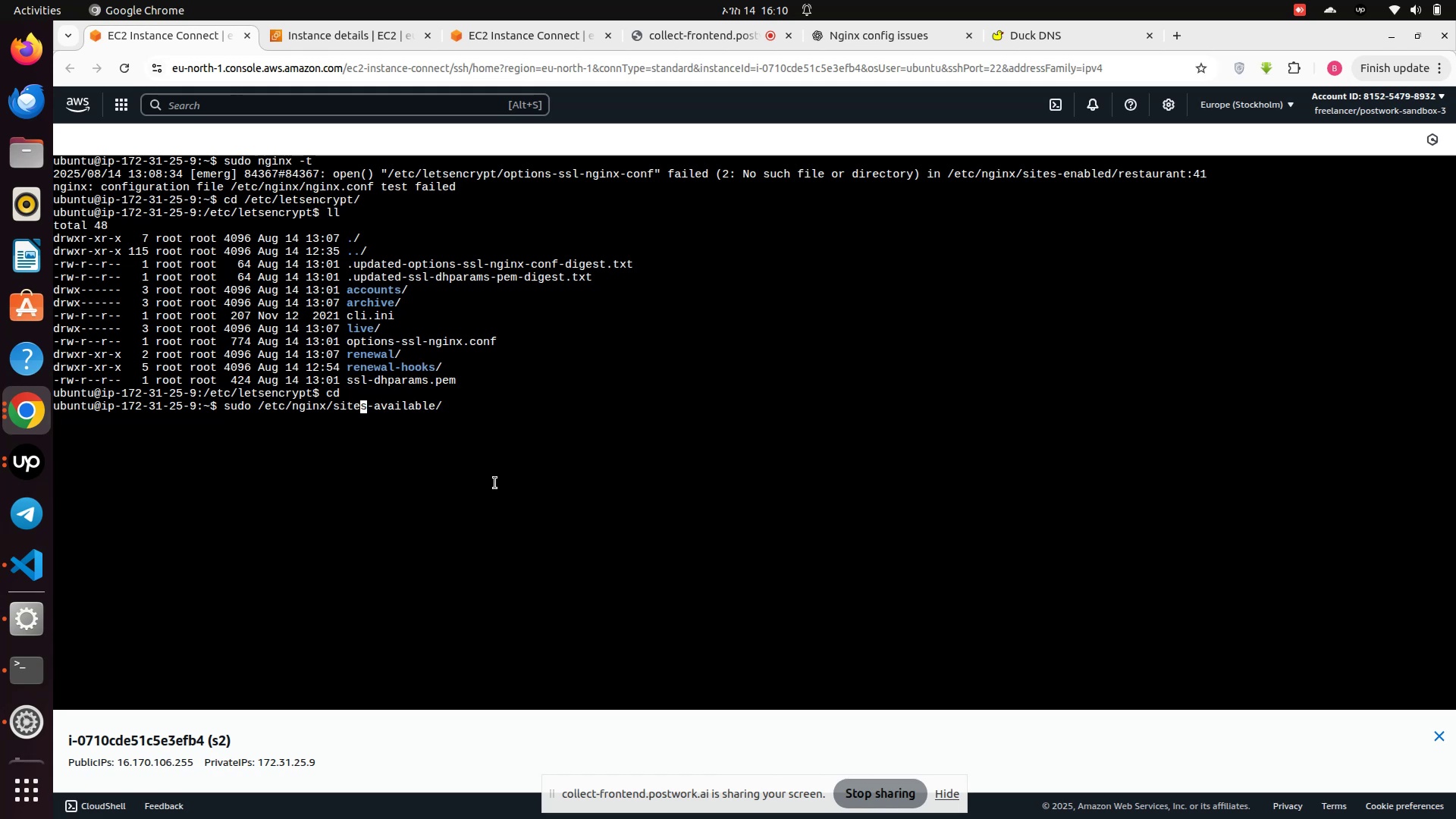 
key(ArrowLeft)
 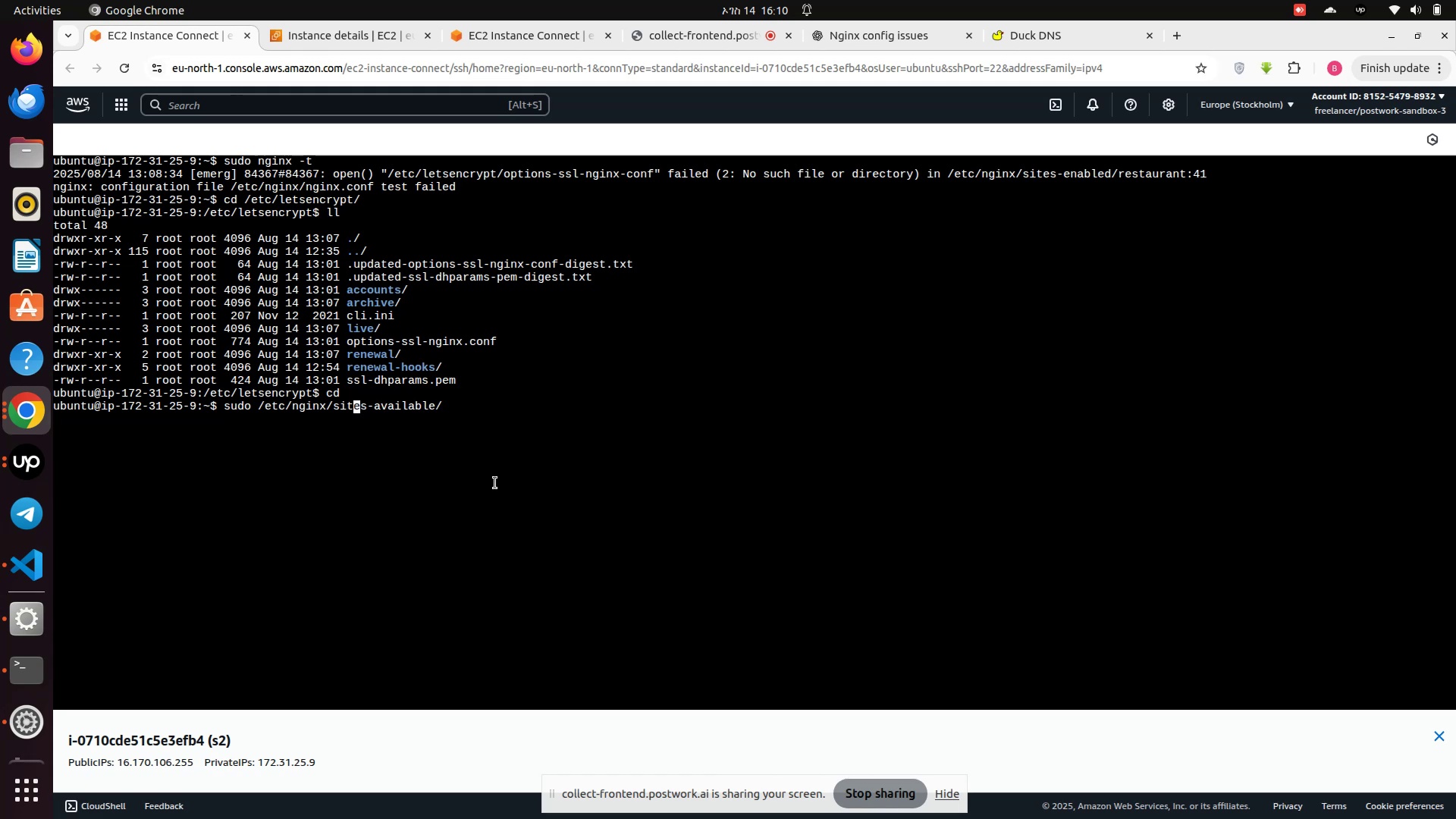 
key(ArrowLeft)
 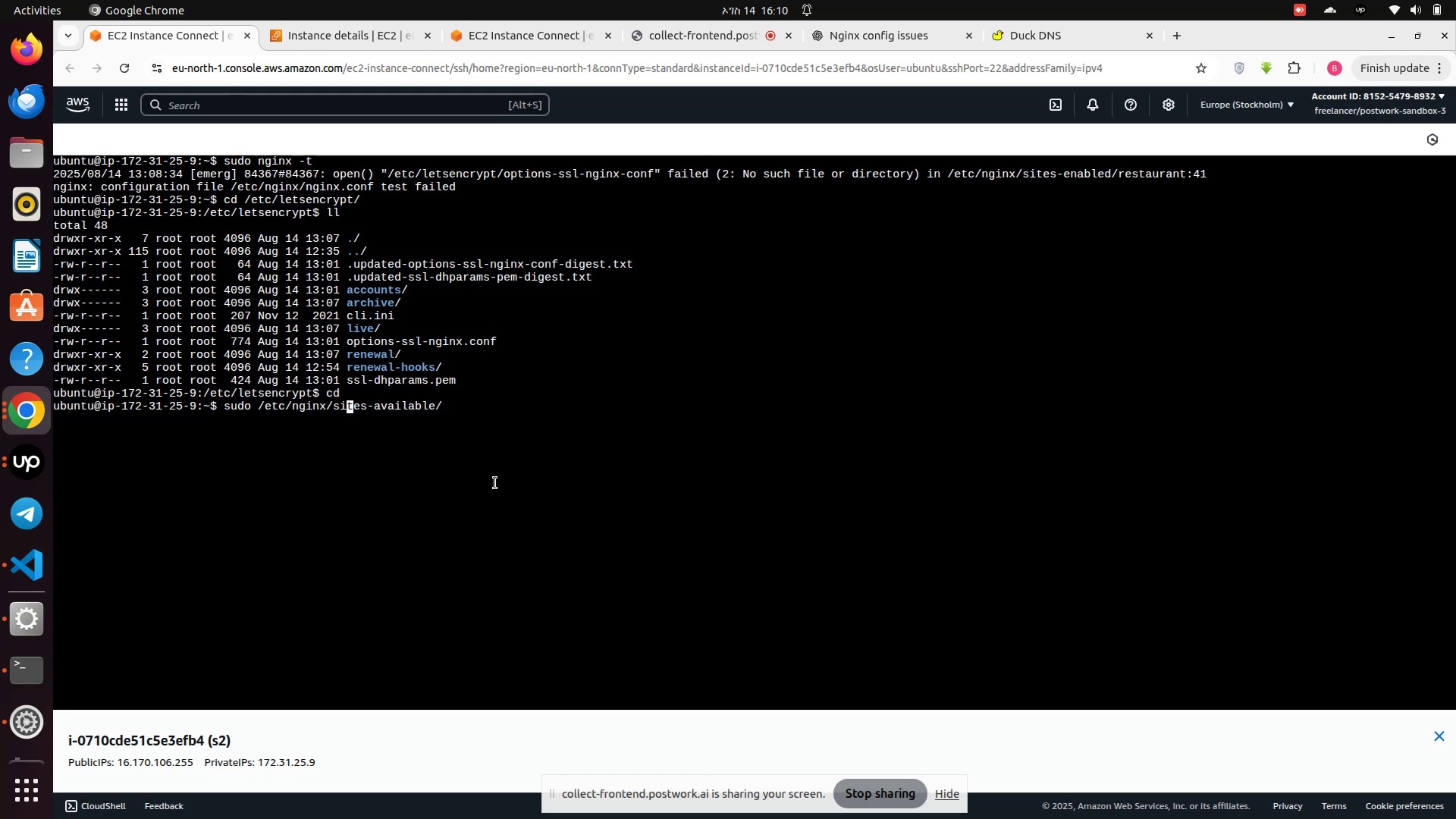 
key(ArrowLeft)
 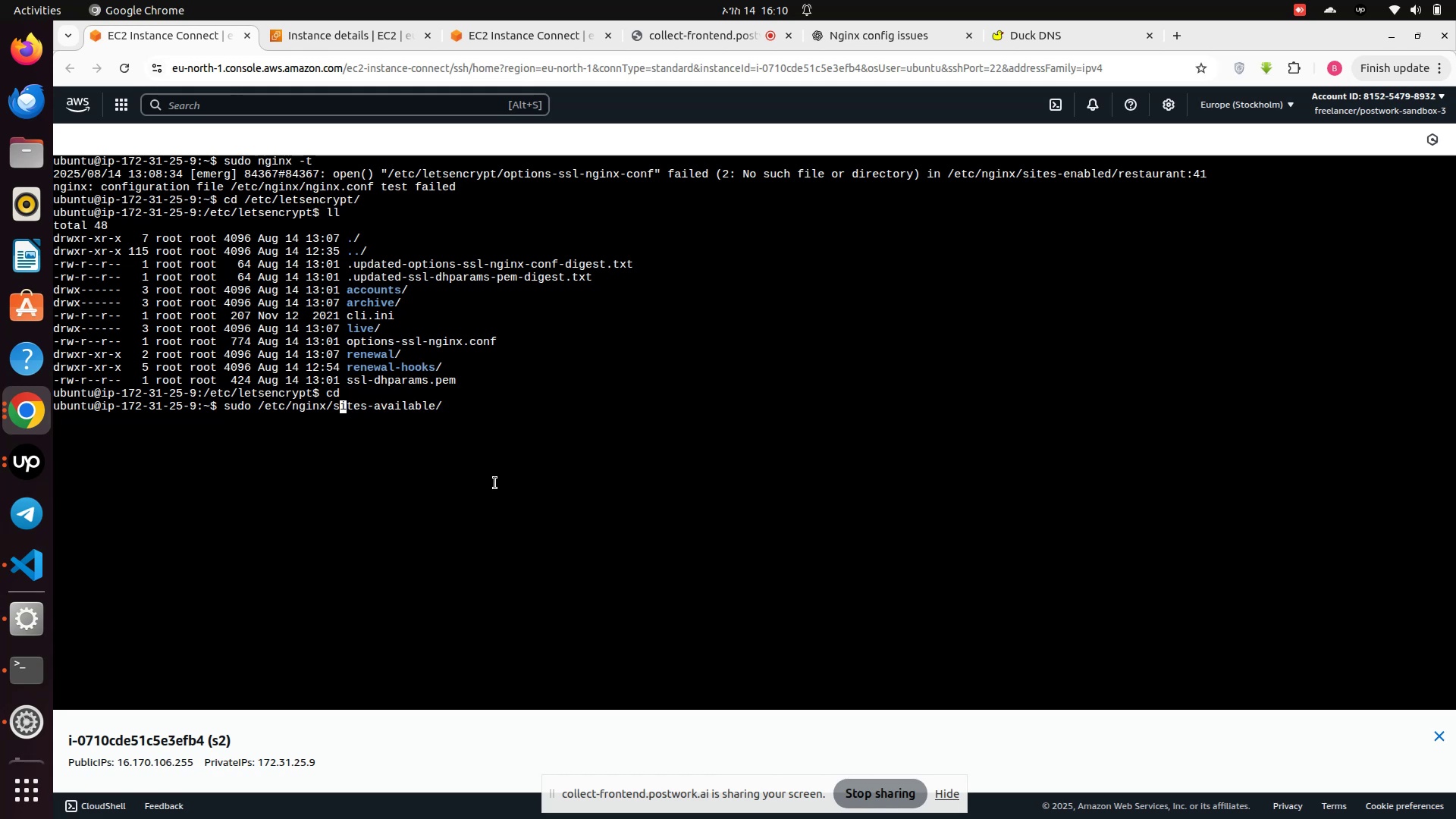 
key(ArrowLeft)
 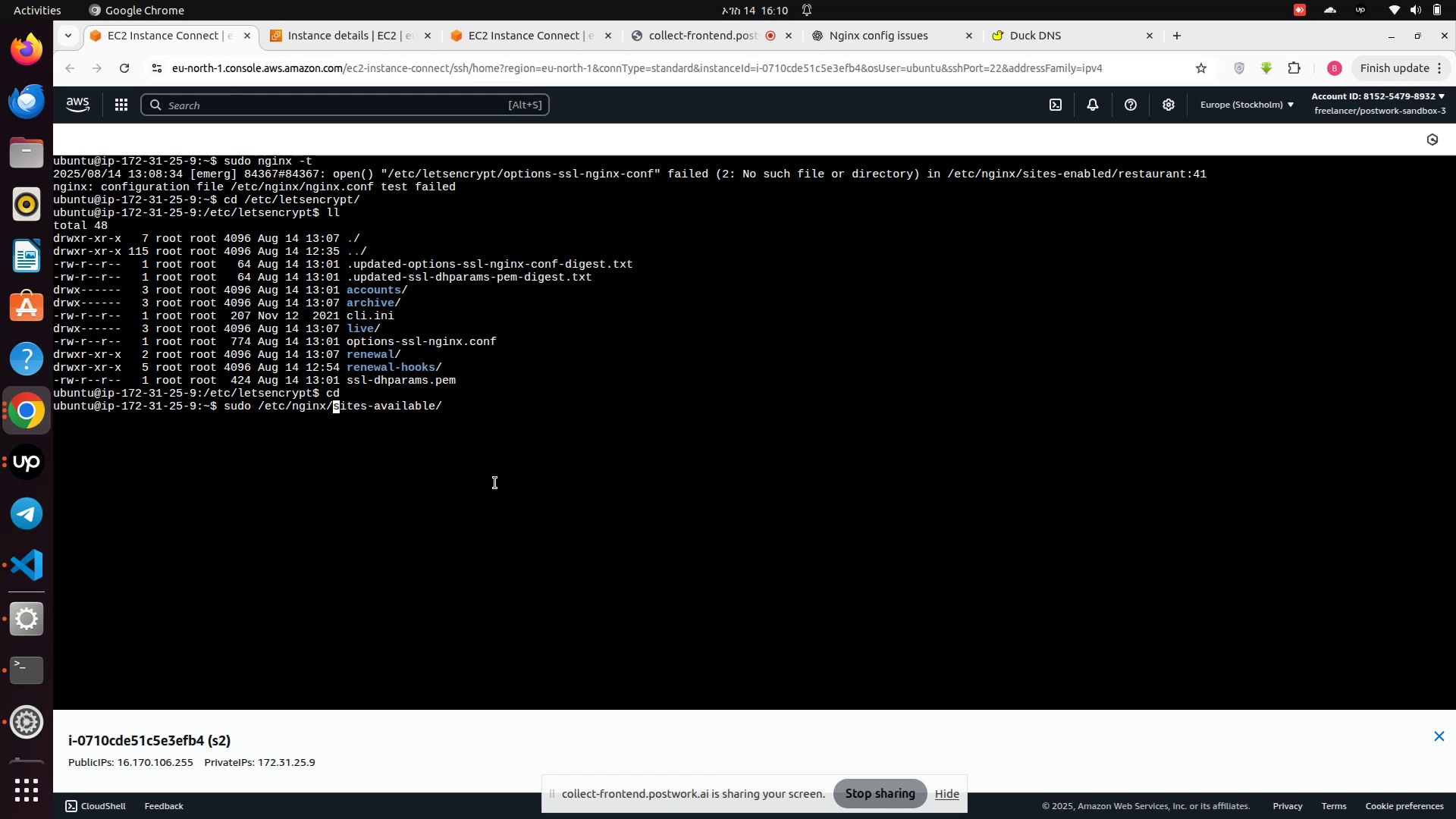 
key(ArrowLeft)
 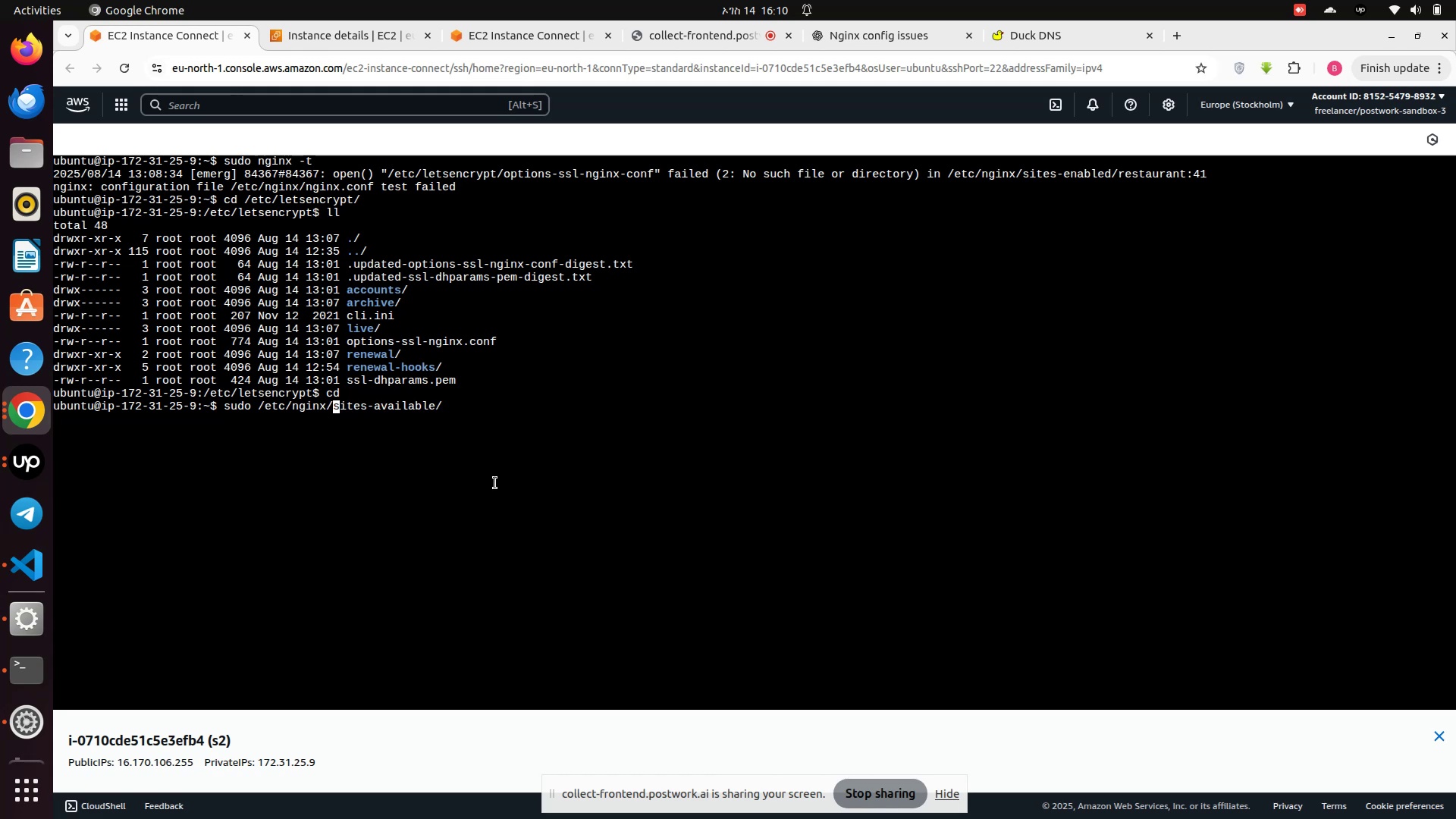 
key(ArrowLeft)
 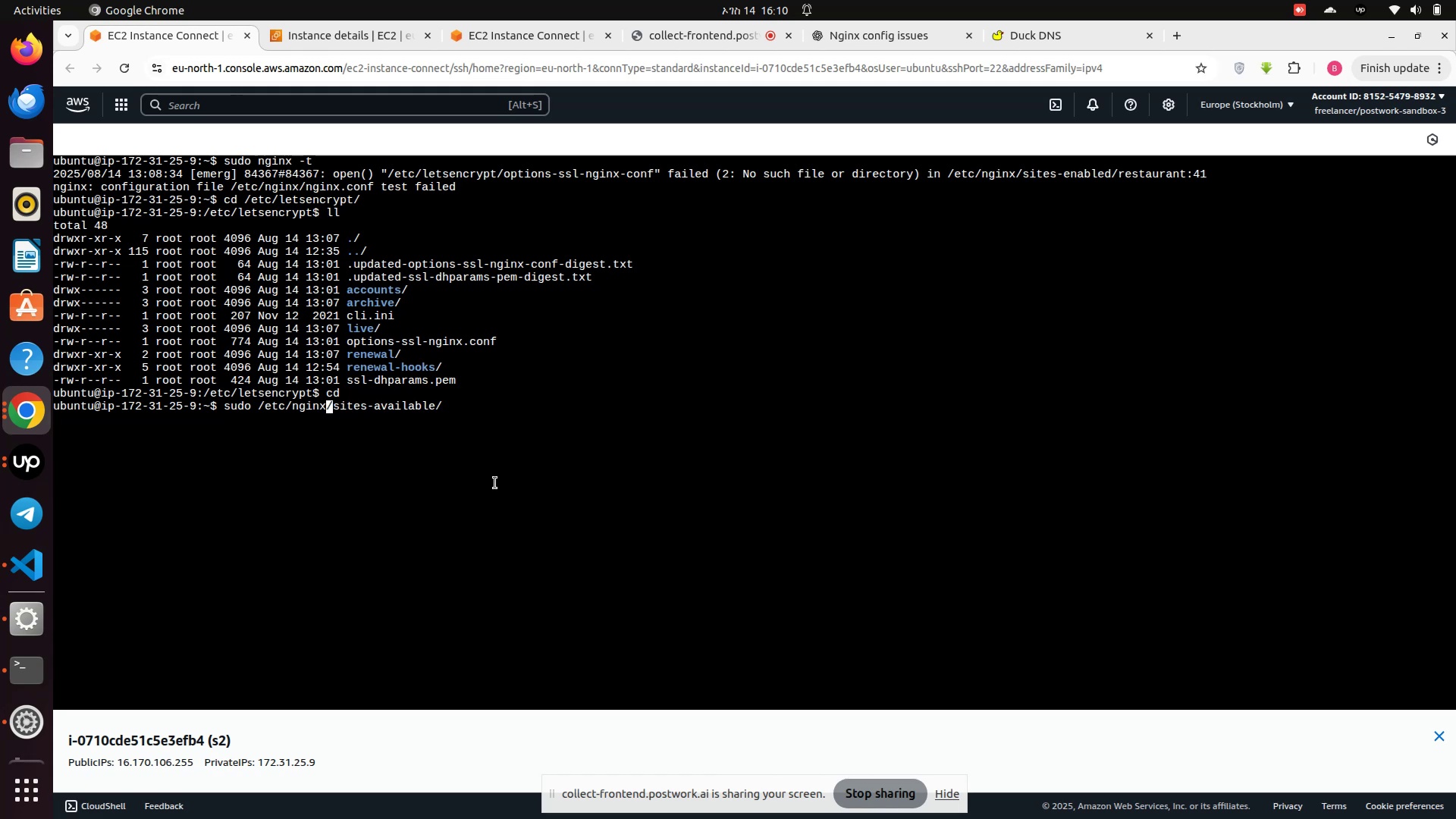 
key(ArrowLeft)
 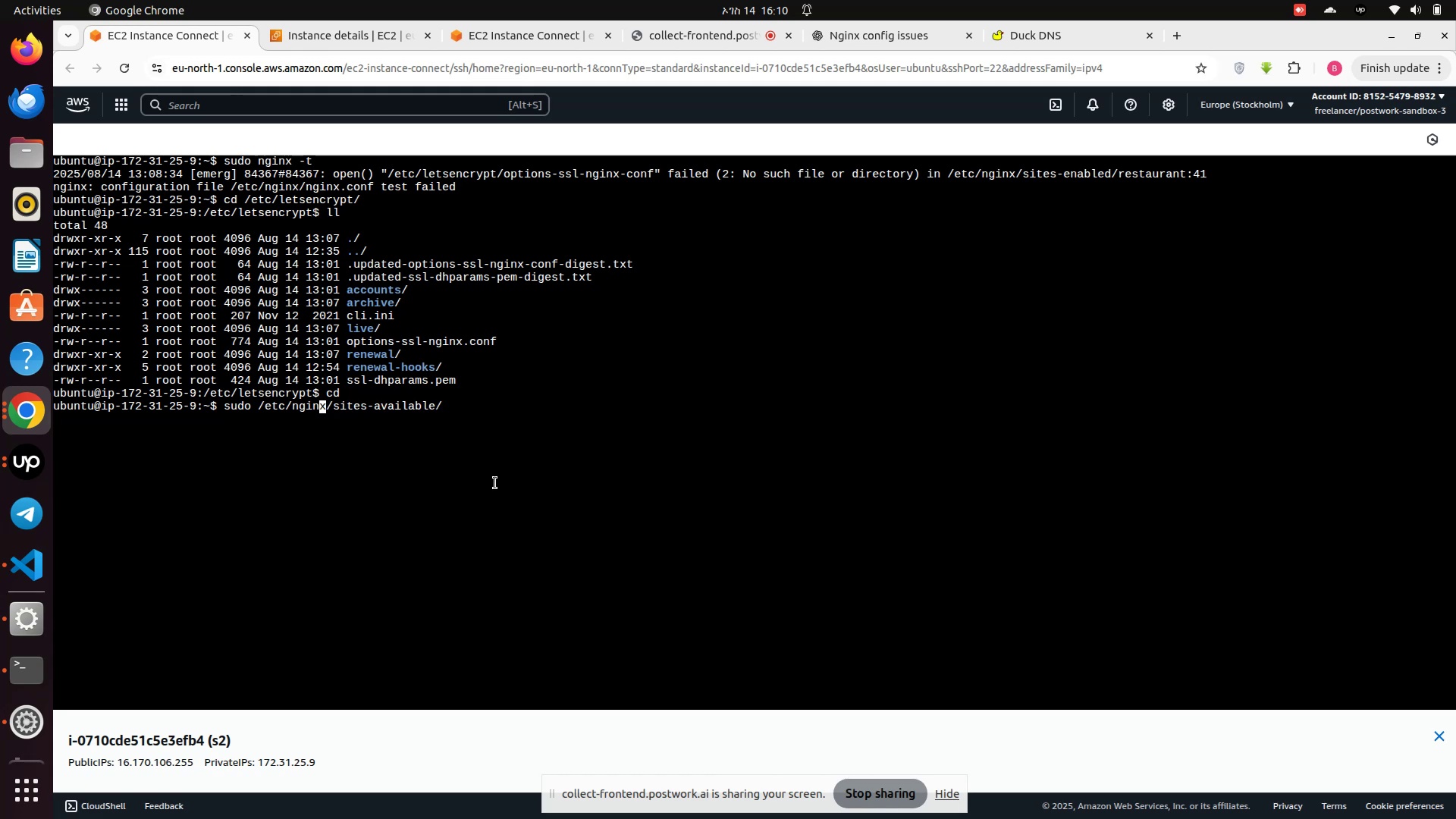 
key(ArrowLeft)
 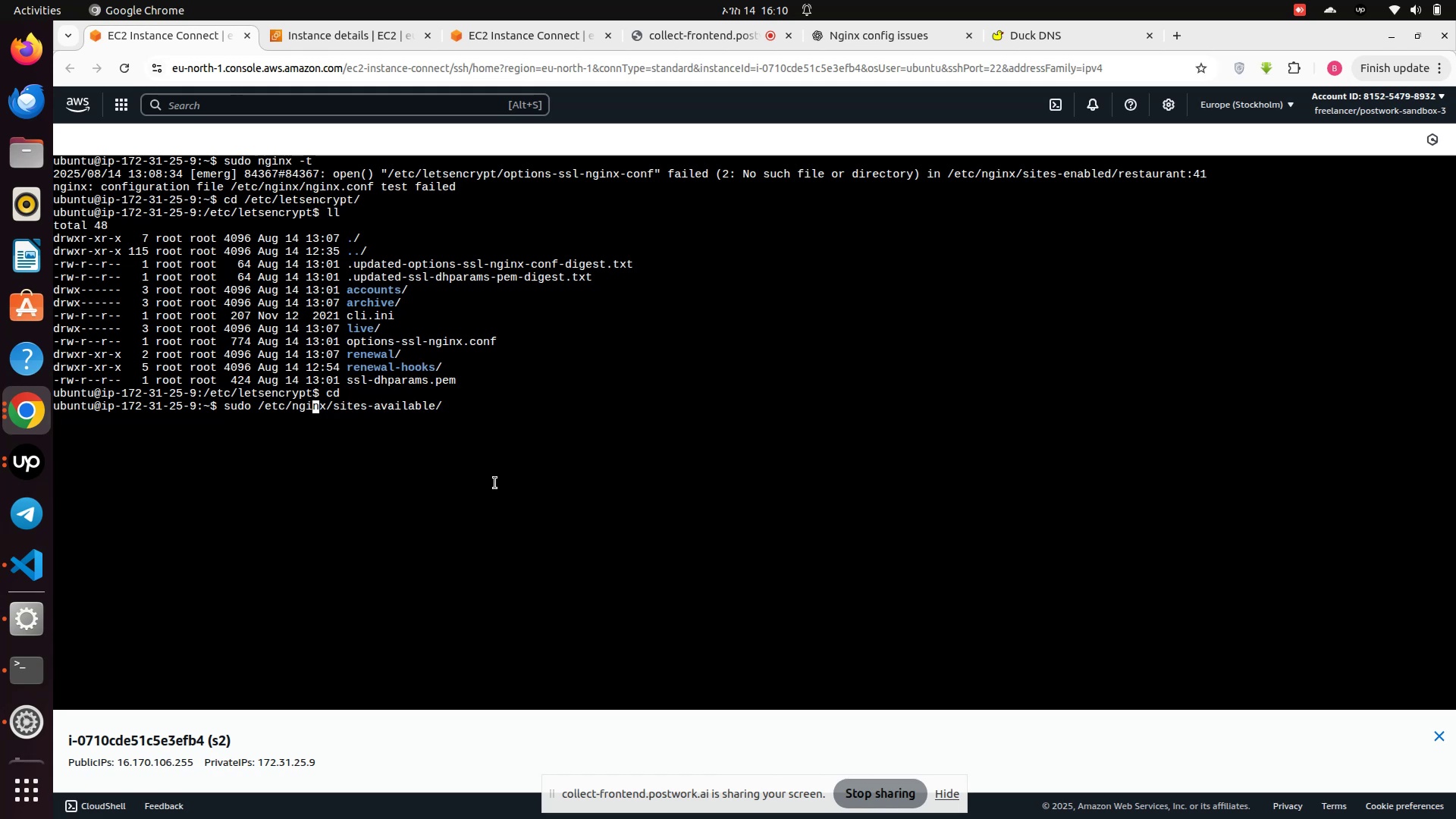 
key(ArrowLeft)
 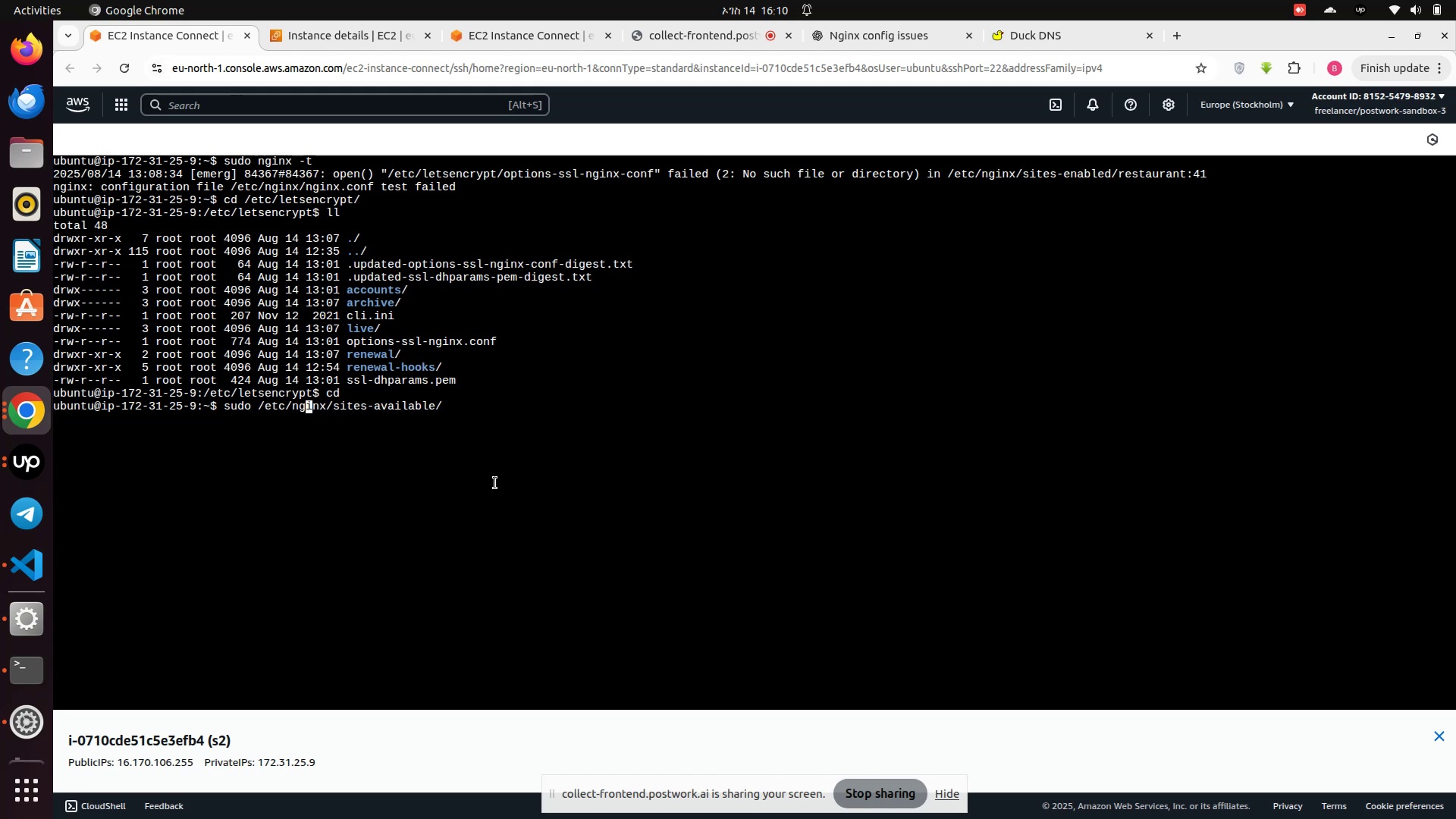 
key(ArrowLeft)
 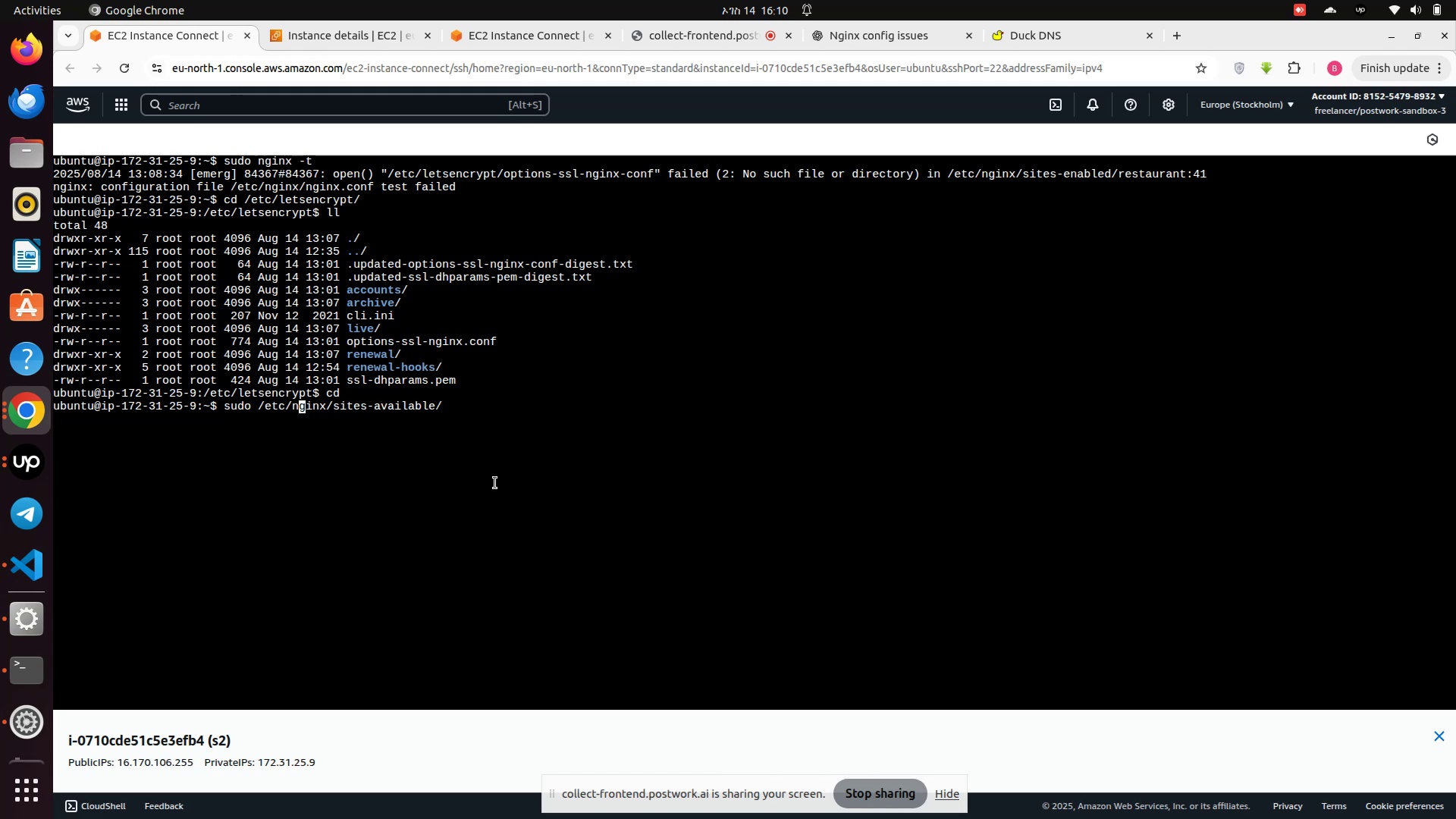 
key(ArrowLeft)
 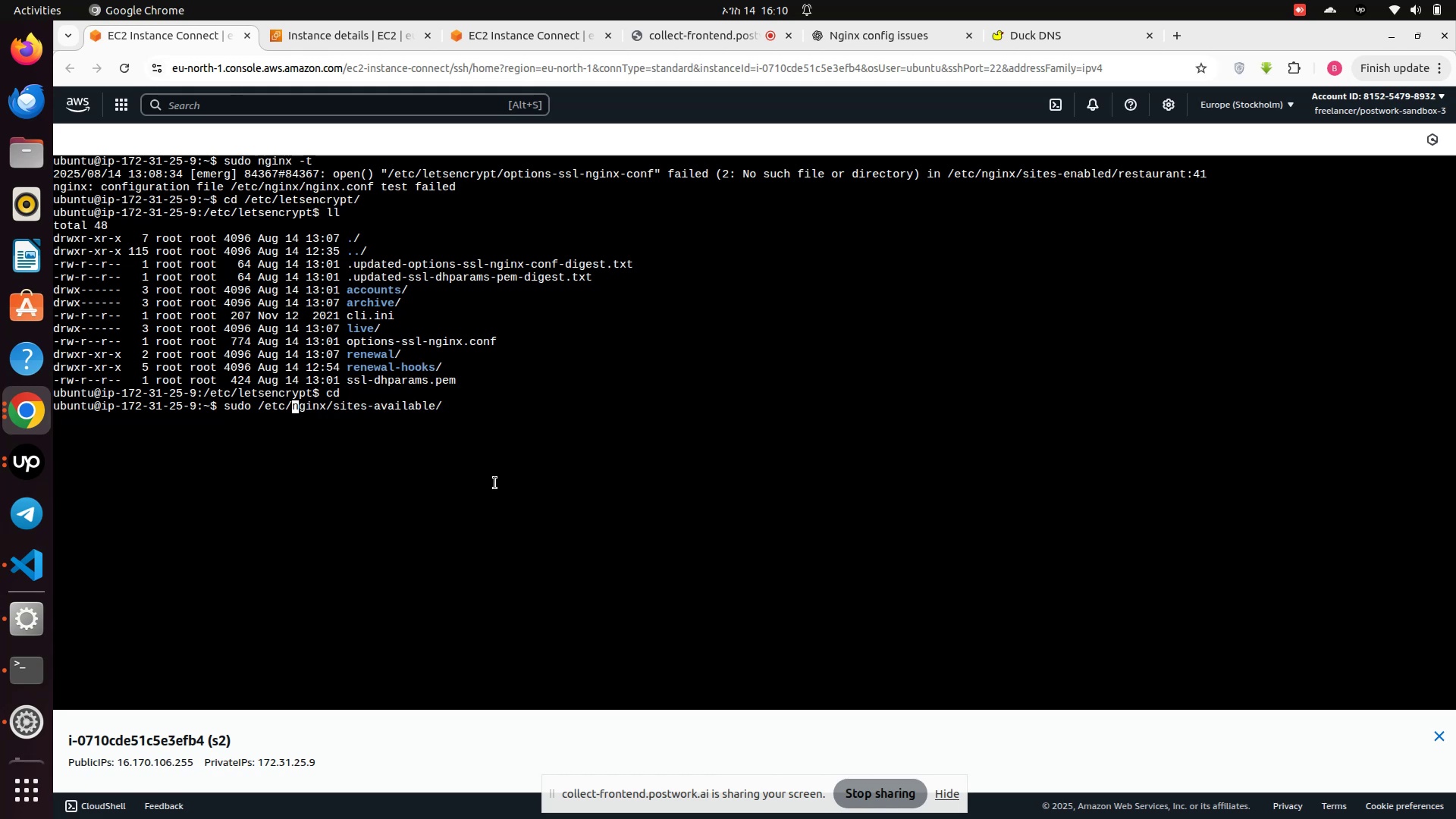 
key(ArrowLeft)
 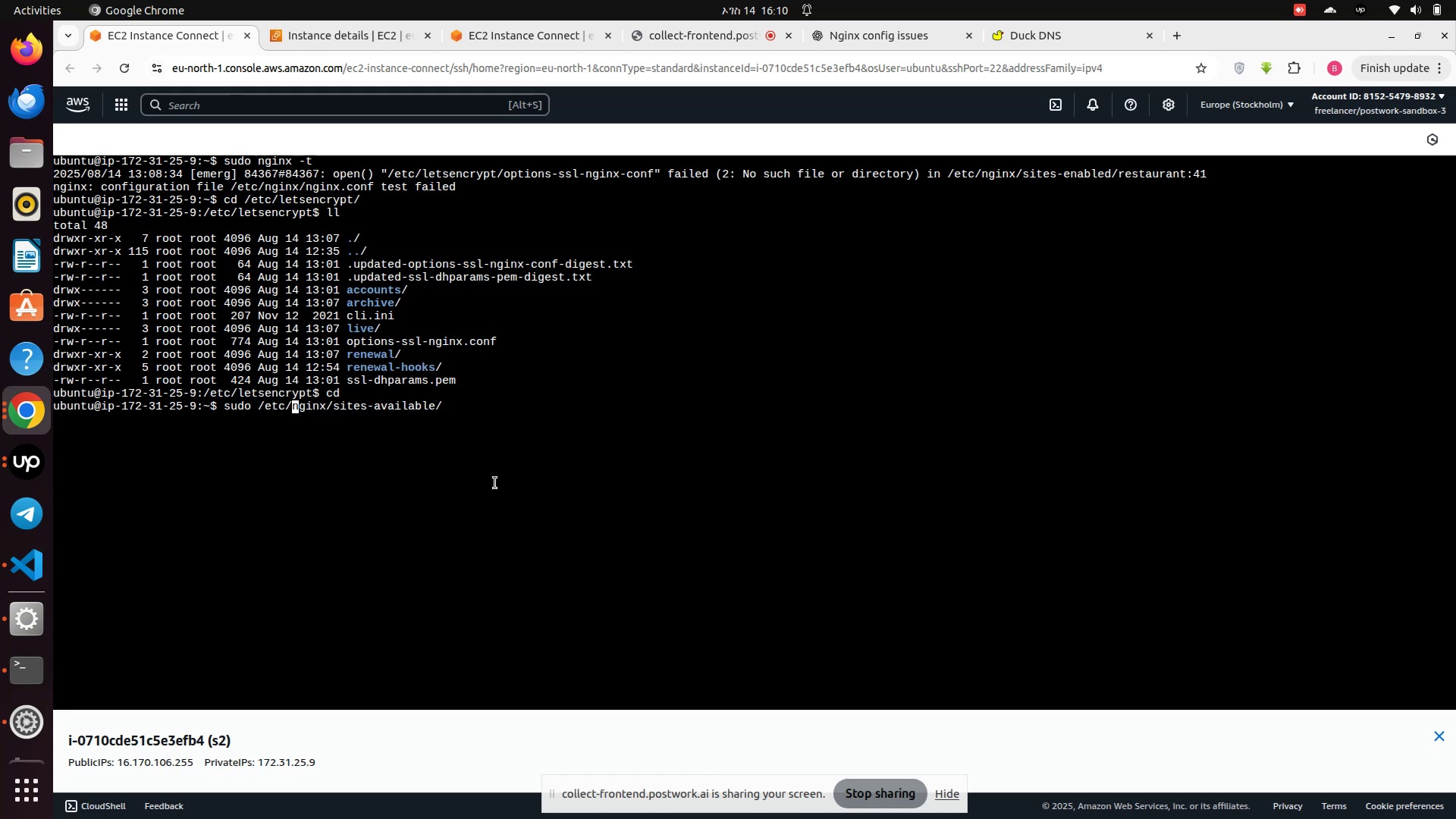 
key(ArrowLeft)
 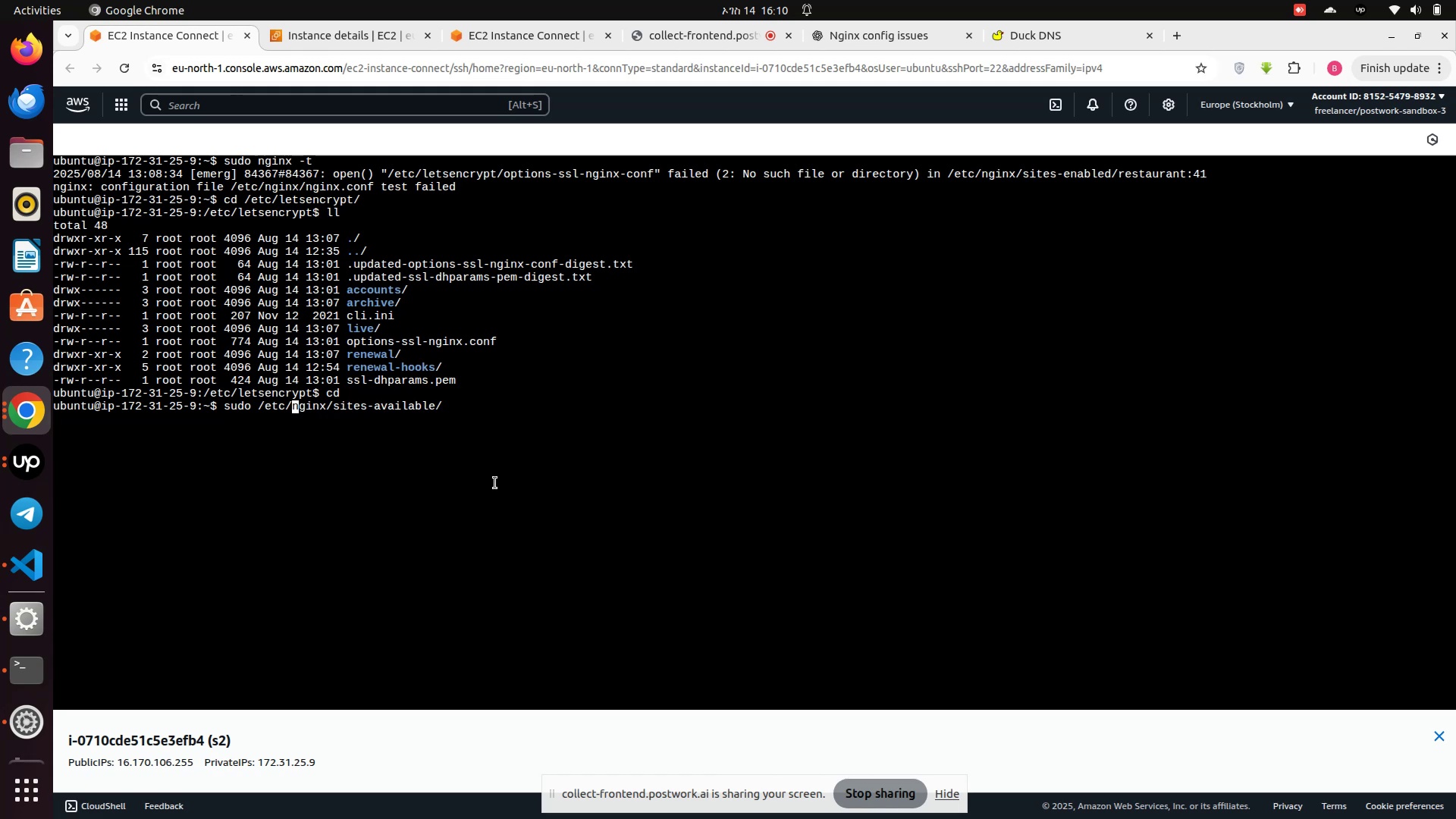 
key(ArrowLeft)
 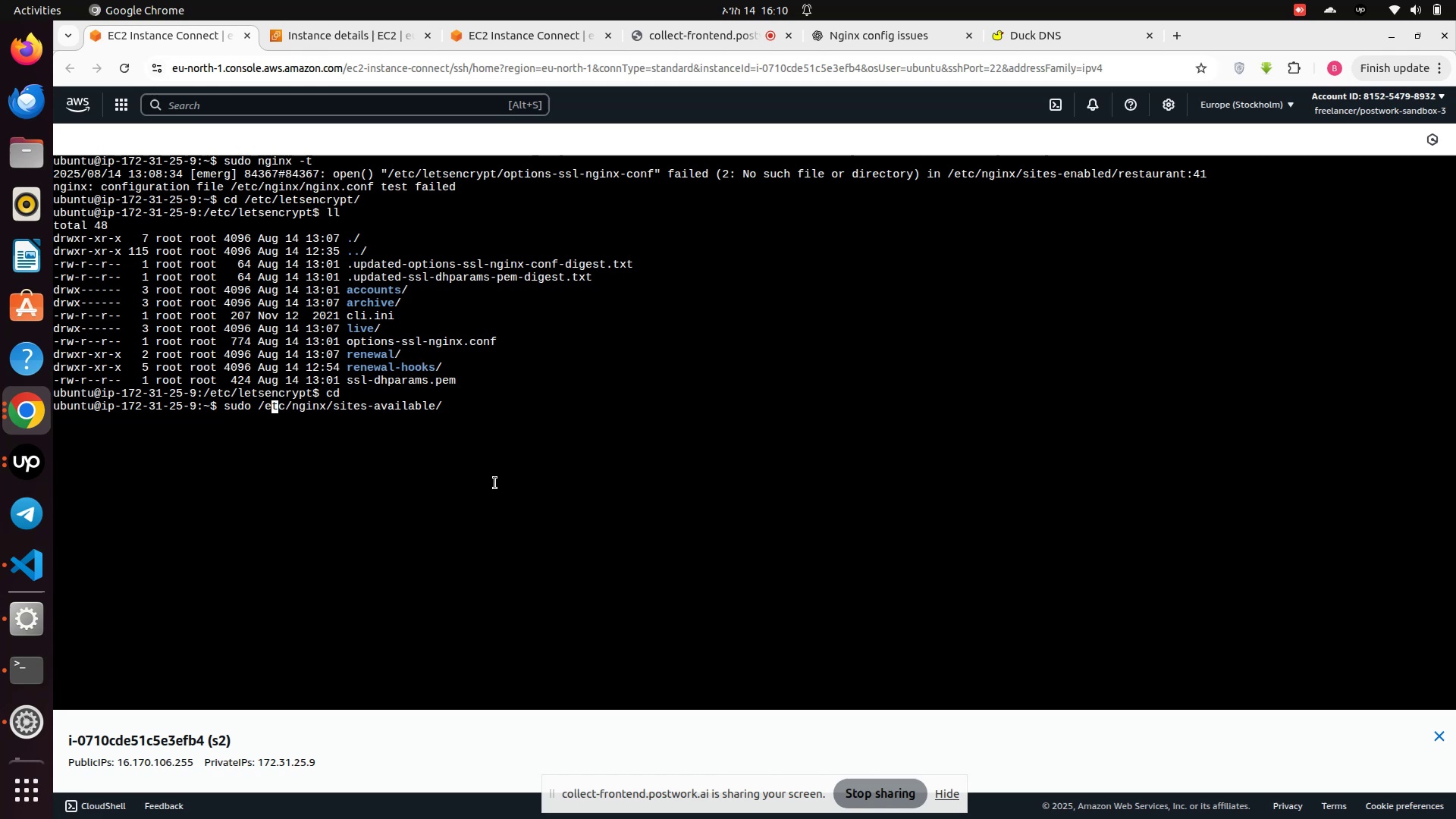 
key(ArrowLeft)
 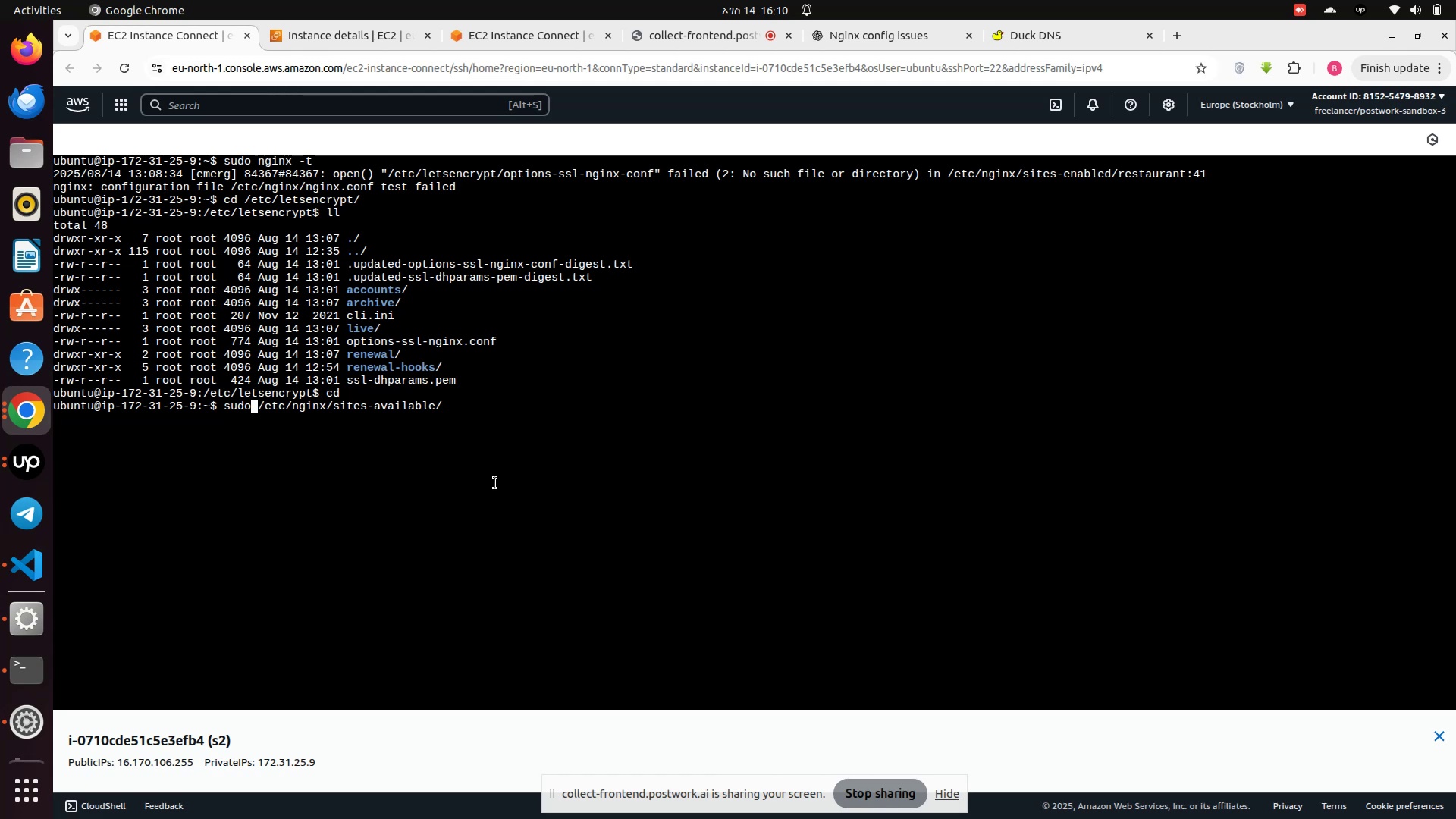 
type( nano)
 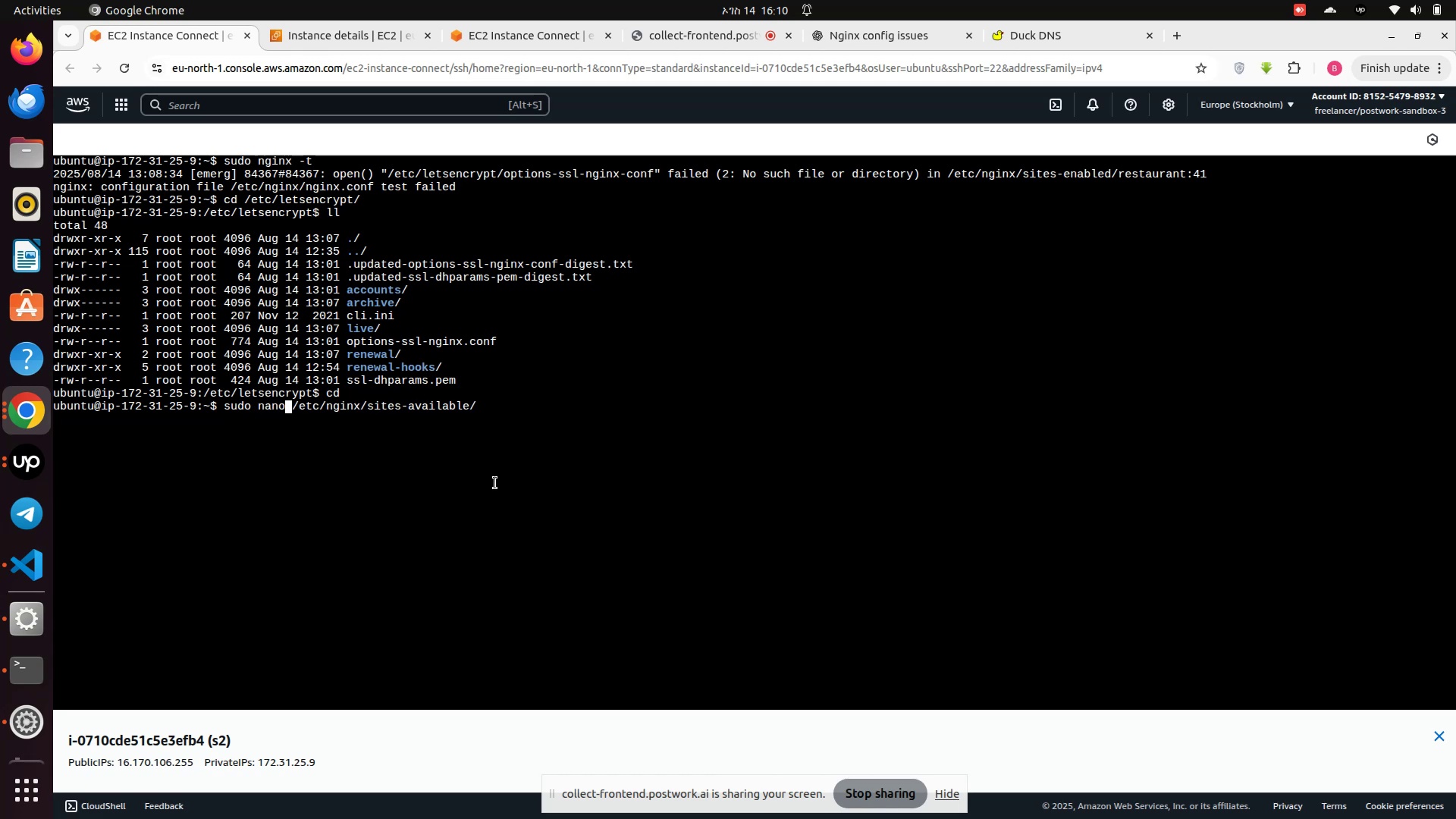 
hold_key(key=ArrowRight, duration=1.5)
 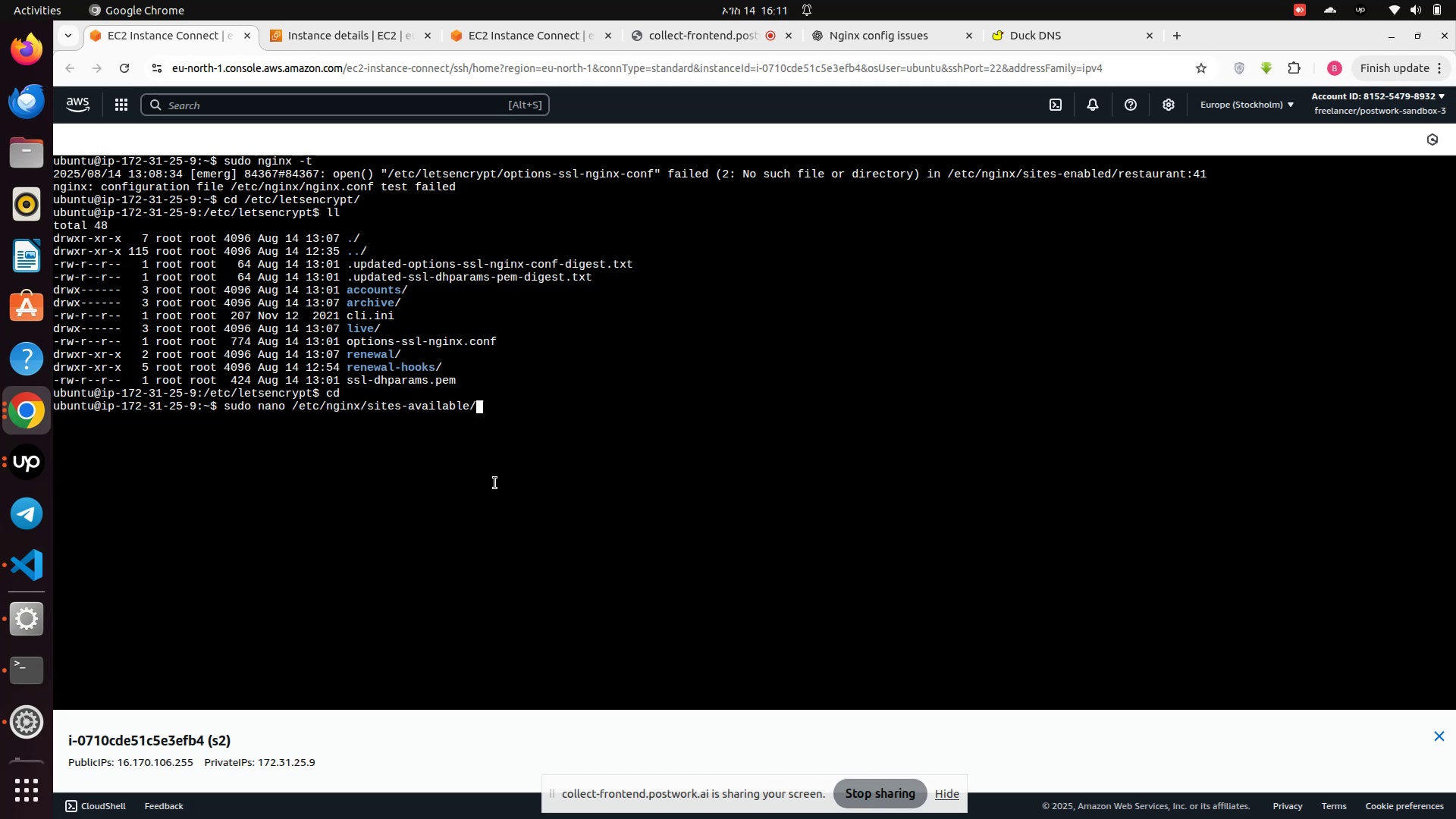 
hold_key(key=ArrowRight, duration=0.57)
 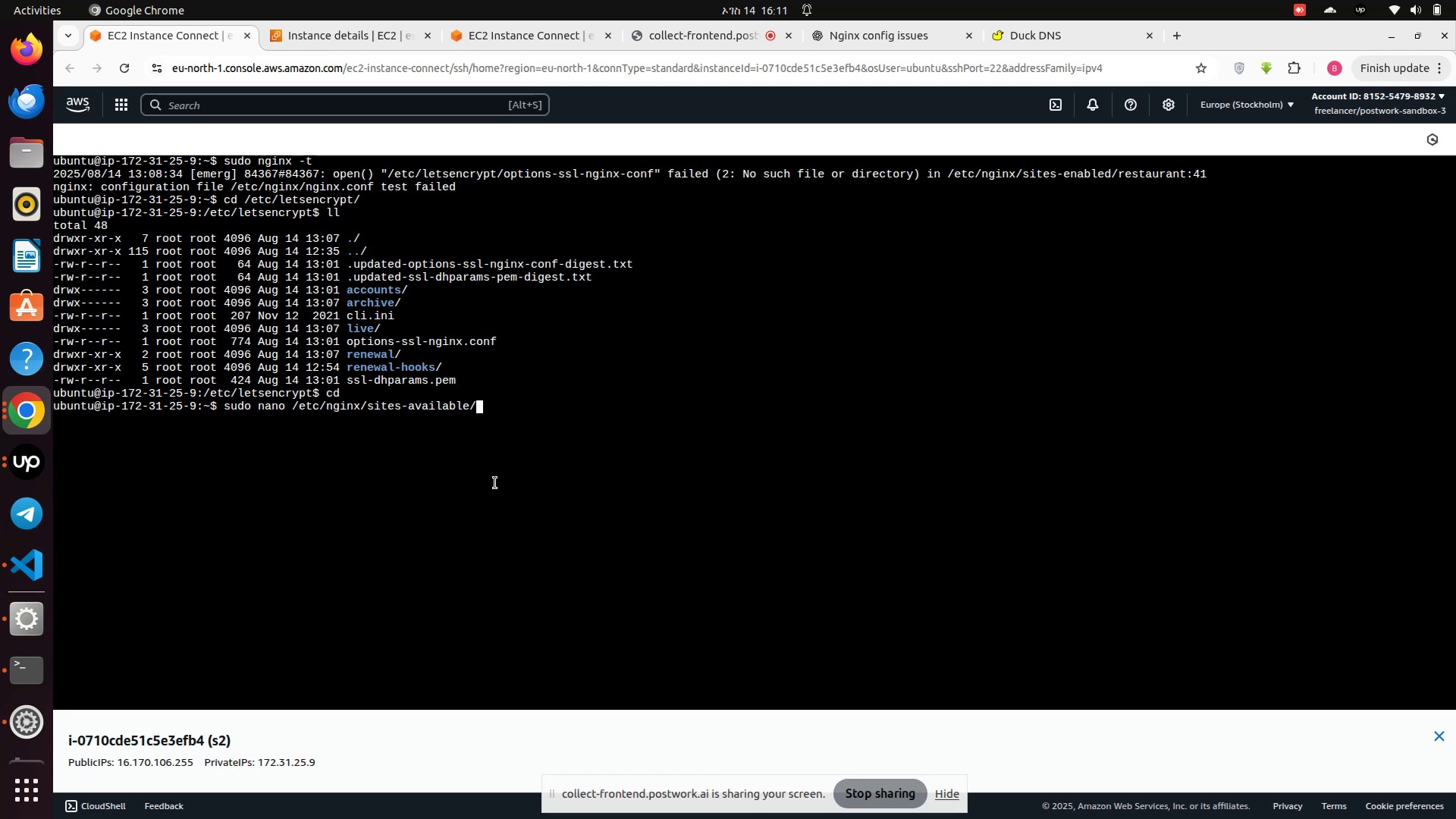 
key(Tab)
key(Tab)
type(res)
key(Tab)
key(Tab)
key(Tab)
 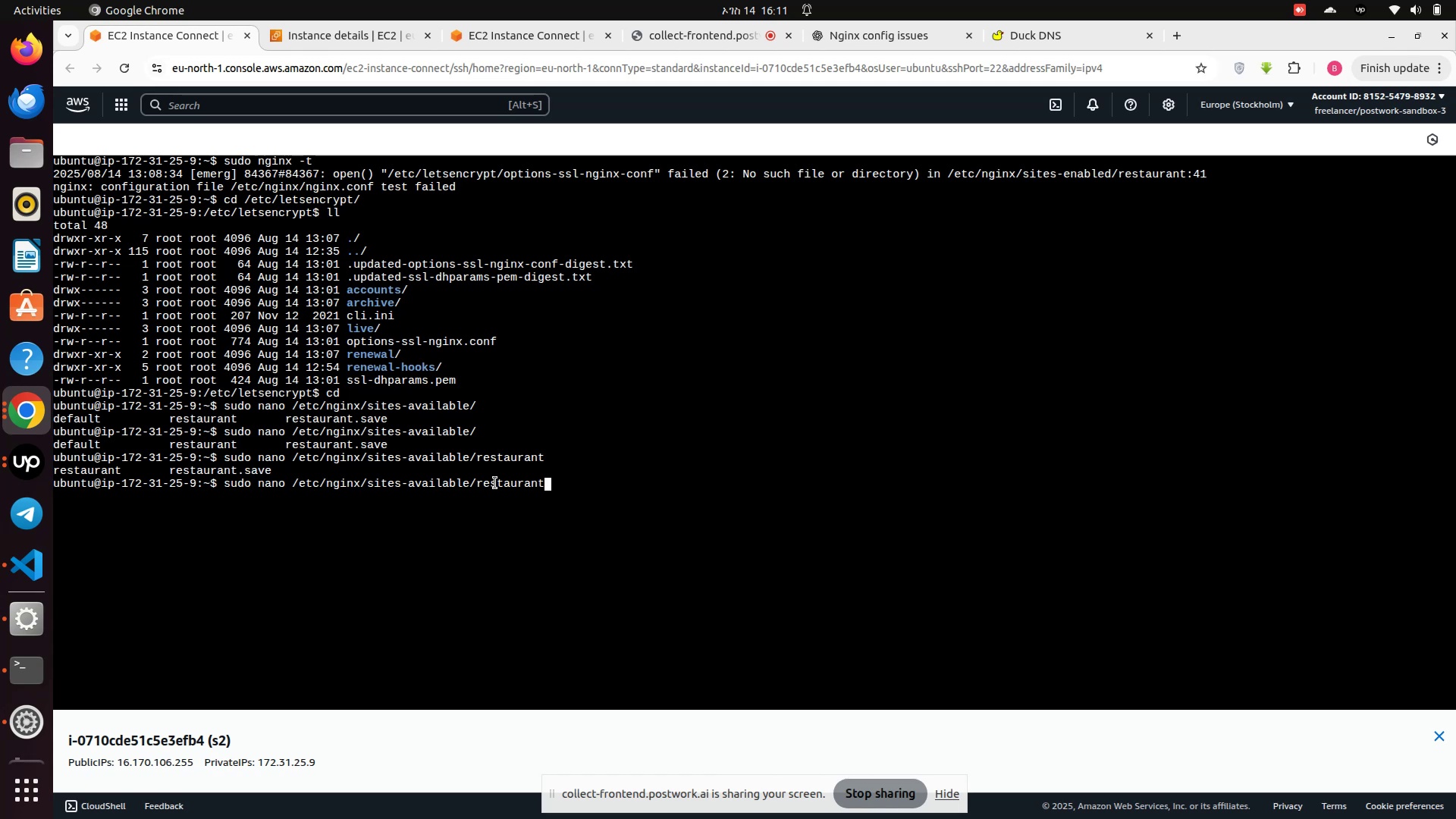 
key(Enter)
 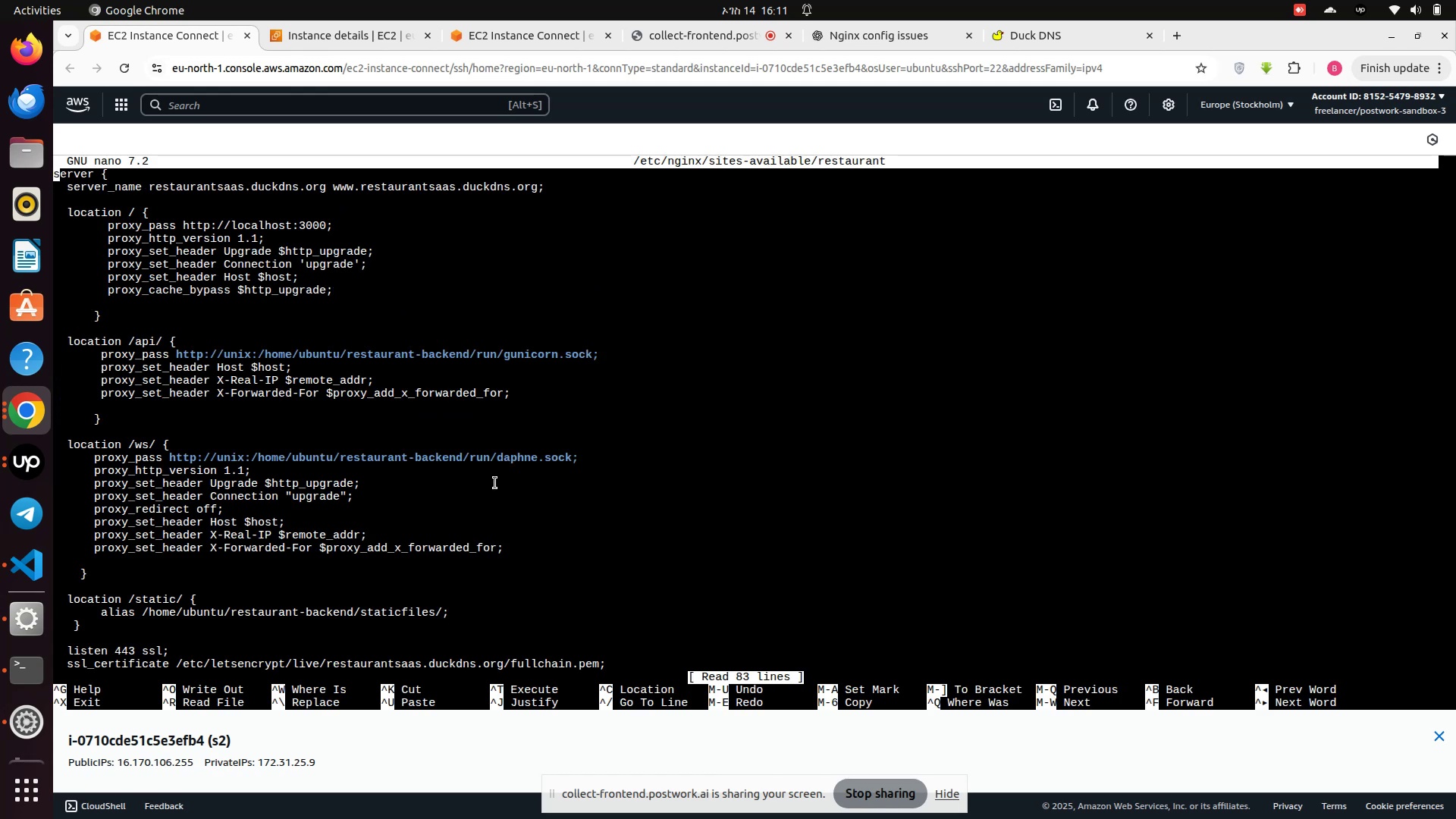 
hold_key(key=ArrowDown, duration=1.51)
 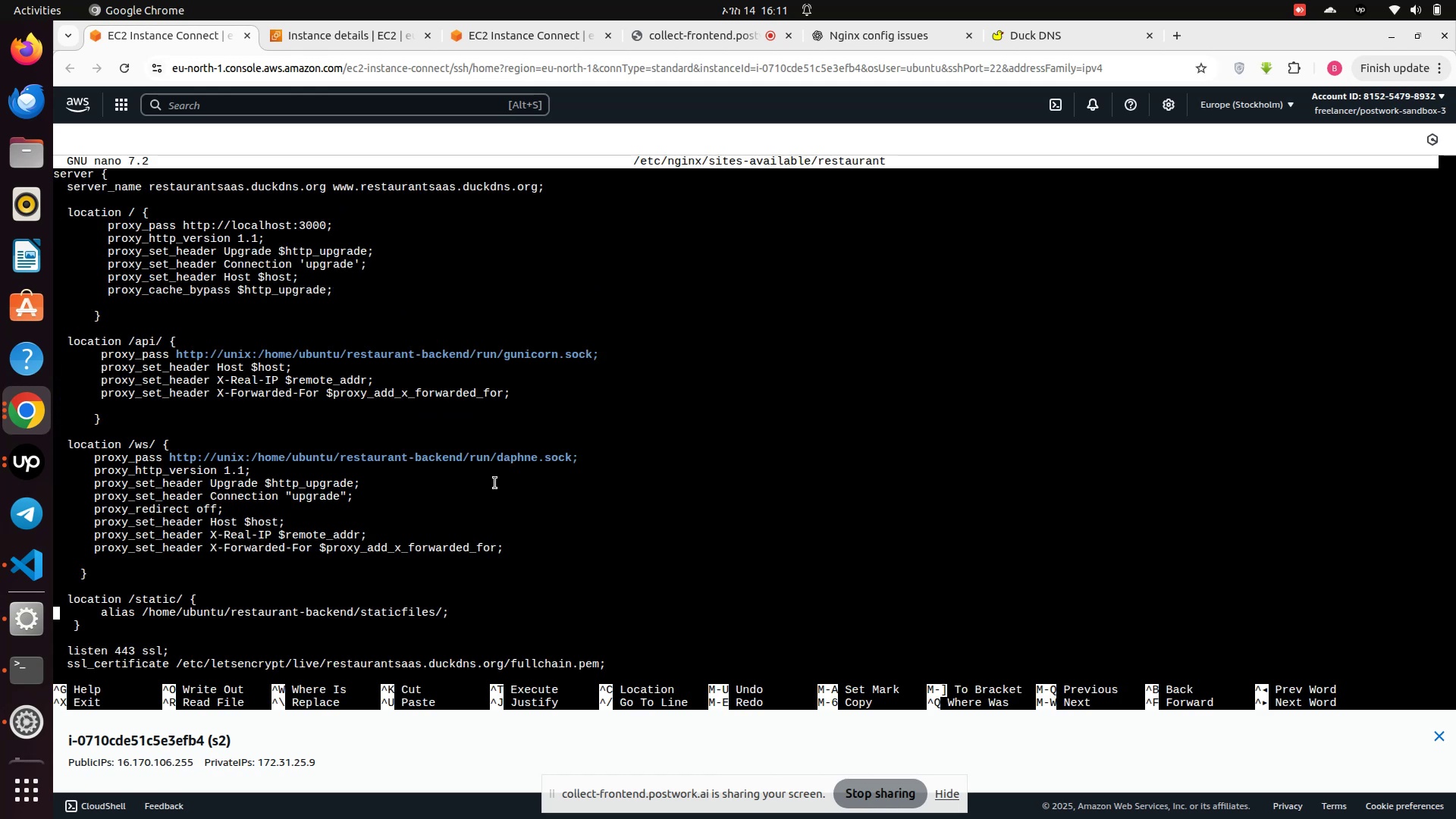 
hold_key(key=ArrowDown, duration=0.94)
 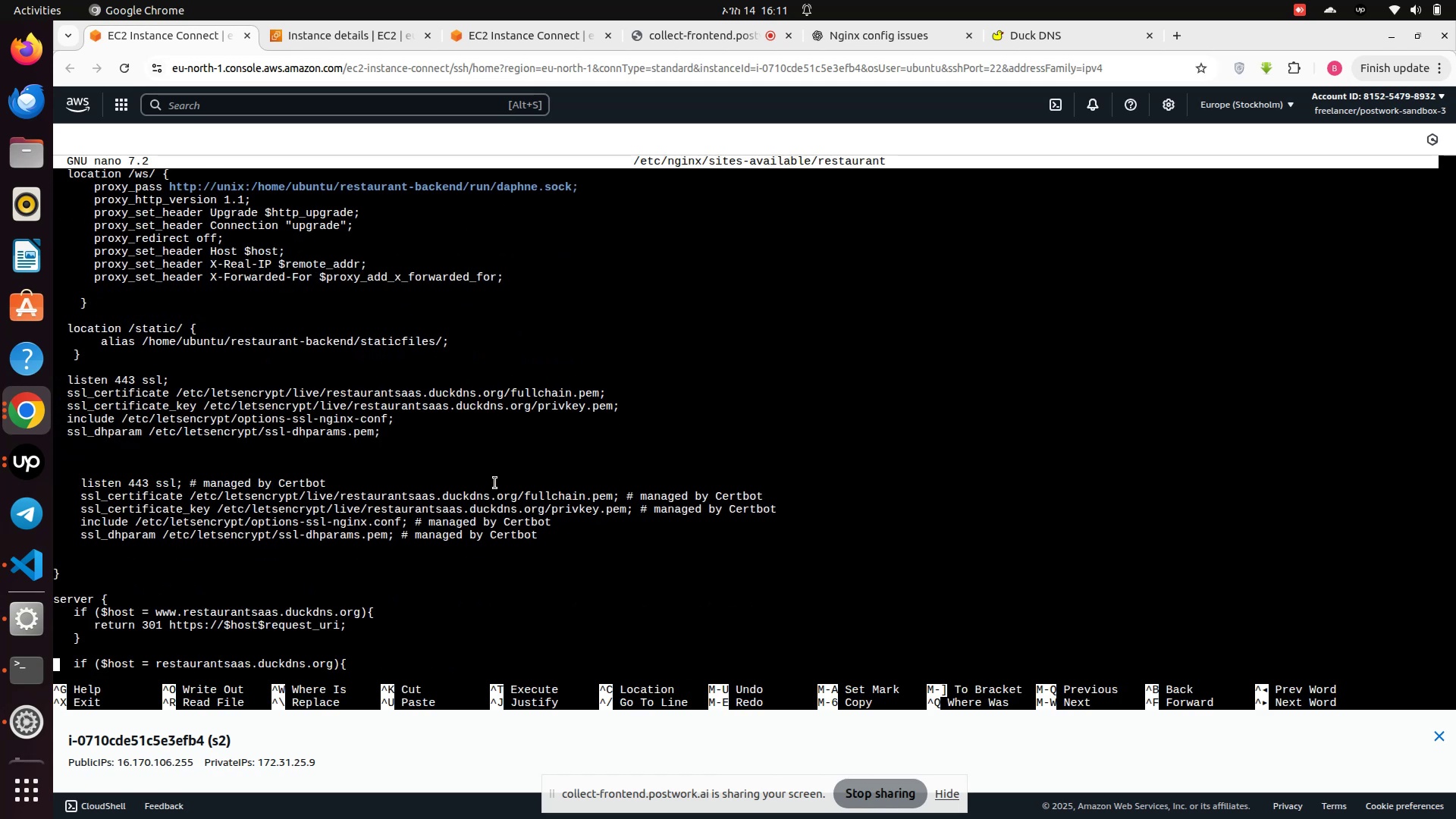 
hold_key(key=ArrowDown, duration=1.17)
 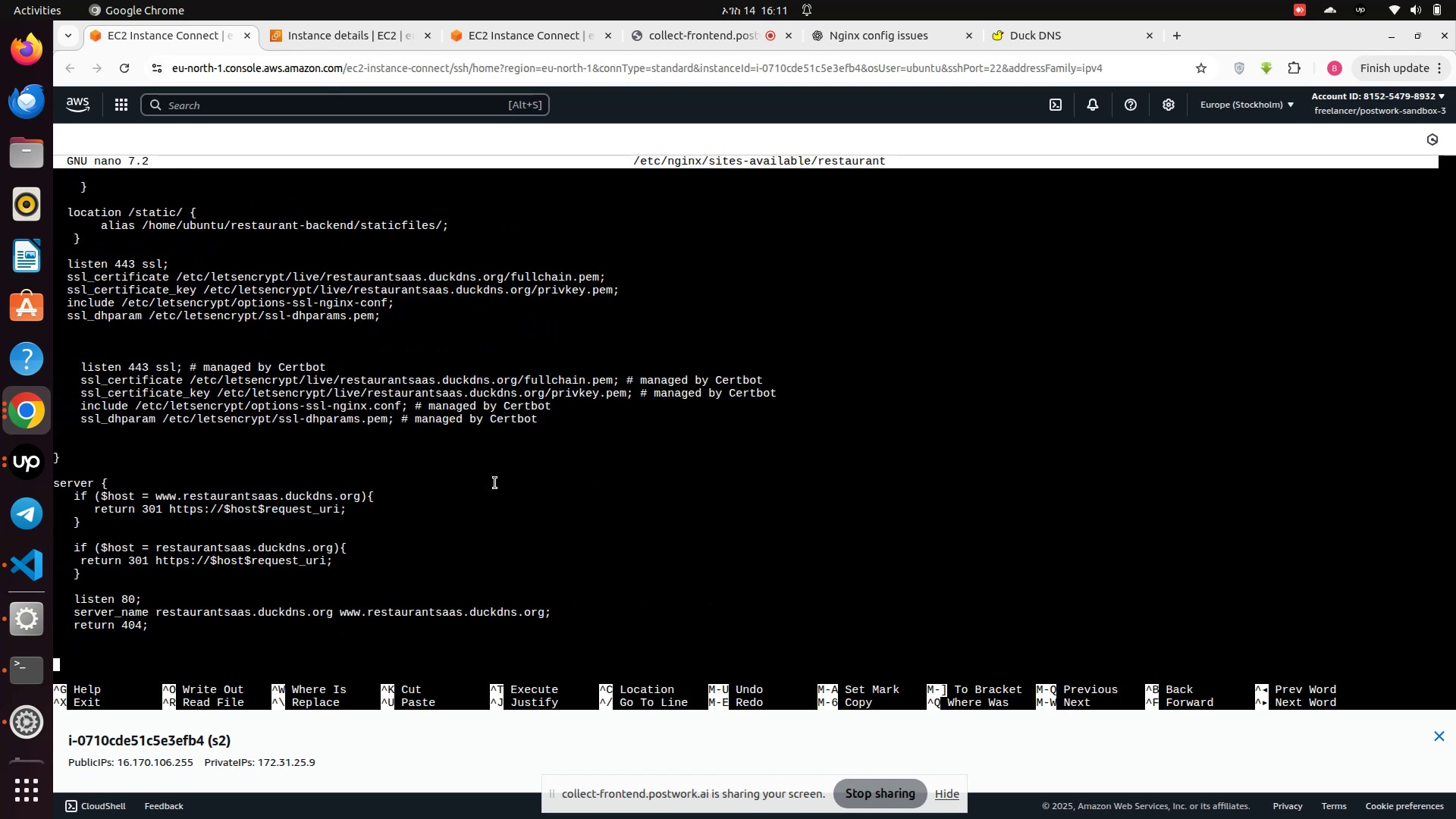 
key(ArrowDown)
 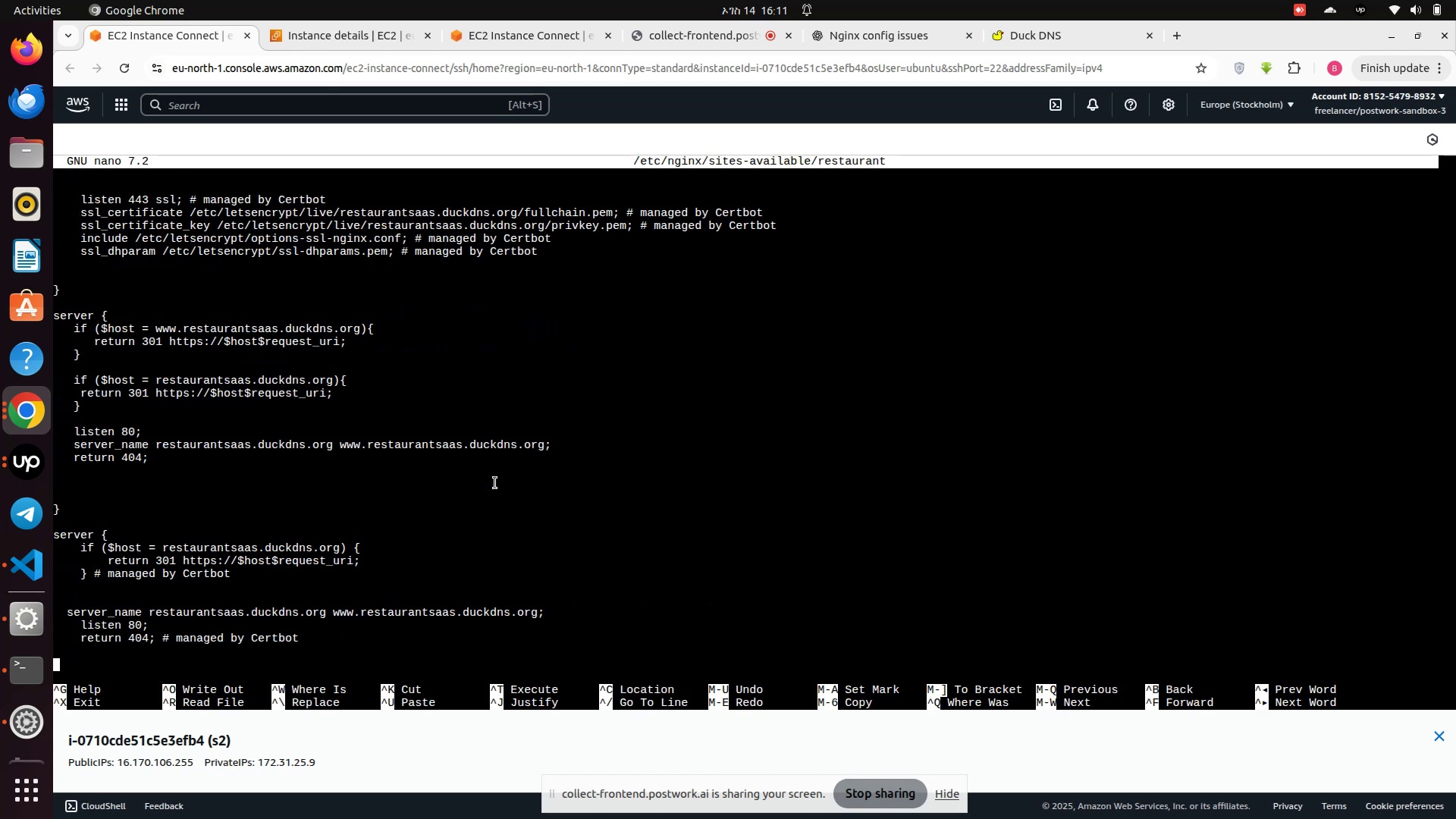 
key(ArrowDown)
 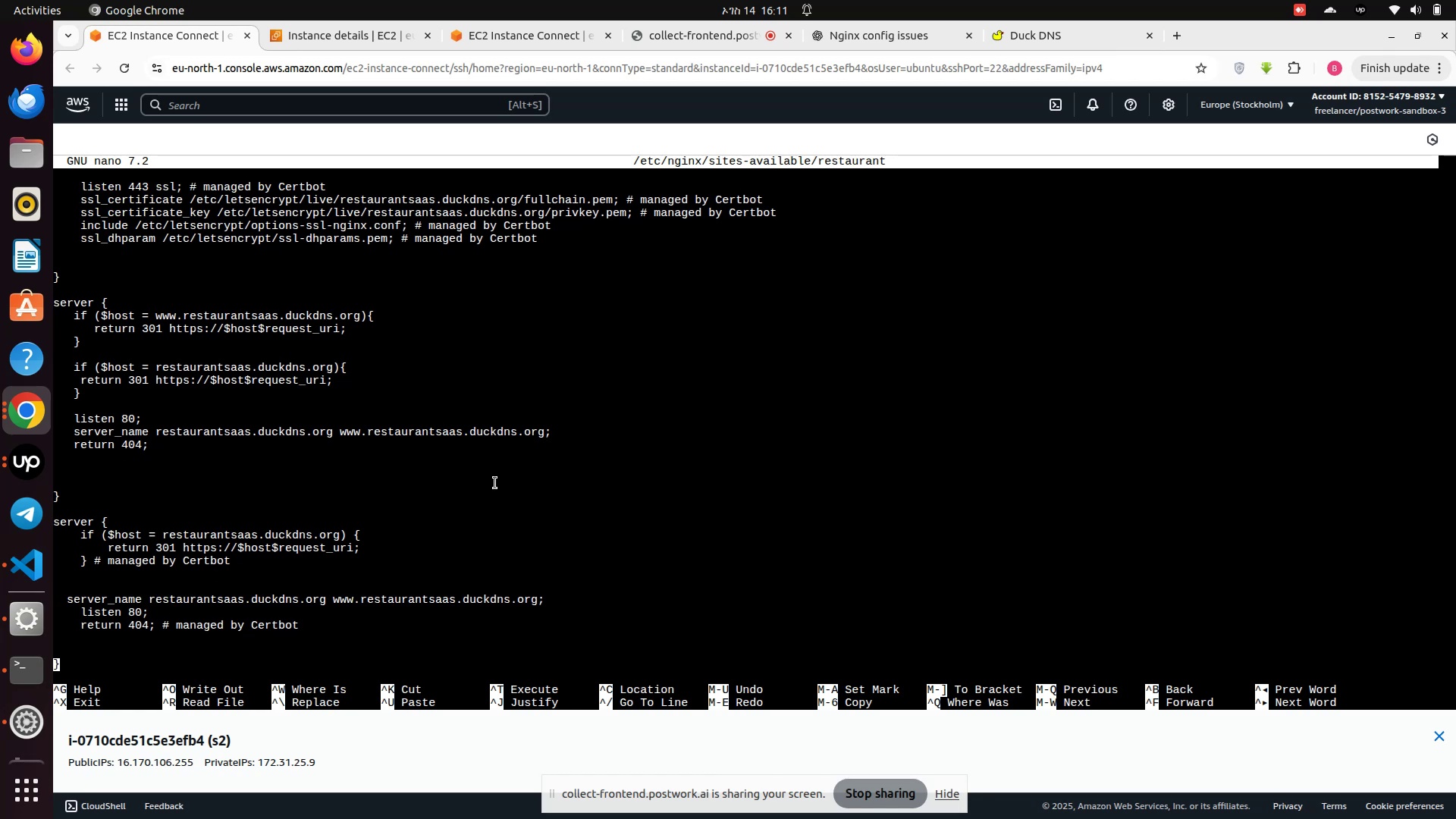 
hold_key(key=ArrowUp, duration=1.28)
 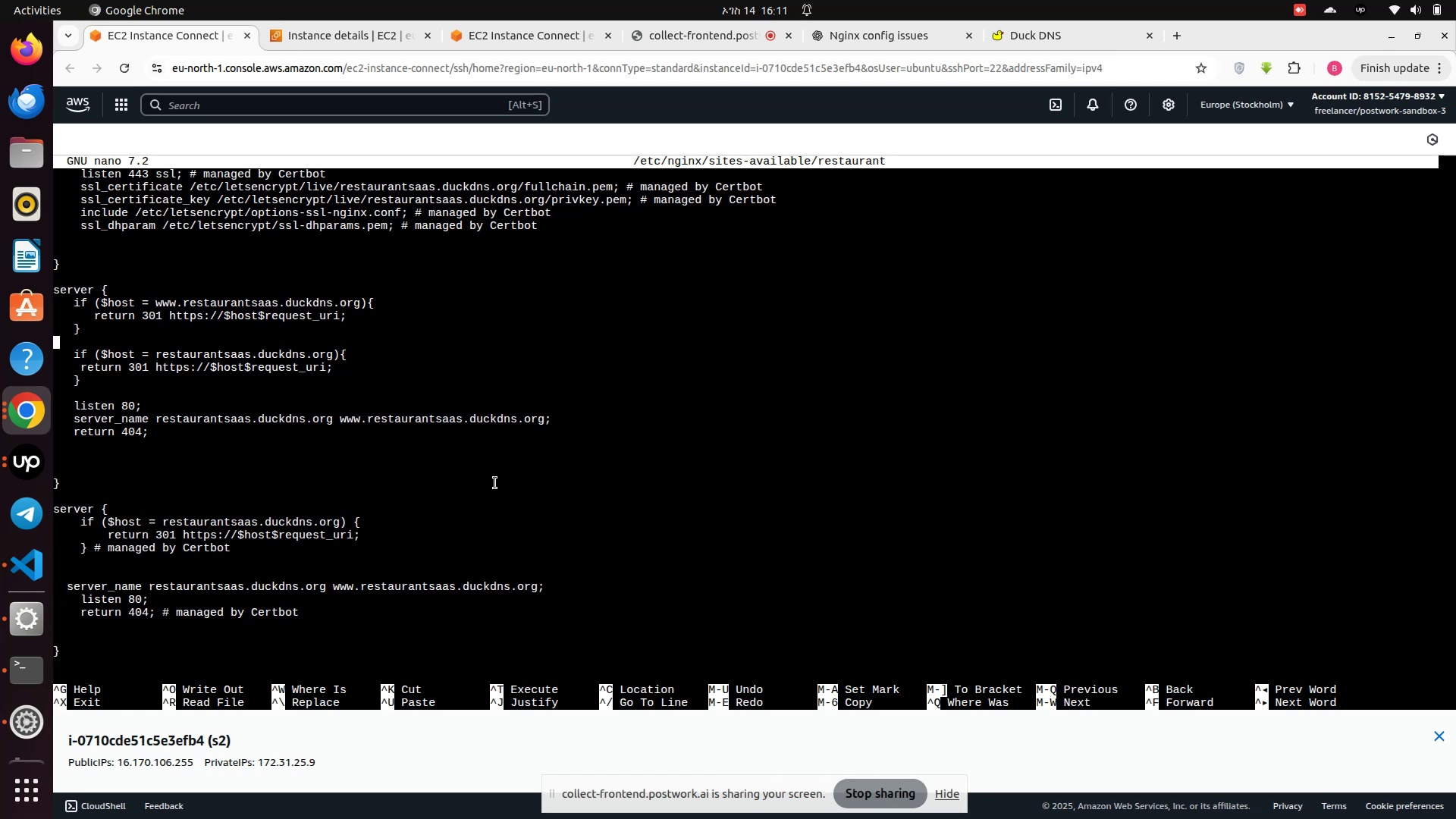 
key(ArrowUp)
 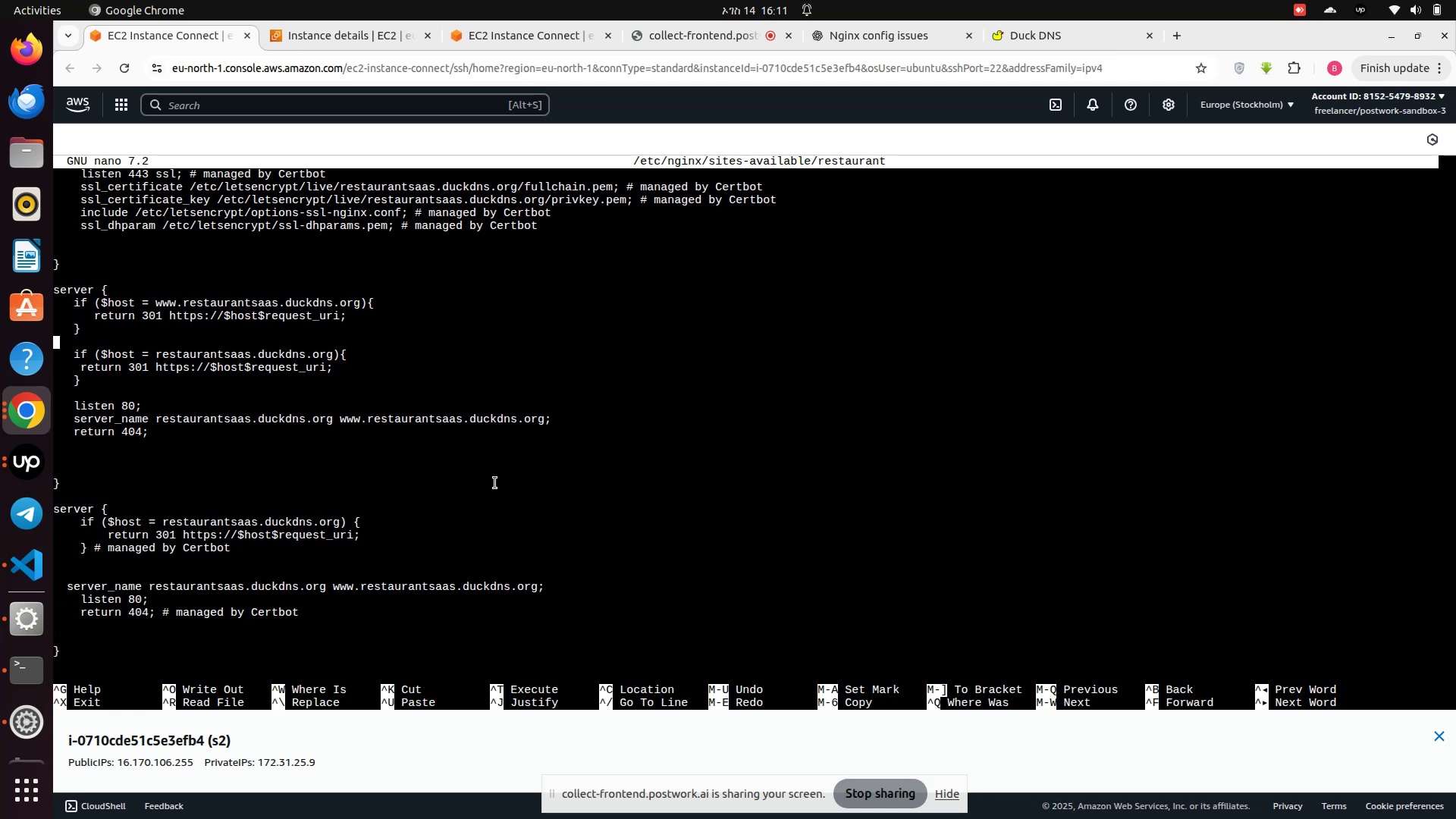 
key(ArrowUp)
 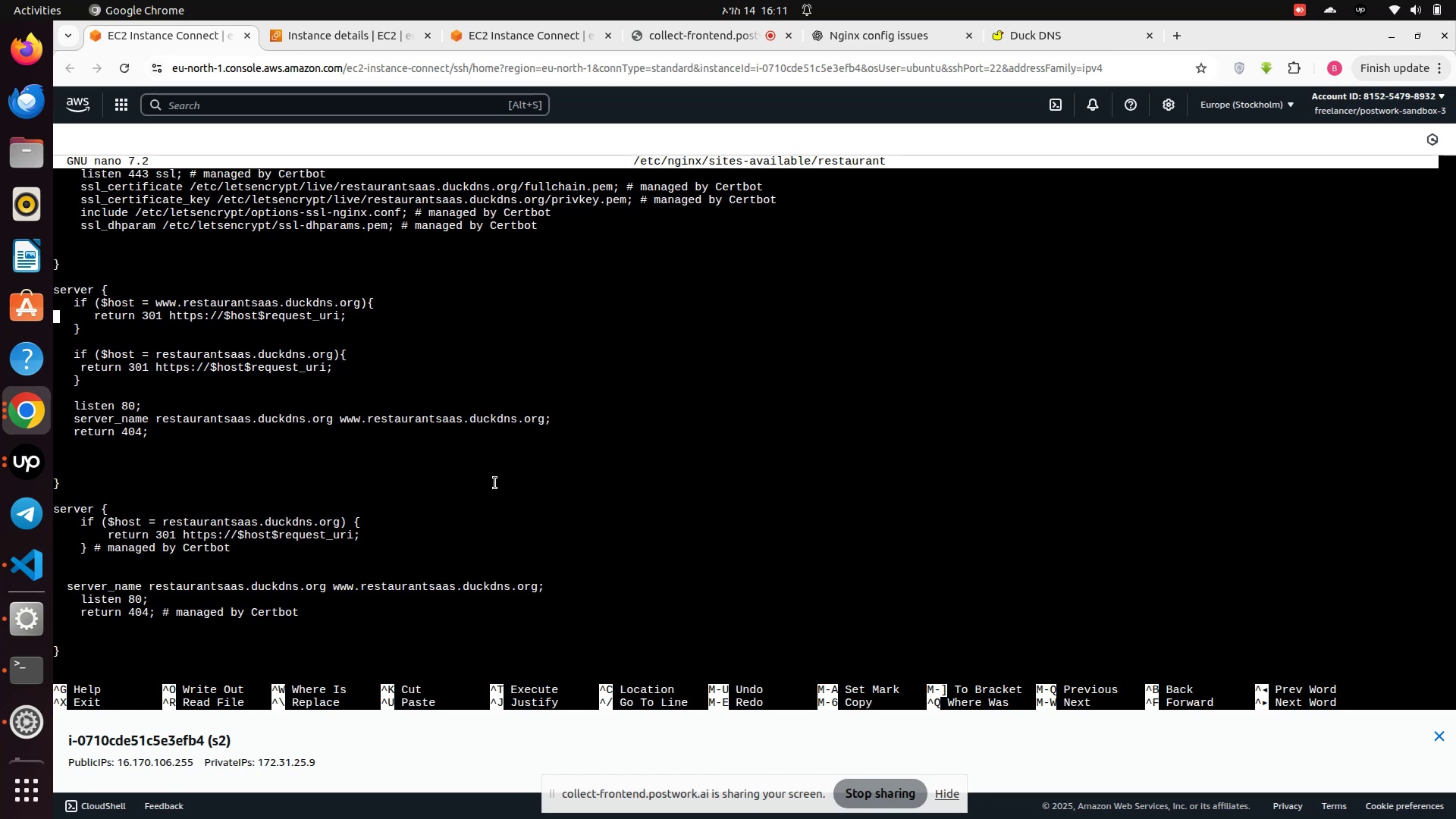 
key(ArrowUp)
 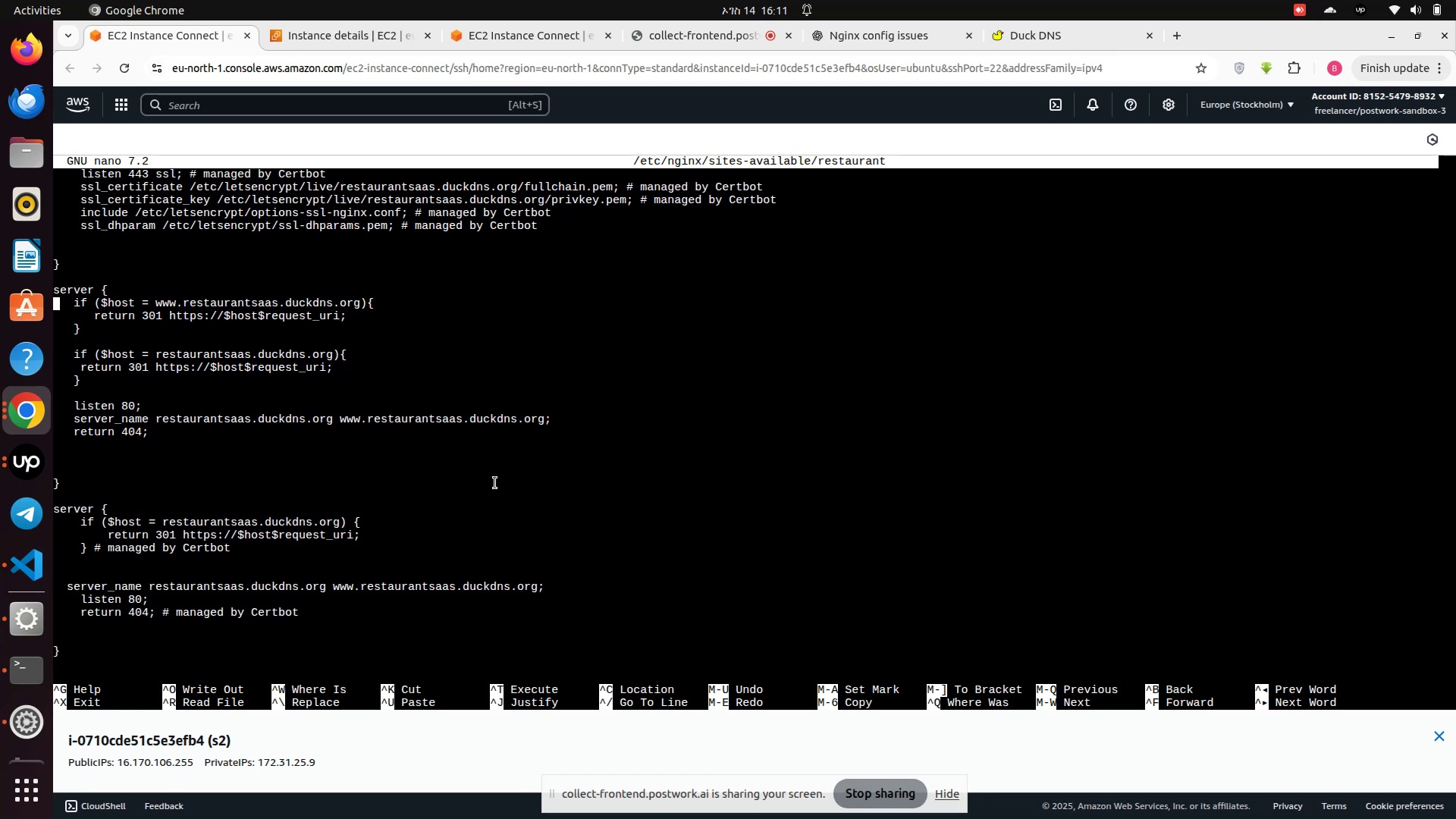 
key(ArrowUp)
 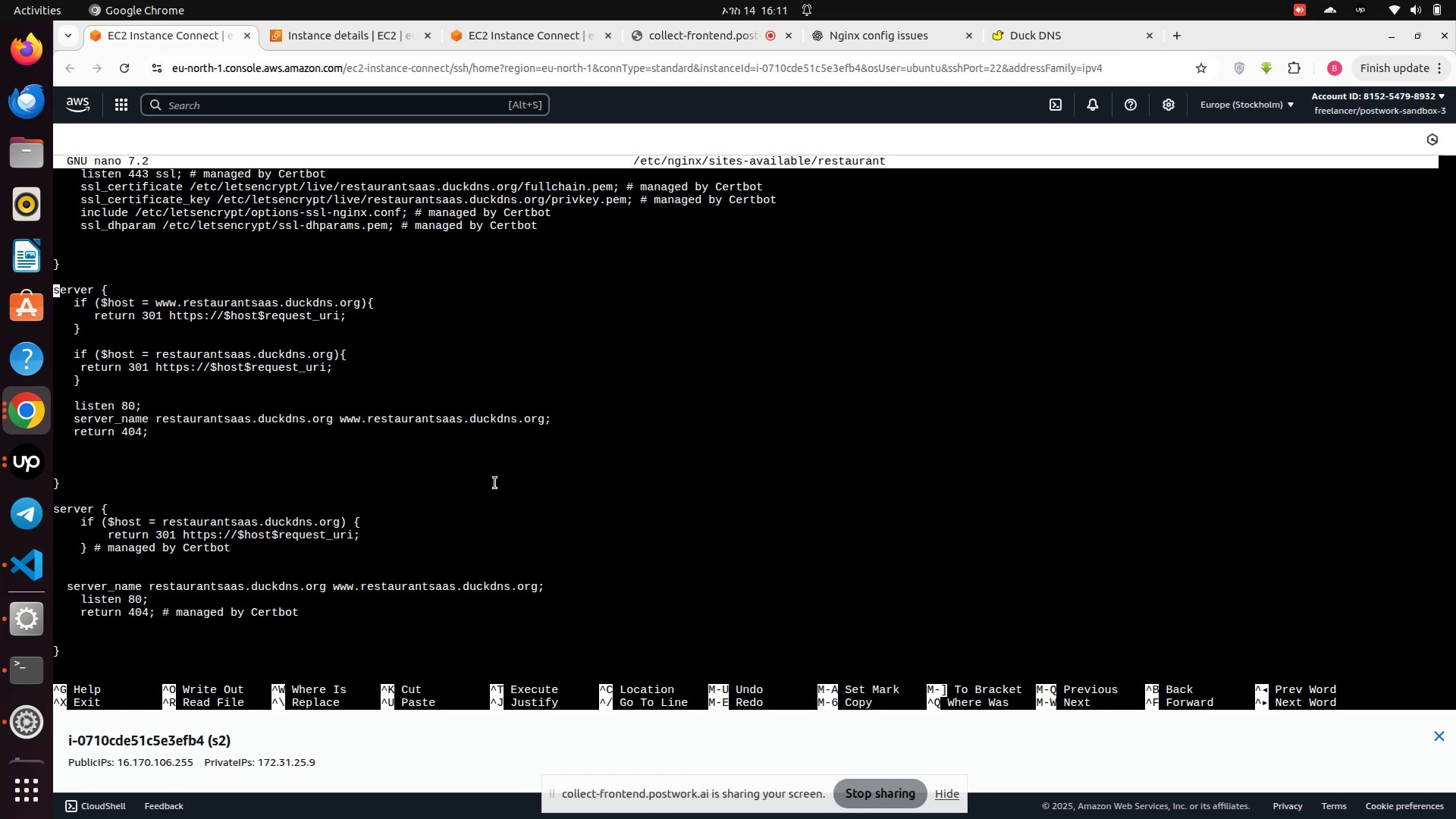 
key(ArrowUp)
 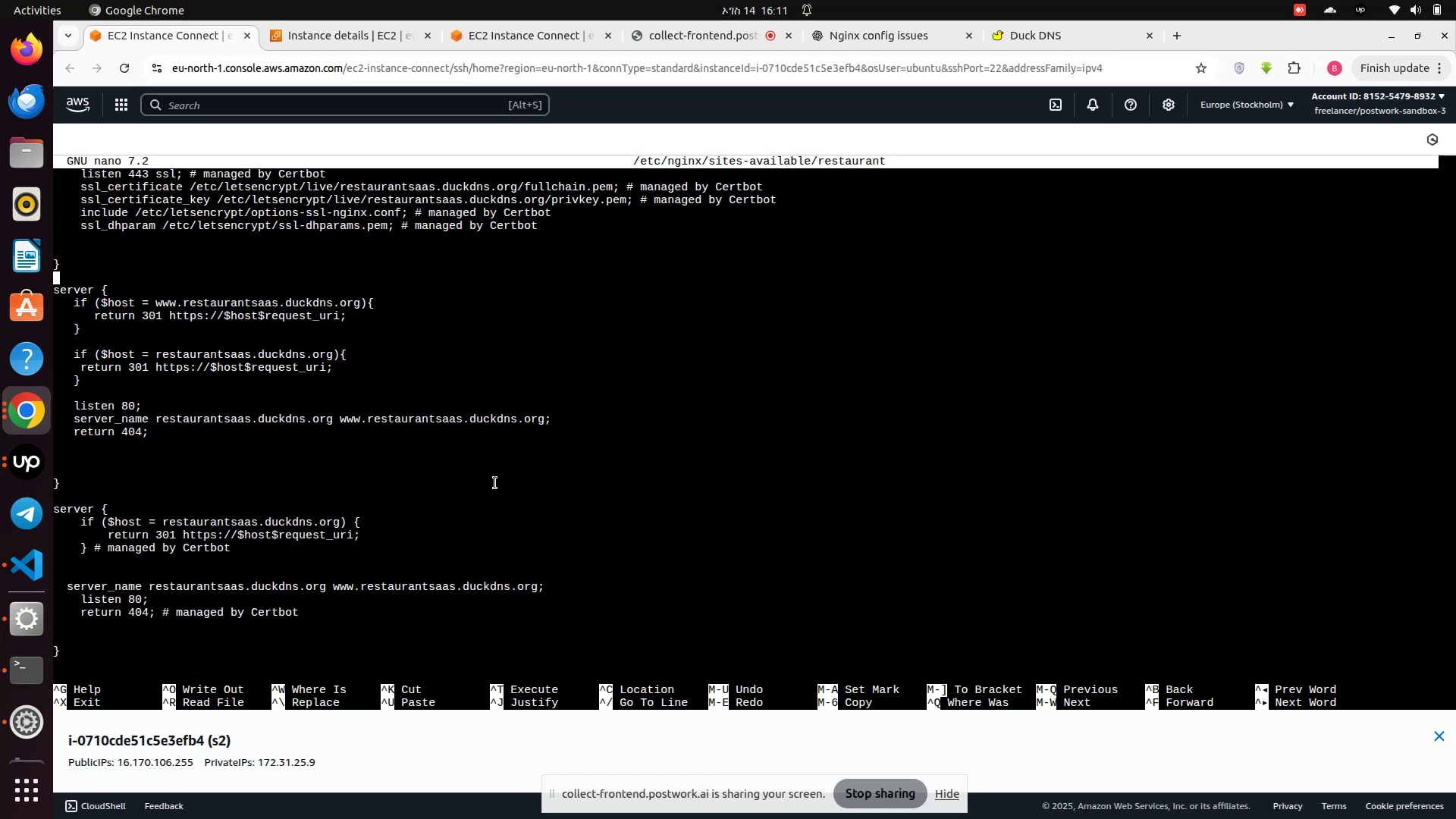 
key(ArrowUp)
 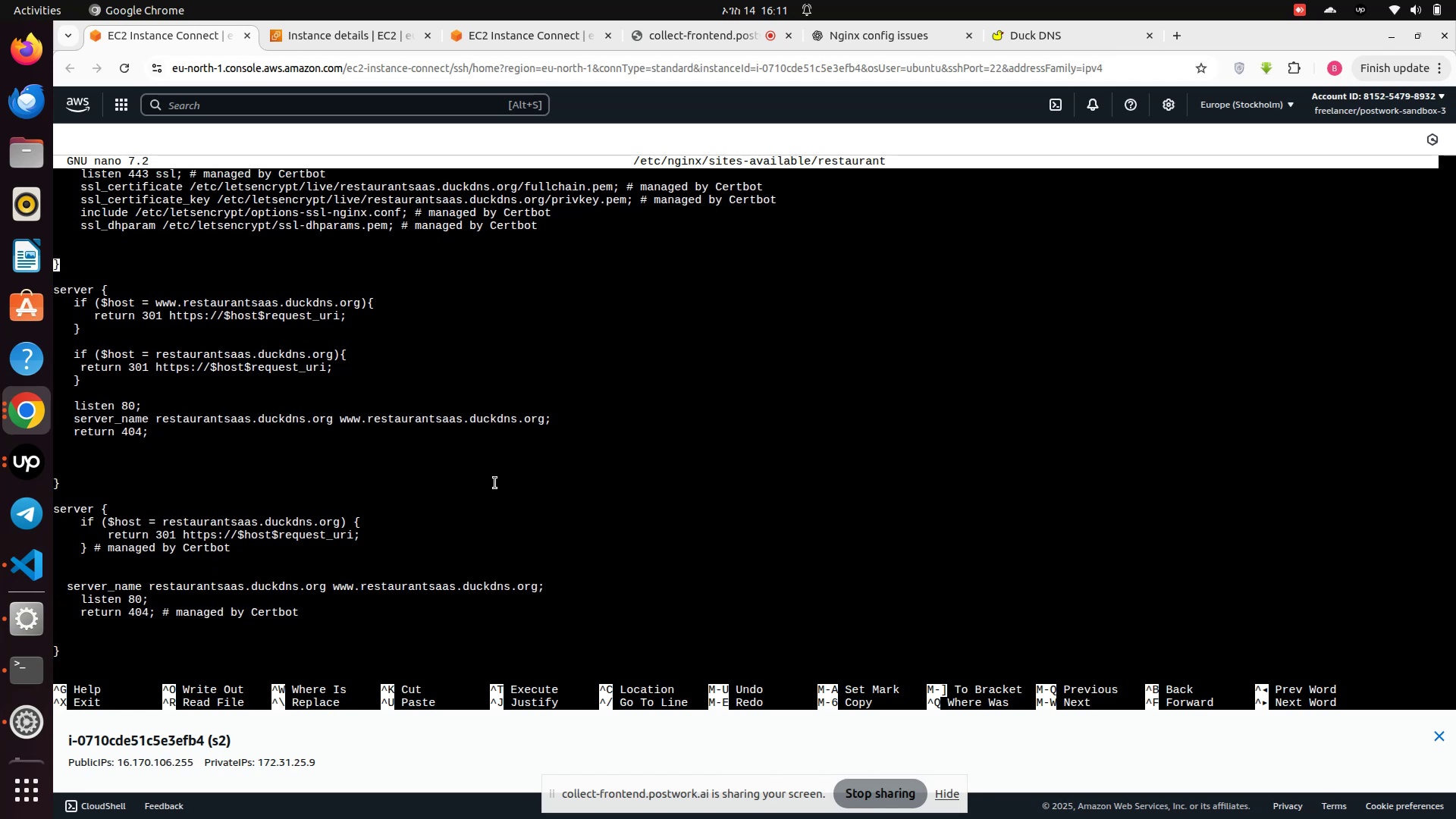 
key(ArrowUp)
 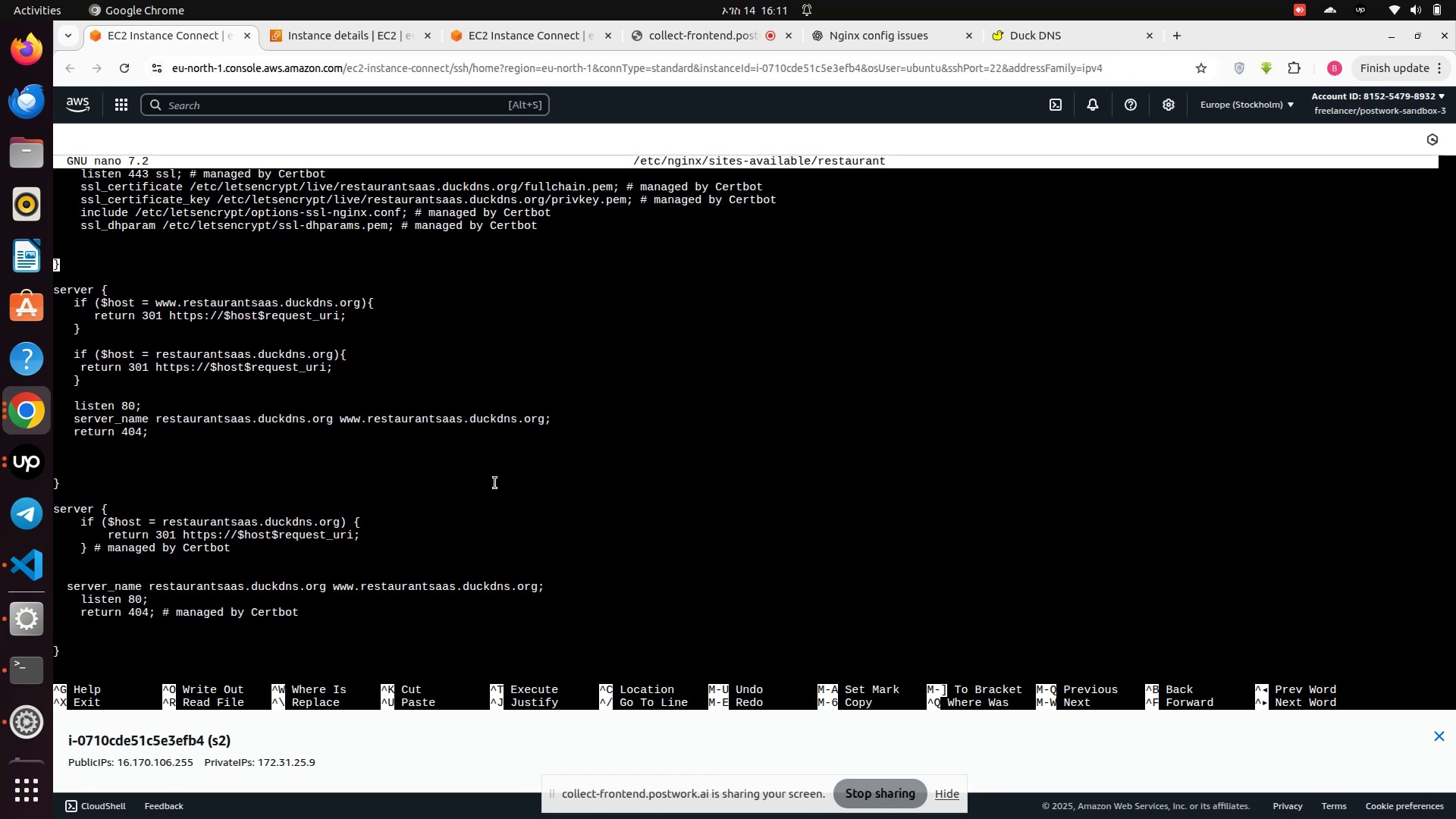 
key(ArrowUp)
 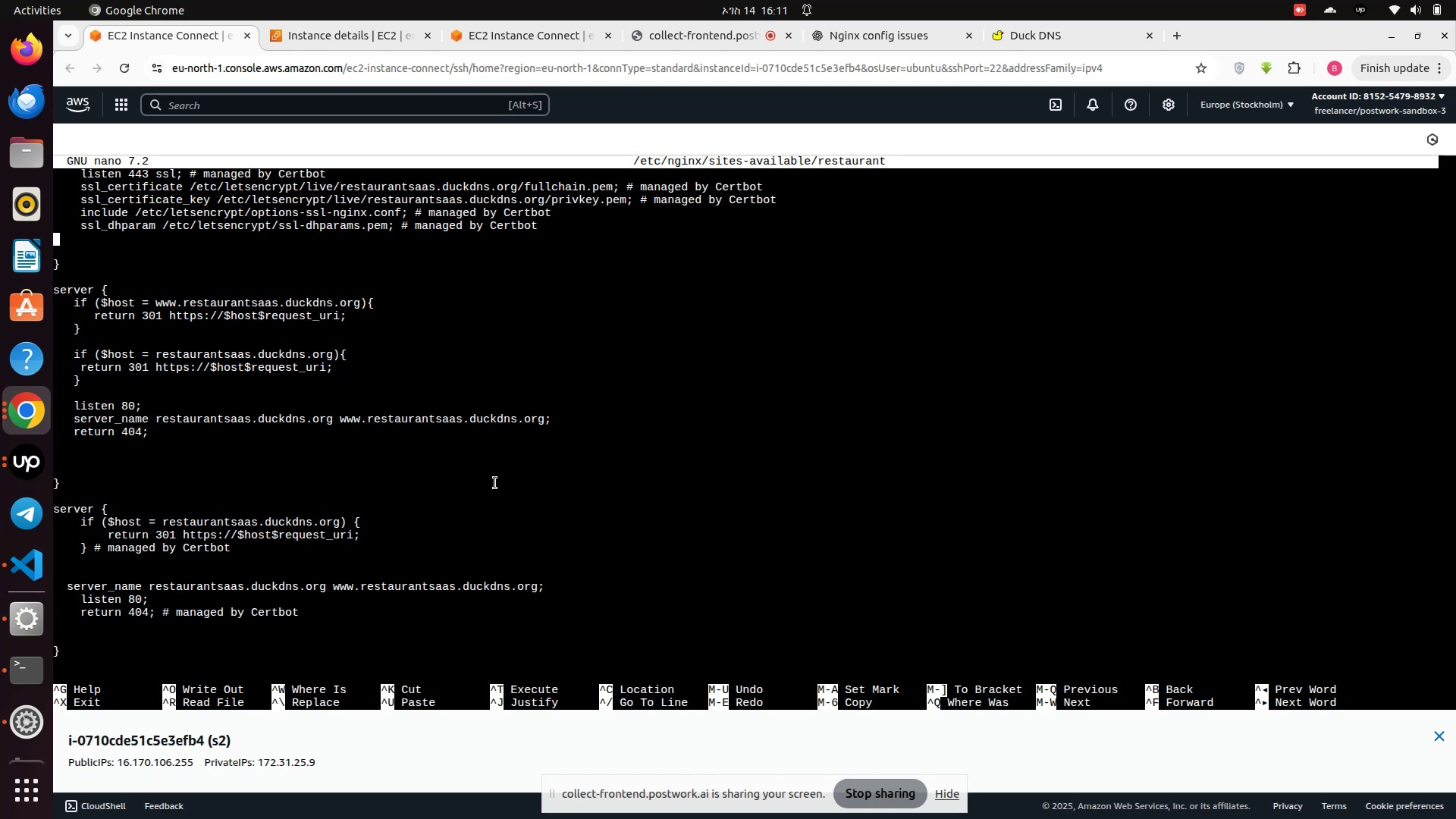 
key(ArrowUp)
 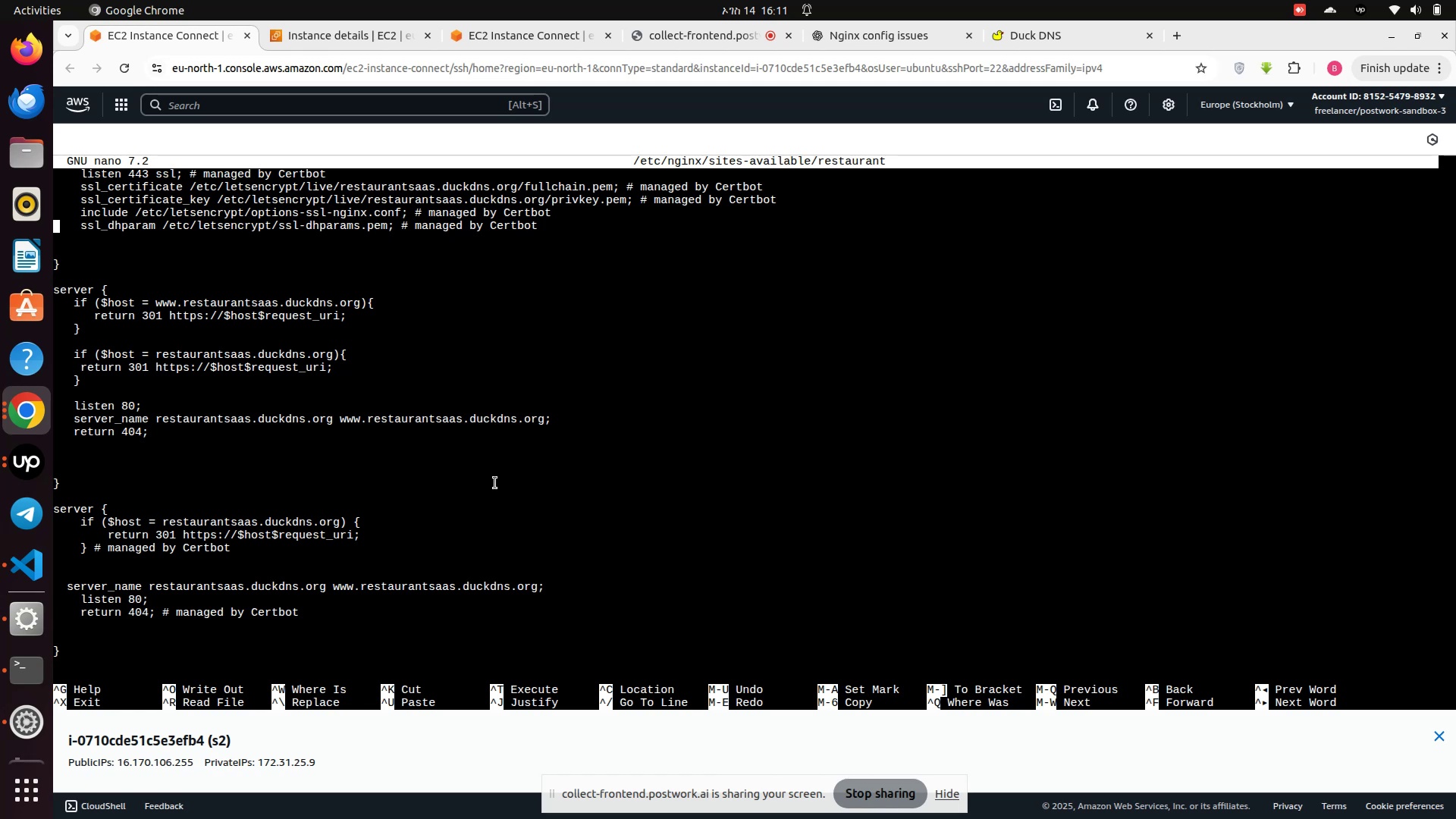 
key(ArrowUp)
 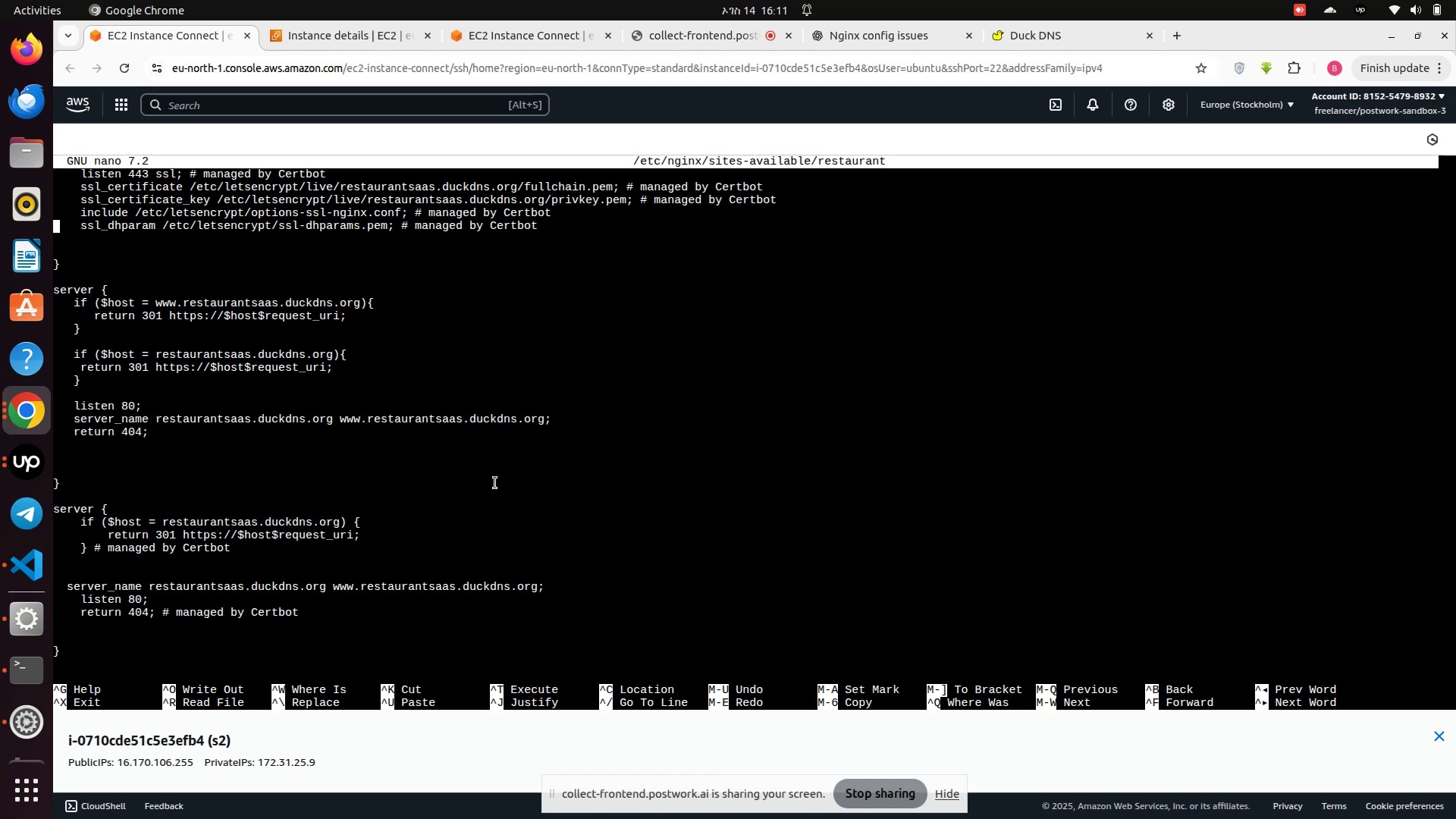 
key(ArrowUp)
 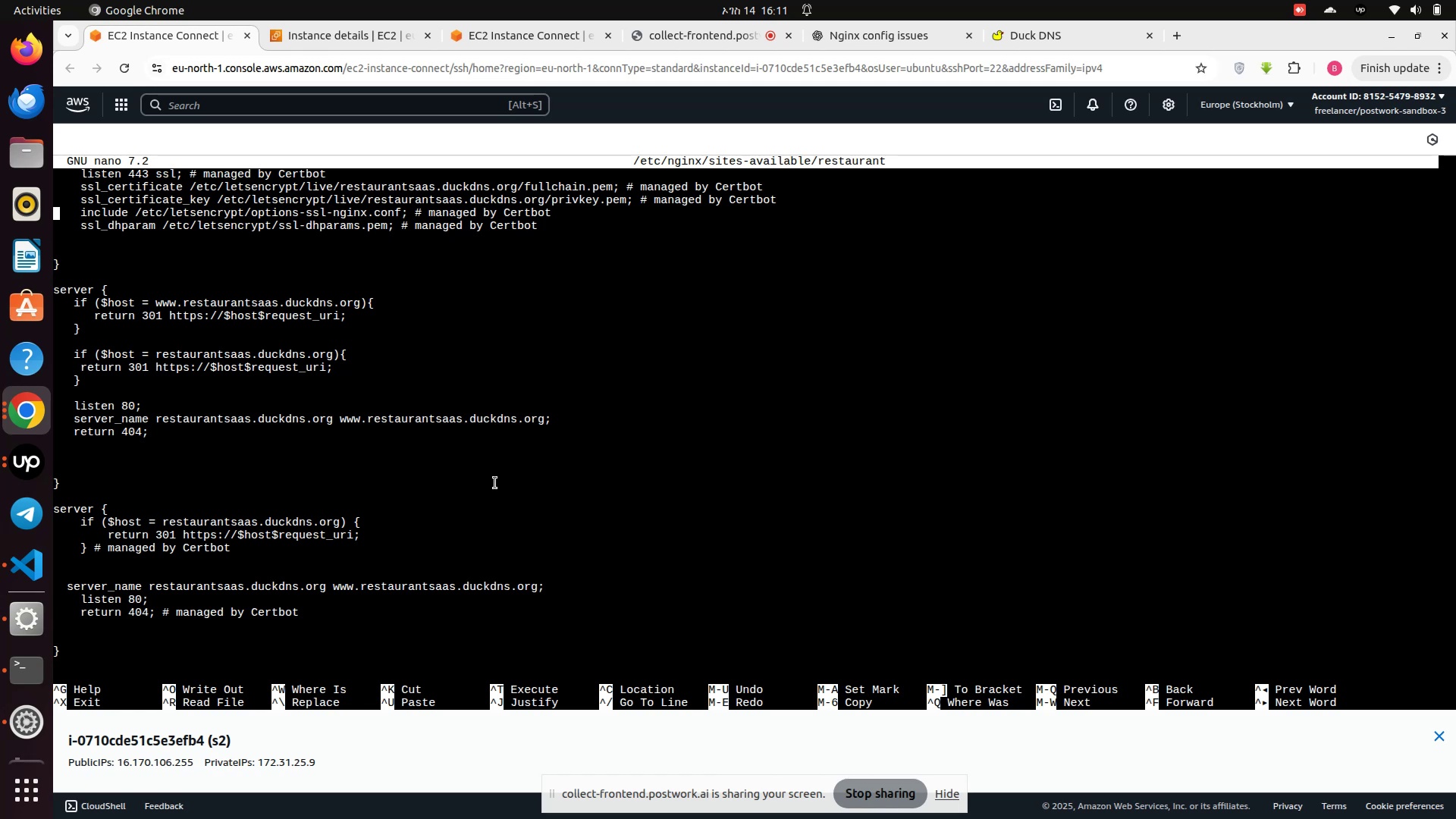 
key(ArrowUp)
 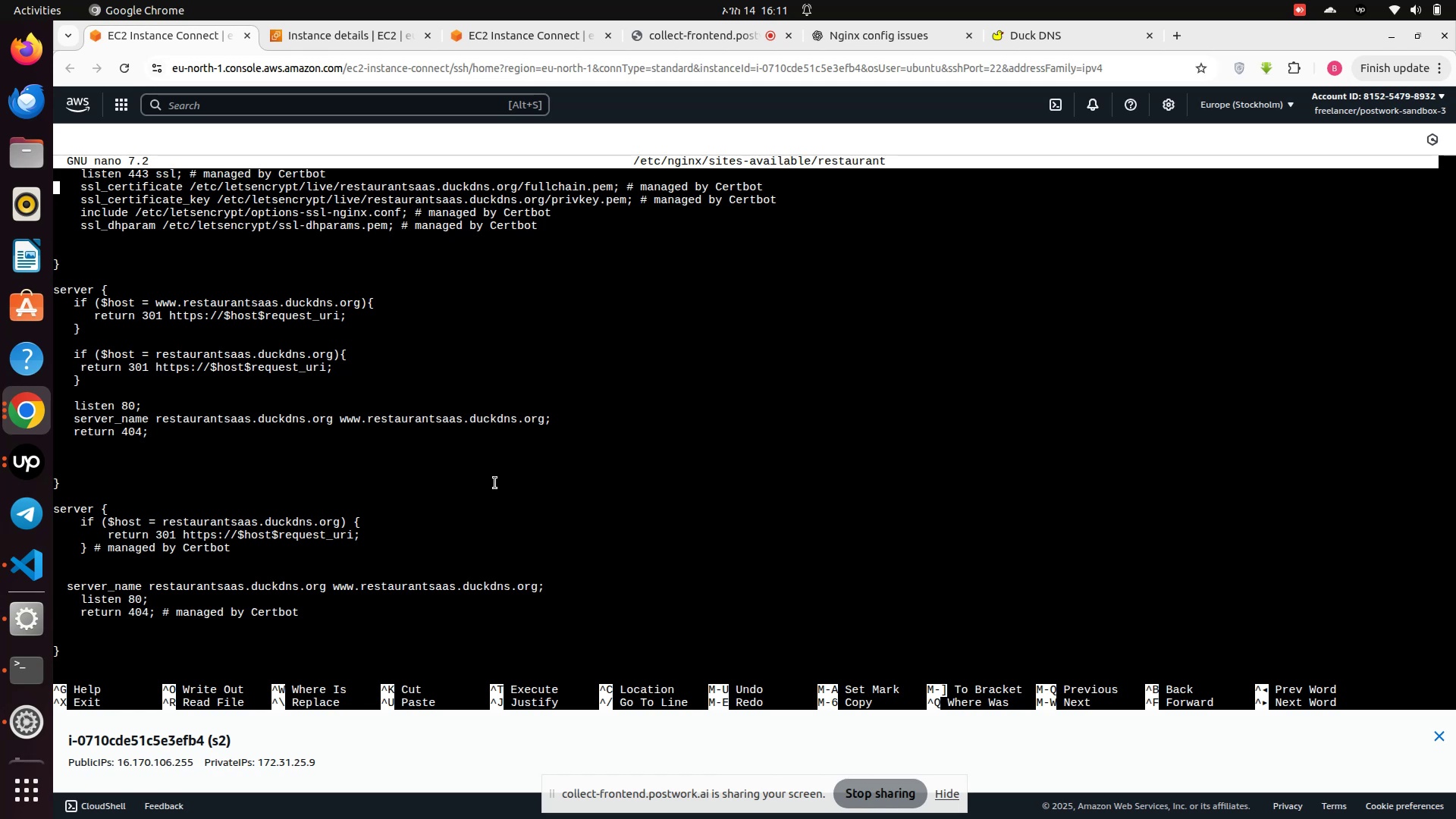 
key(ArrowUp)
 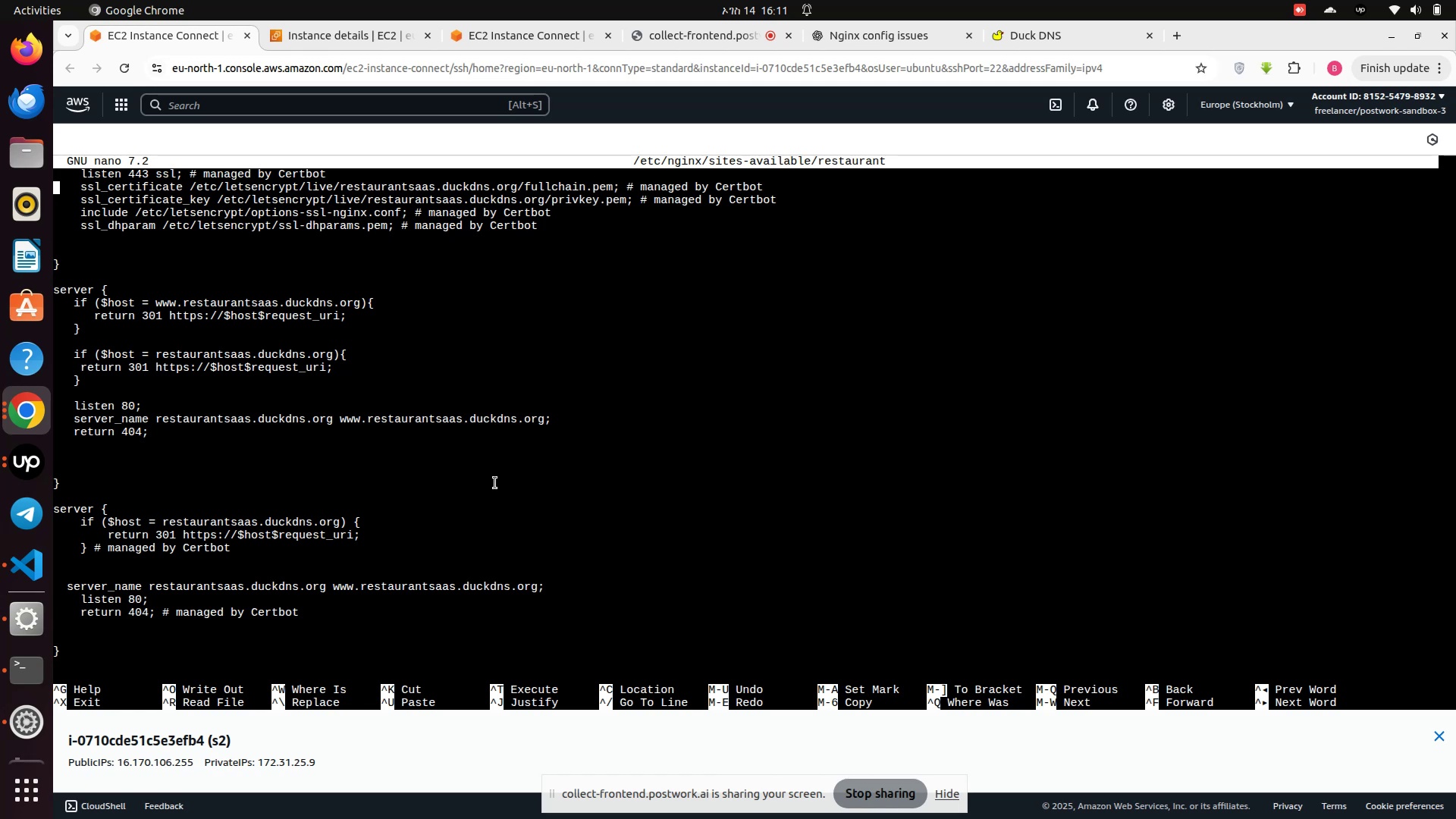 
key(ArrowUp)
 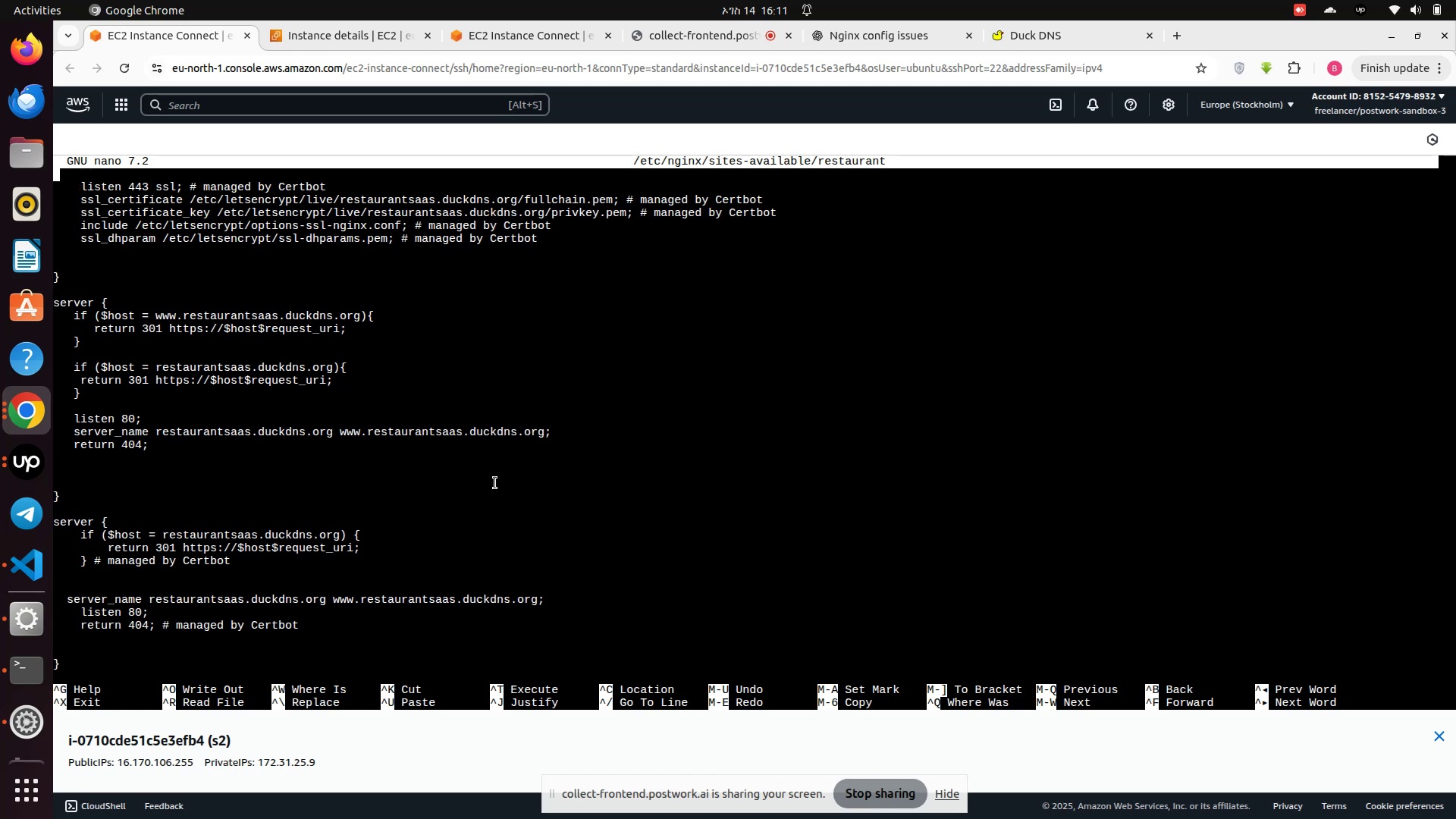 
key(ArrowUp)
 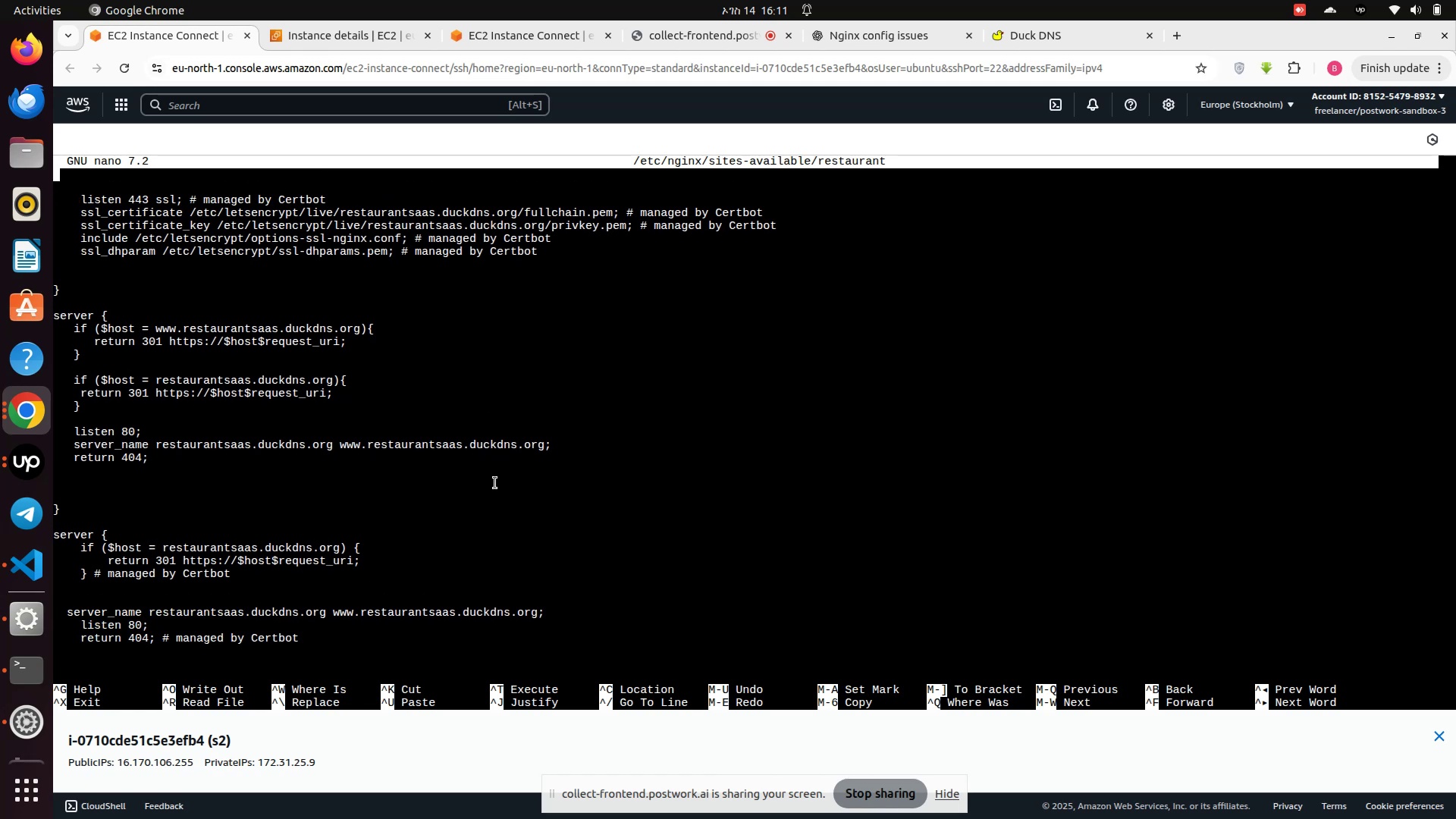 
key(ArrowUp)
 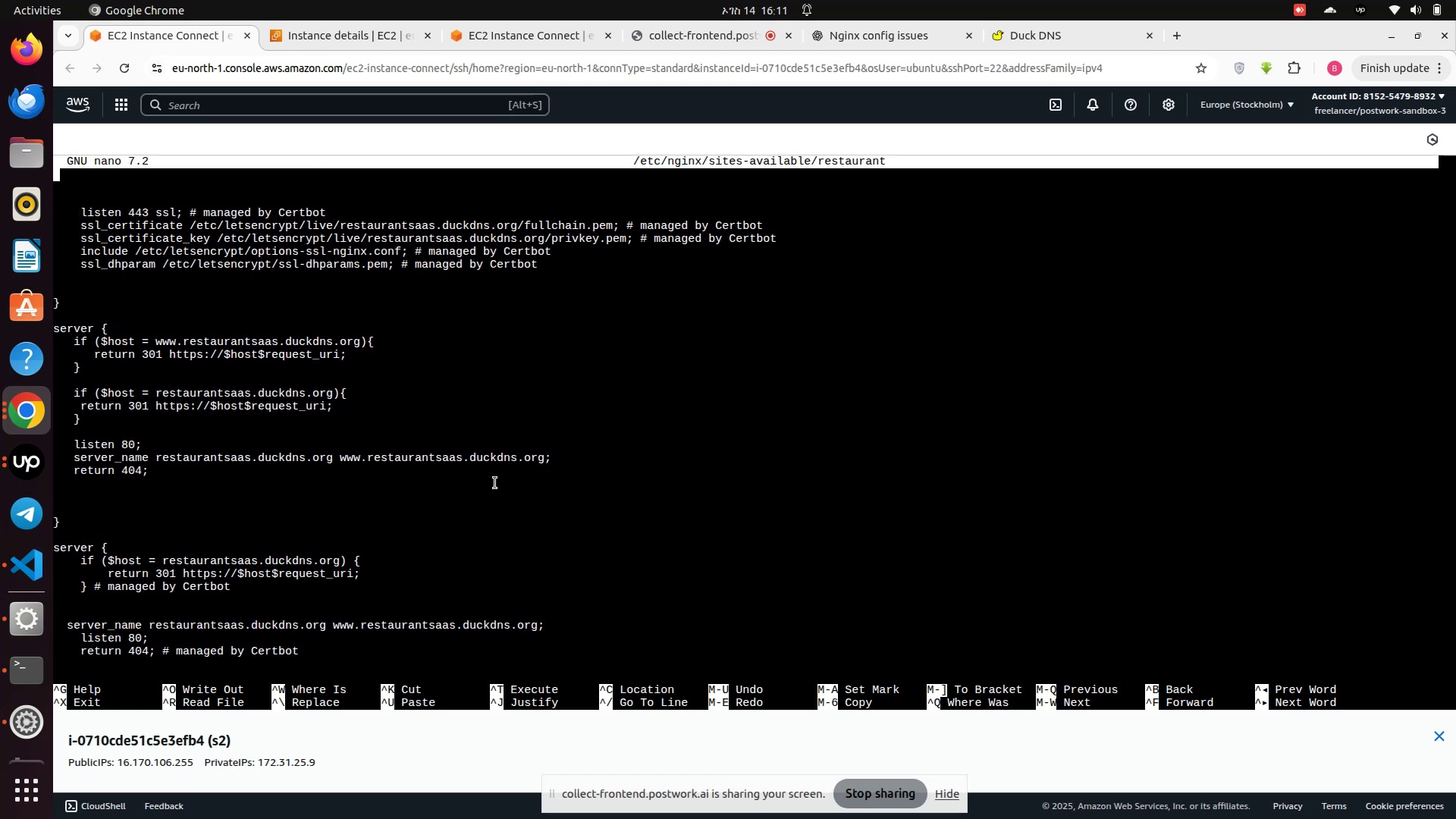 
key(ArrowUp)
 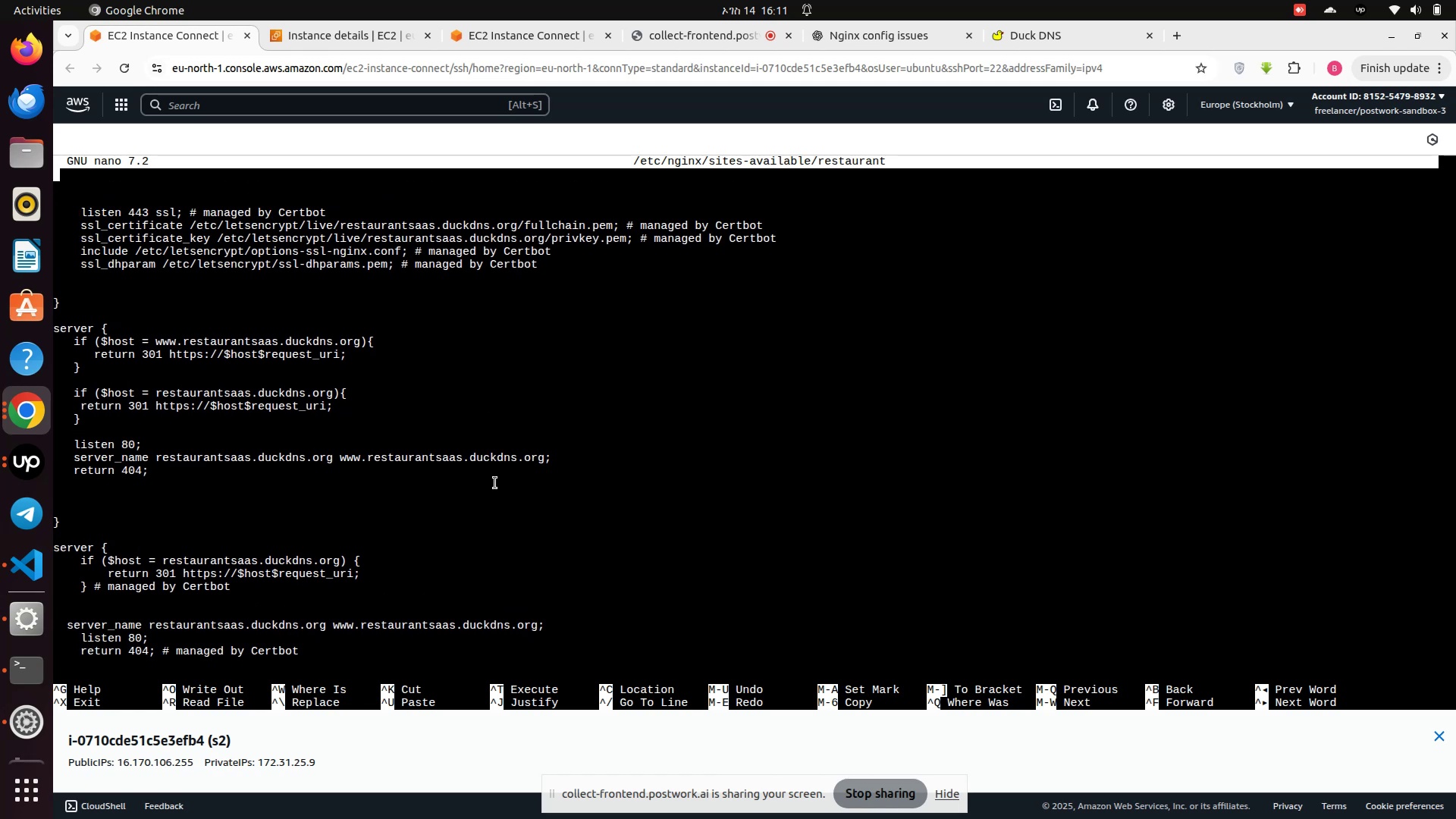 
key(ArrowUp)
 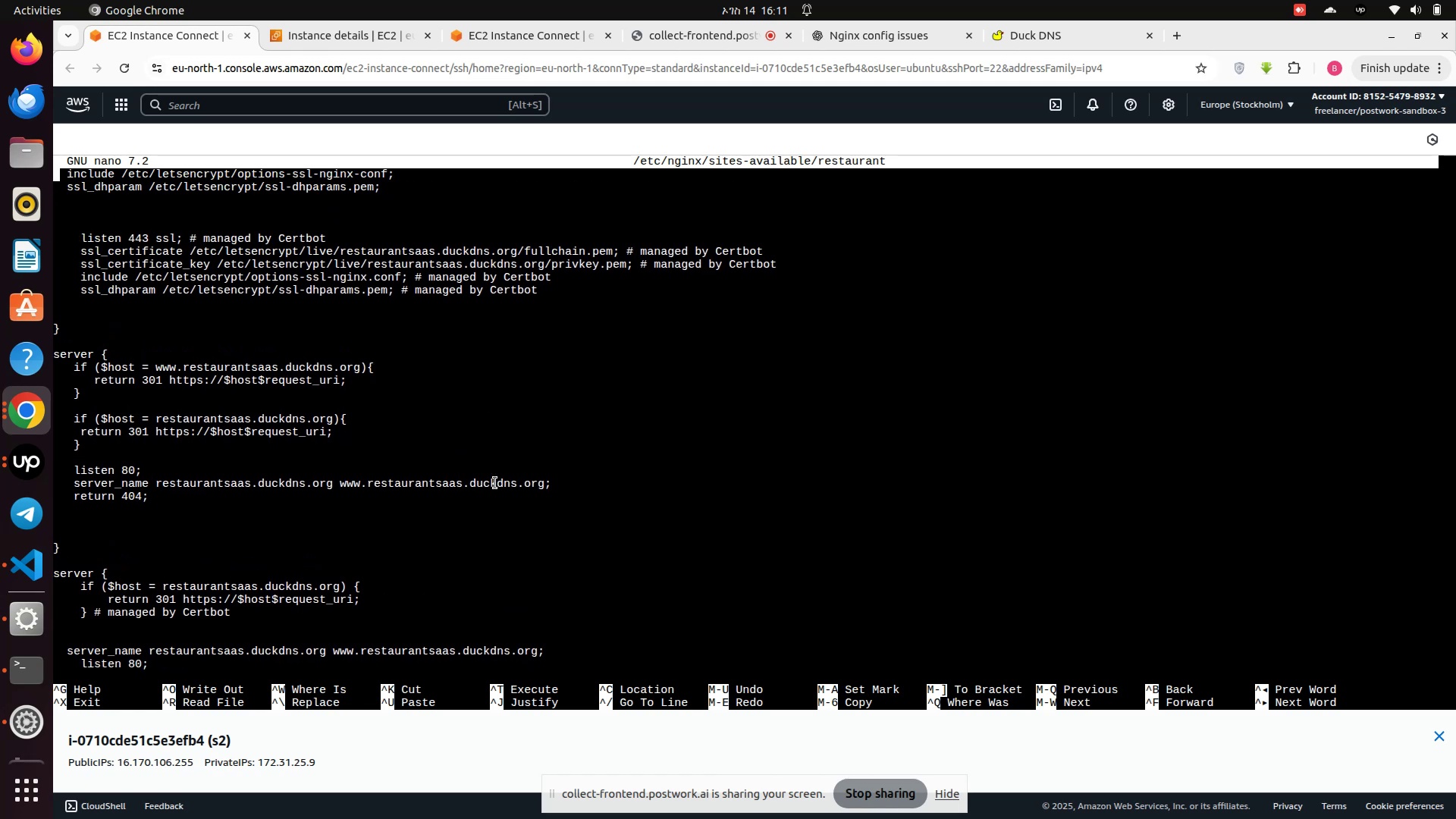 
key(ArrowUp)
 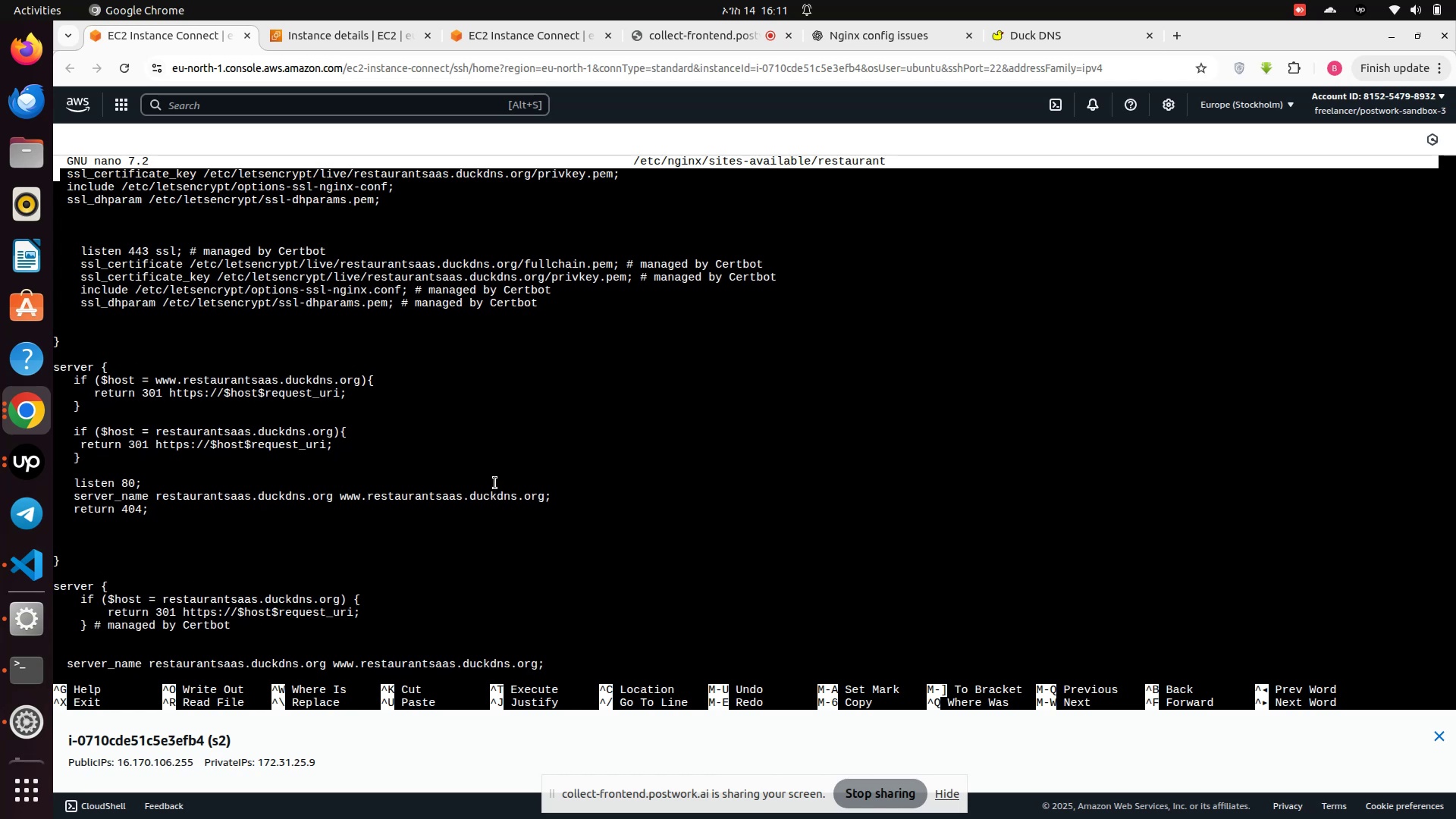 
key(ArrowDown)
 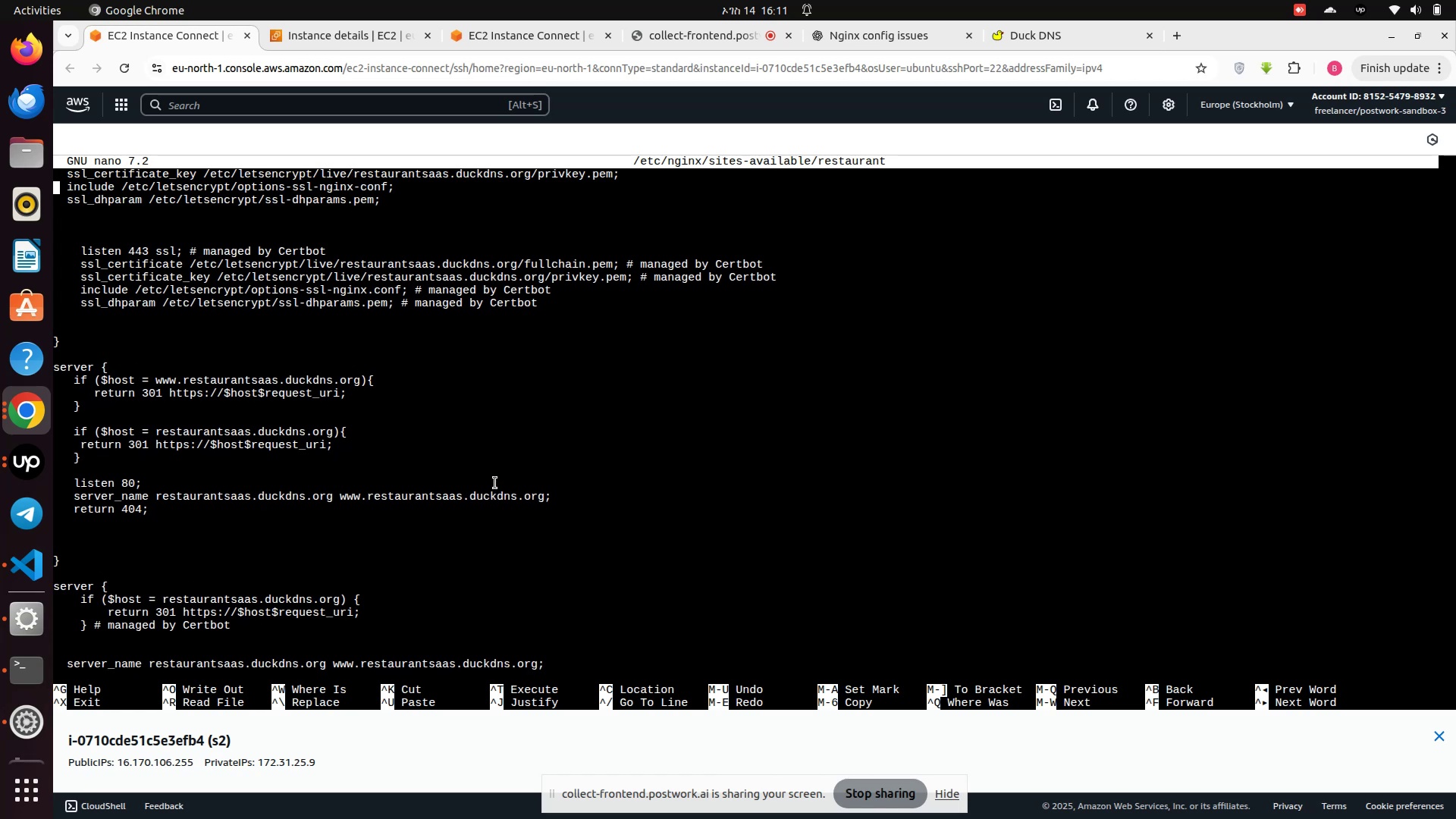 
key(ArrowDown)
 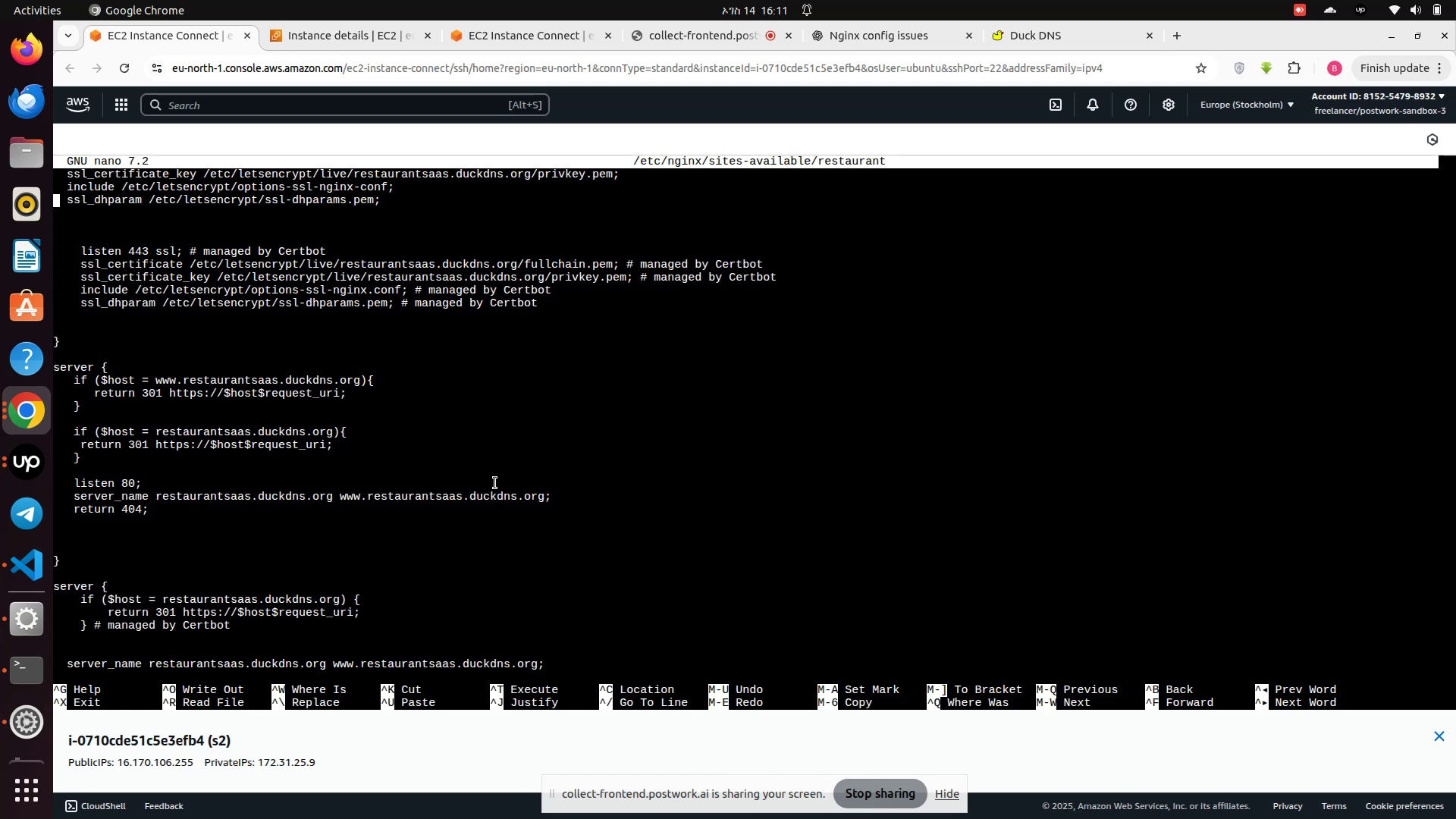 
key(ArrowLeft)
 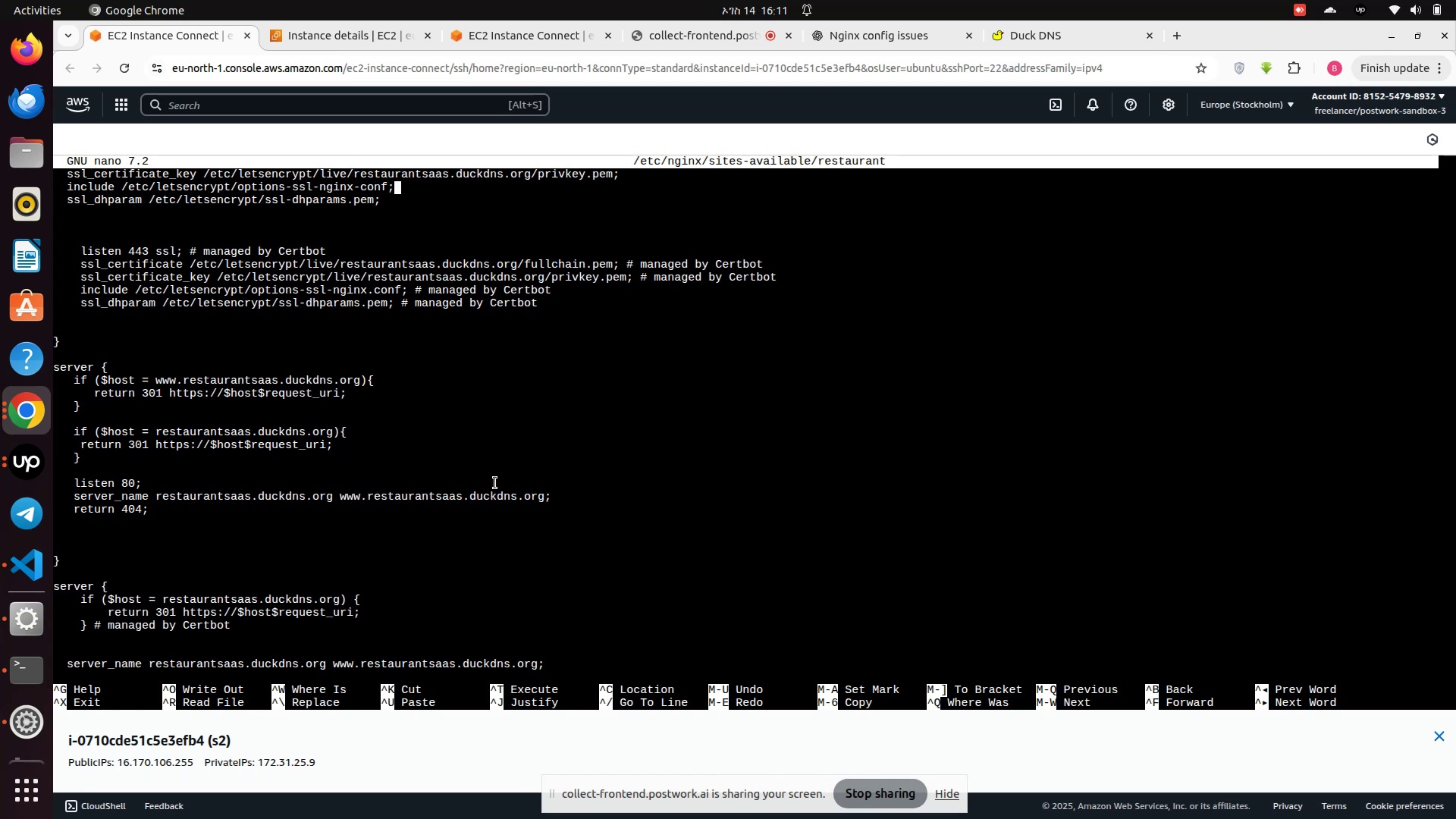 
key(ArrowUp)
 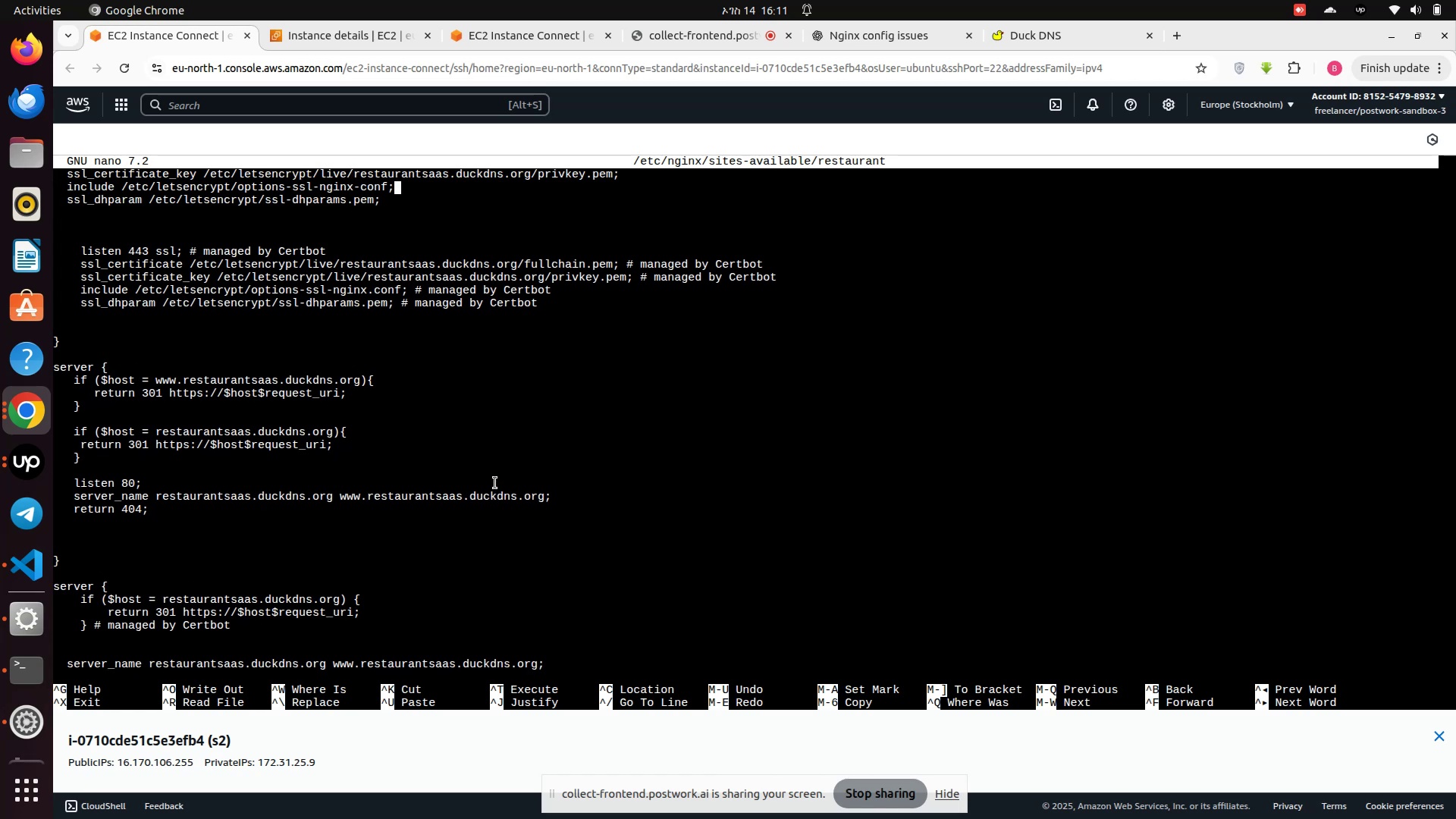 
key(ArrowUp)
 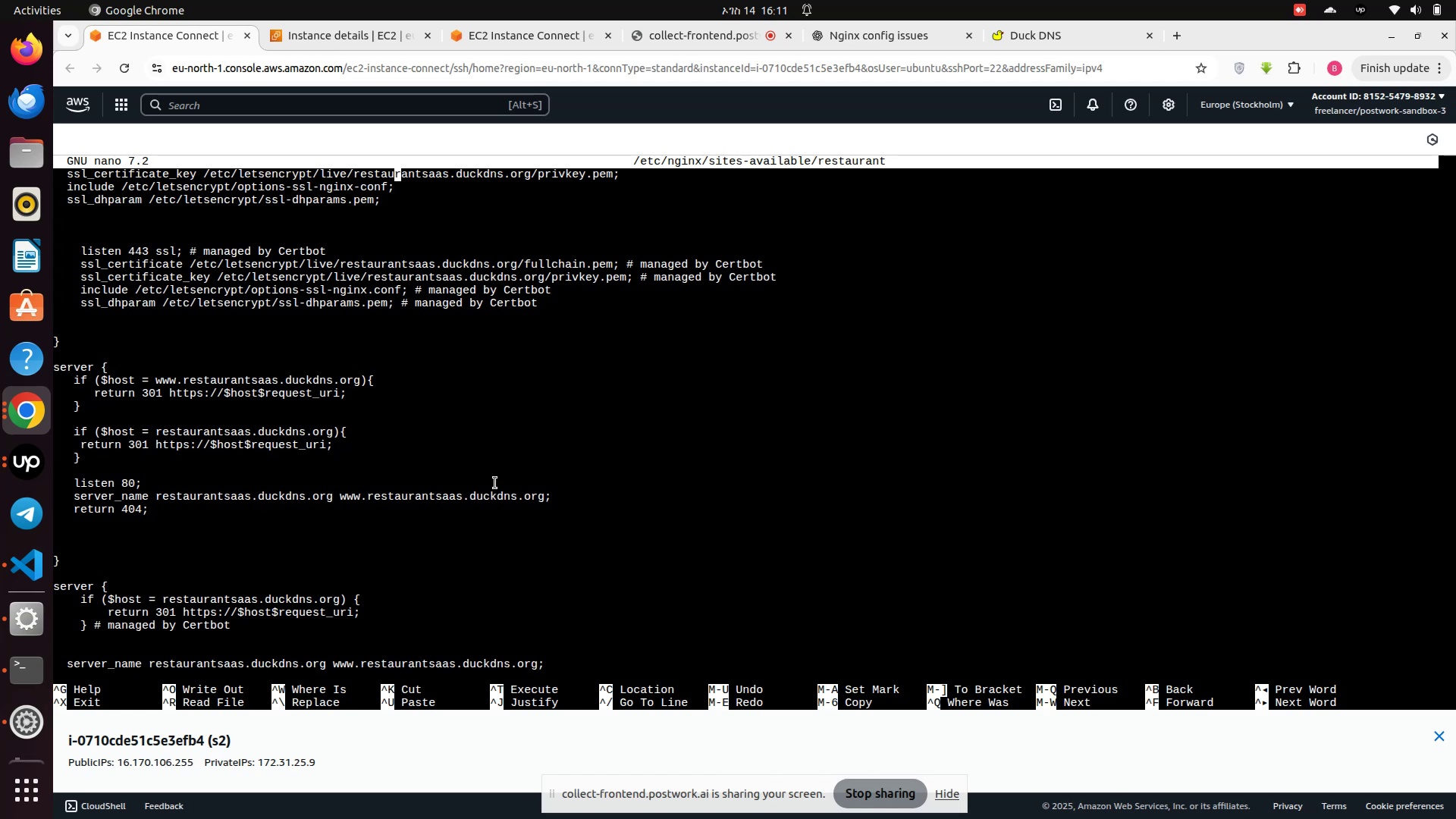 
key(ArrowUp)
 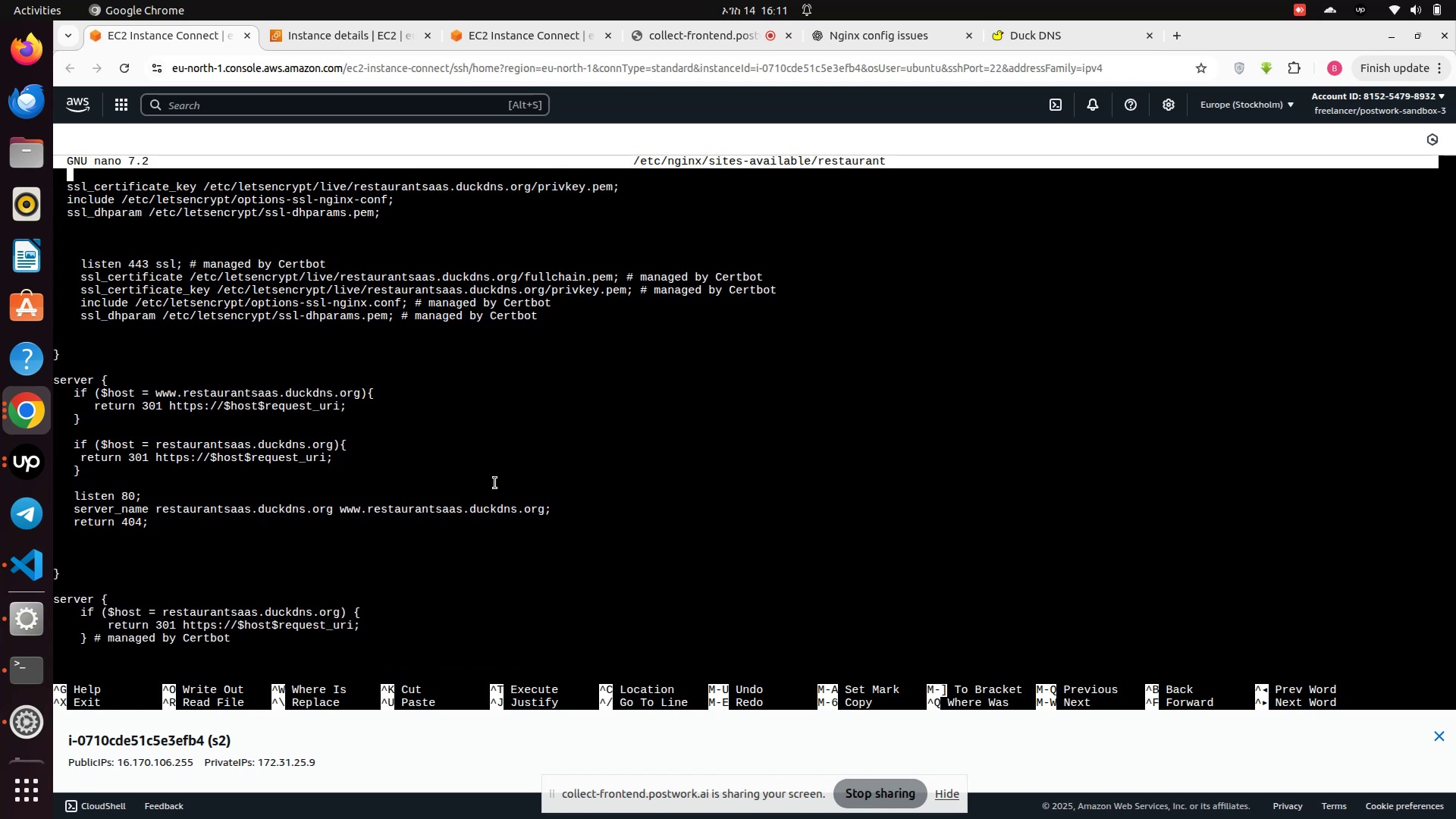 
key(ArrowUp)
 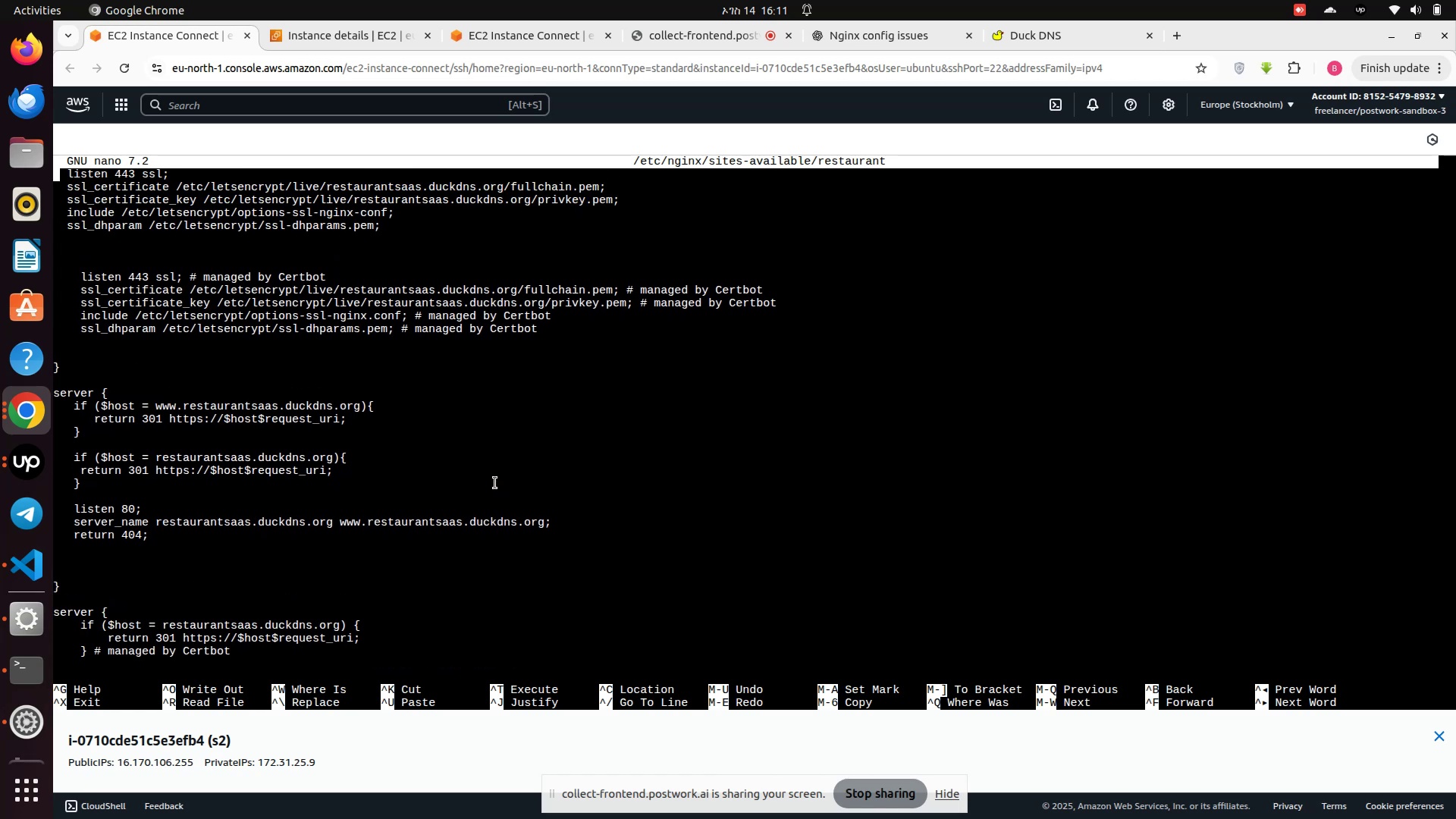 
key(ArrowUp)
 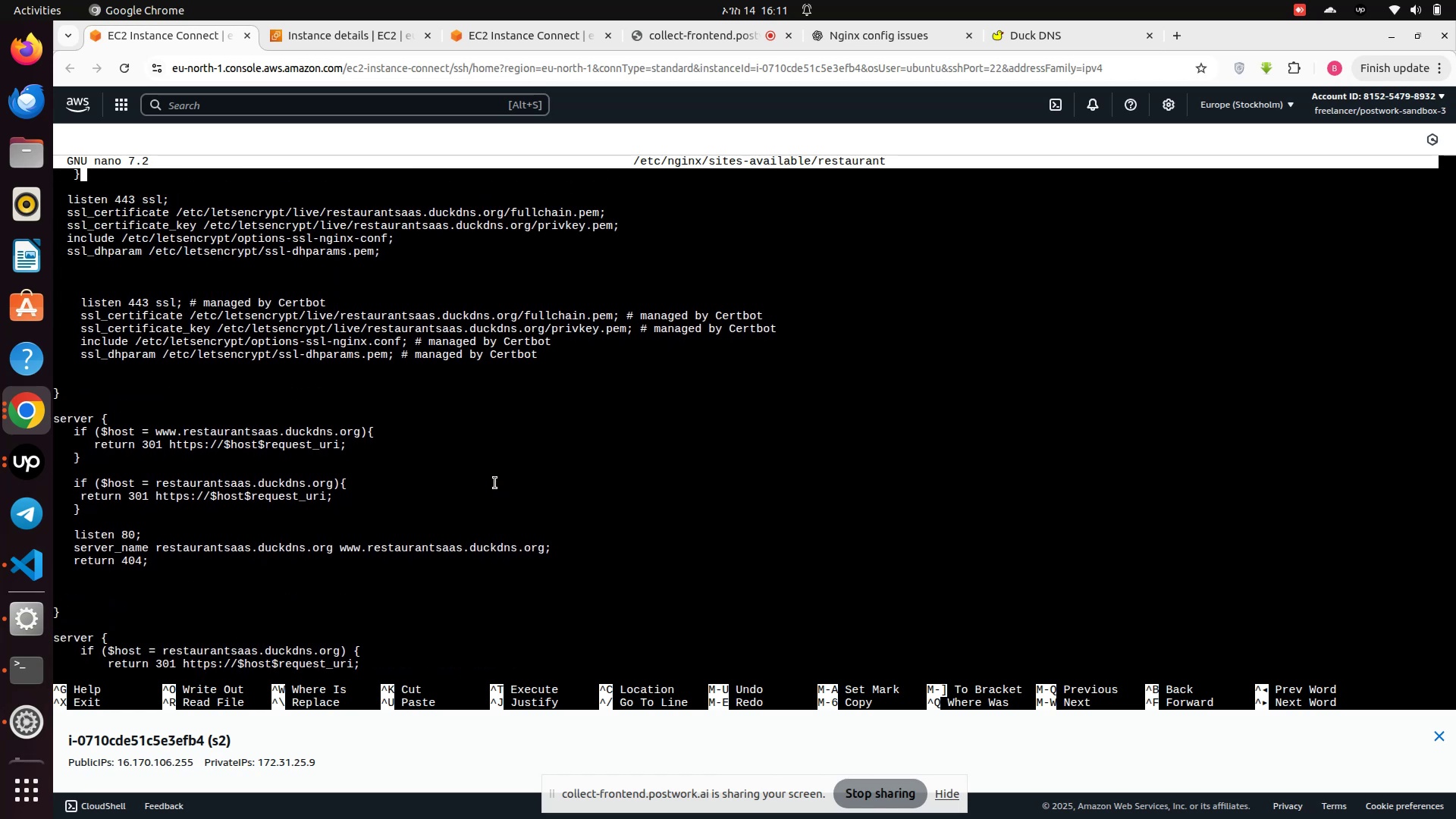 
key(ArrowUp)
 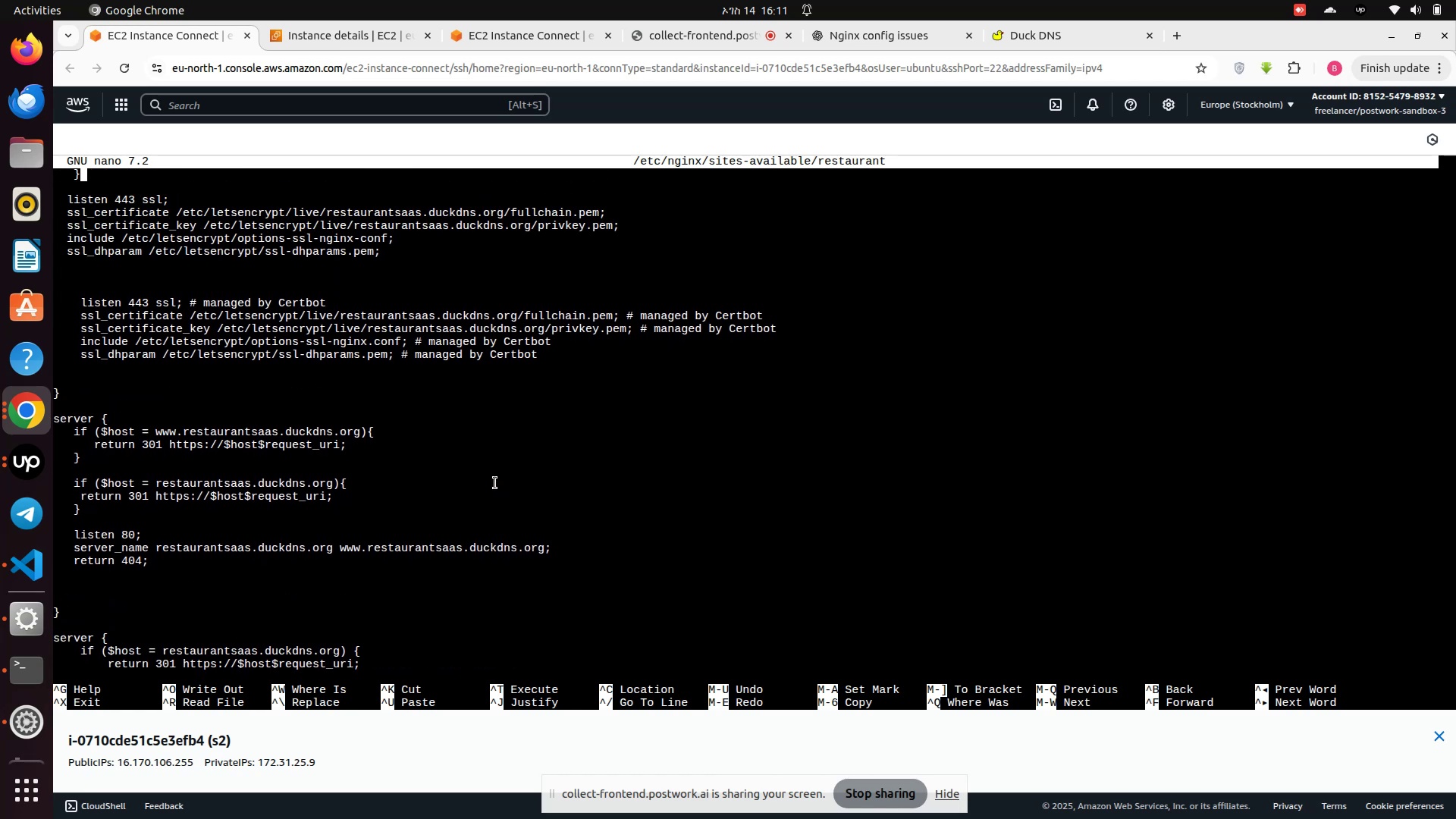 
key(ArrowUp)
 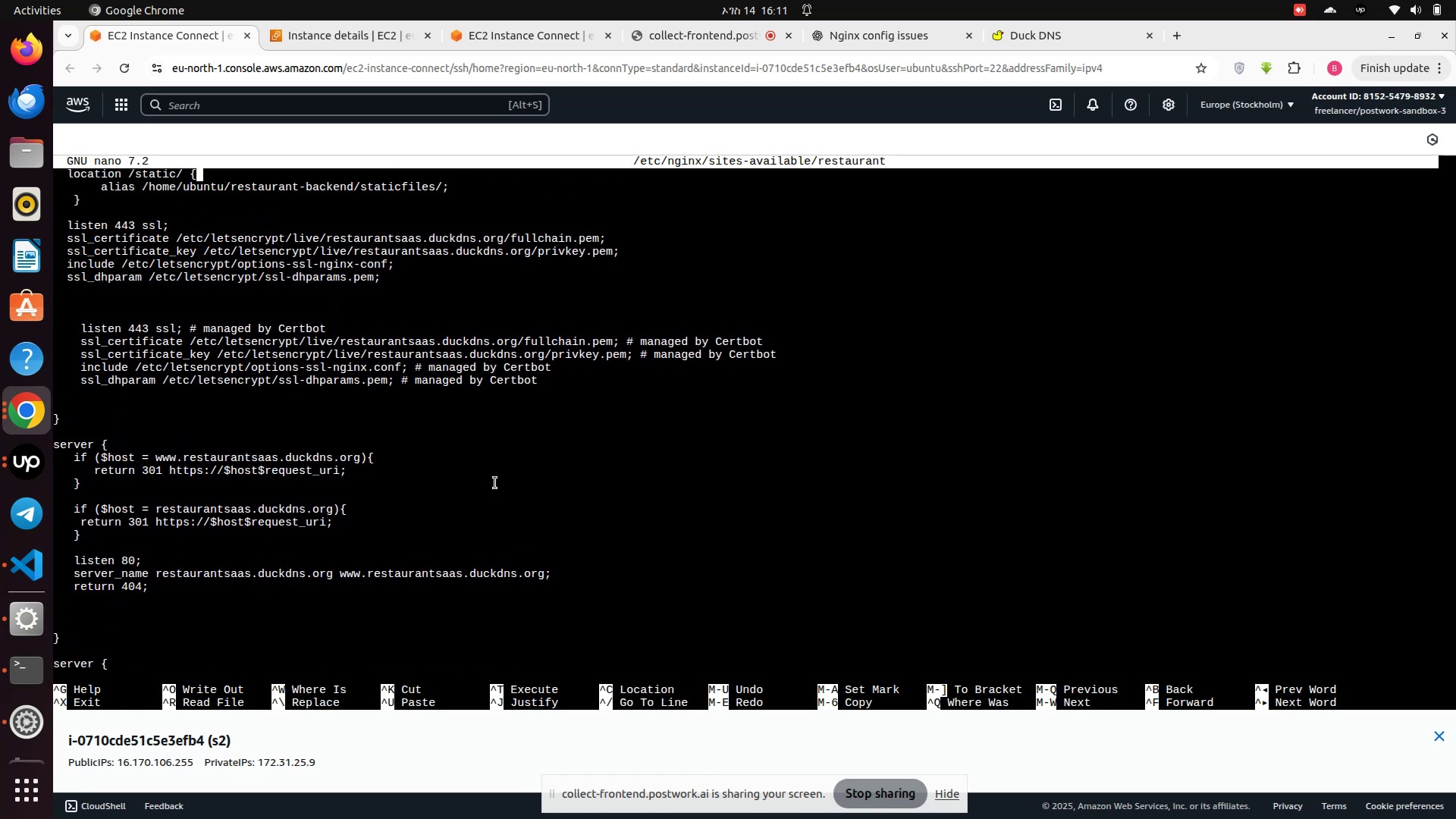 
key(ArrowUp)
 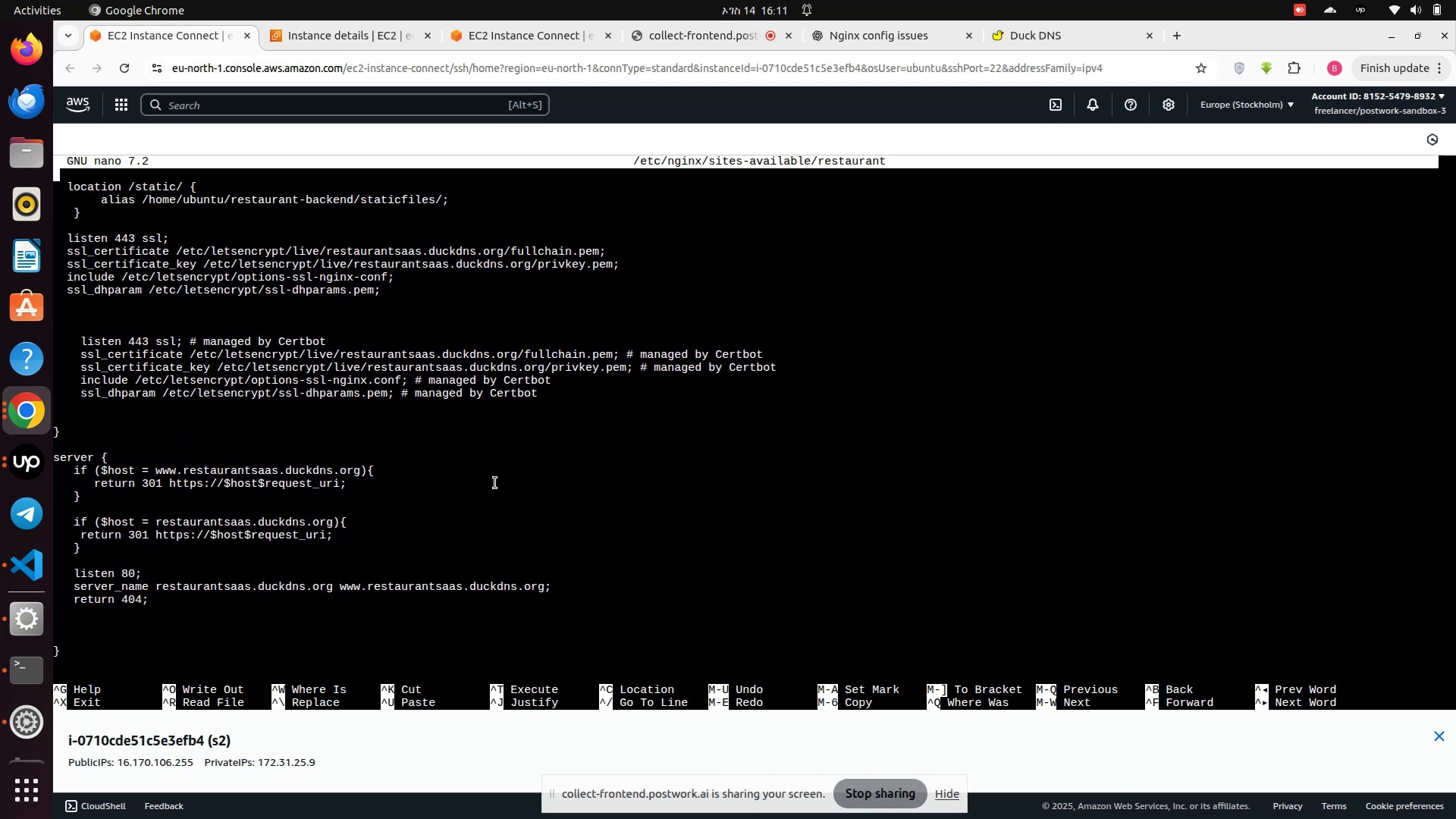 
key(ArrowDown)
 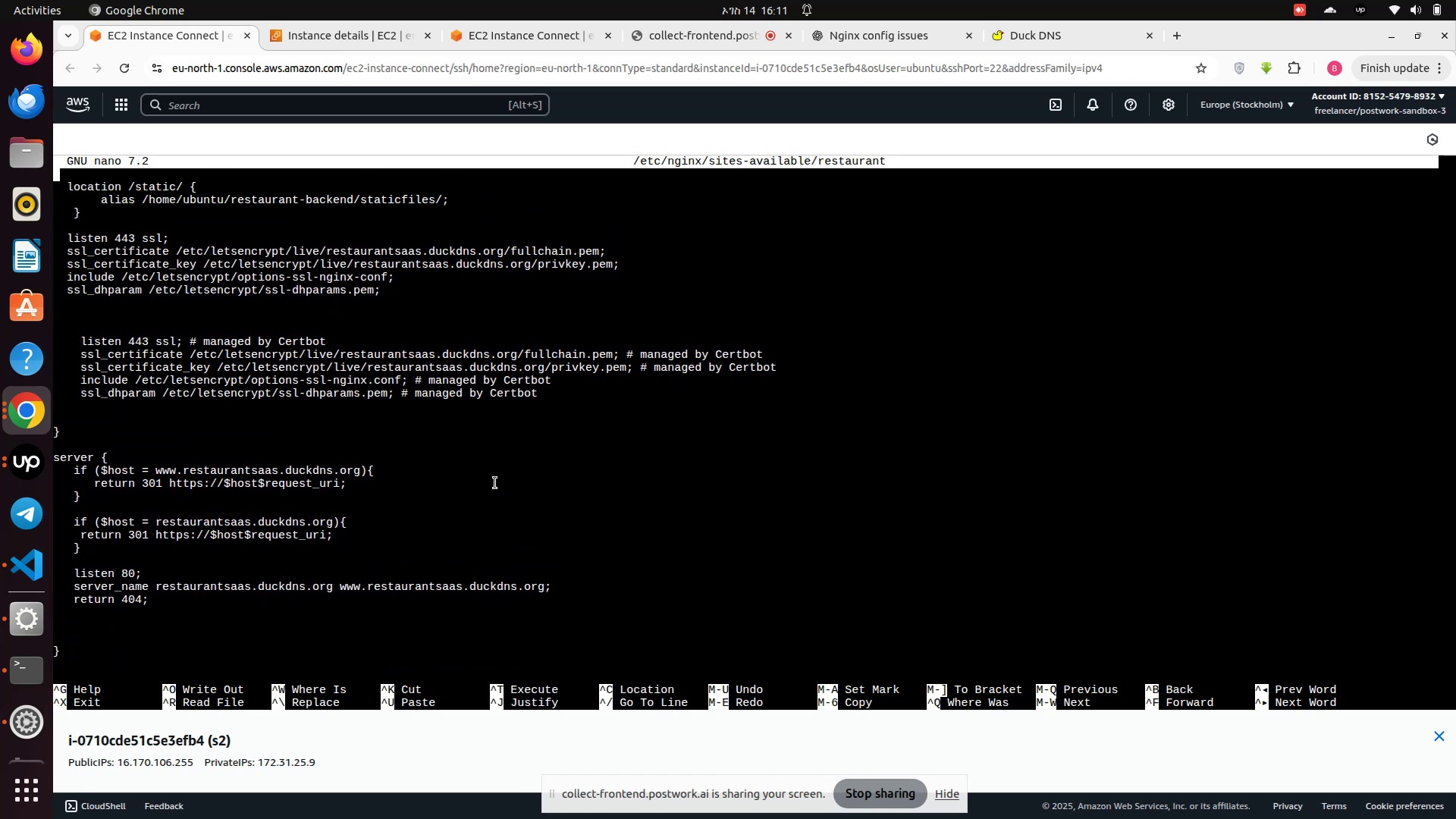 
key(ArrowDown)
 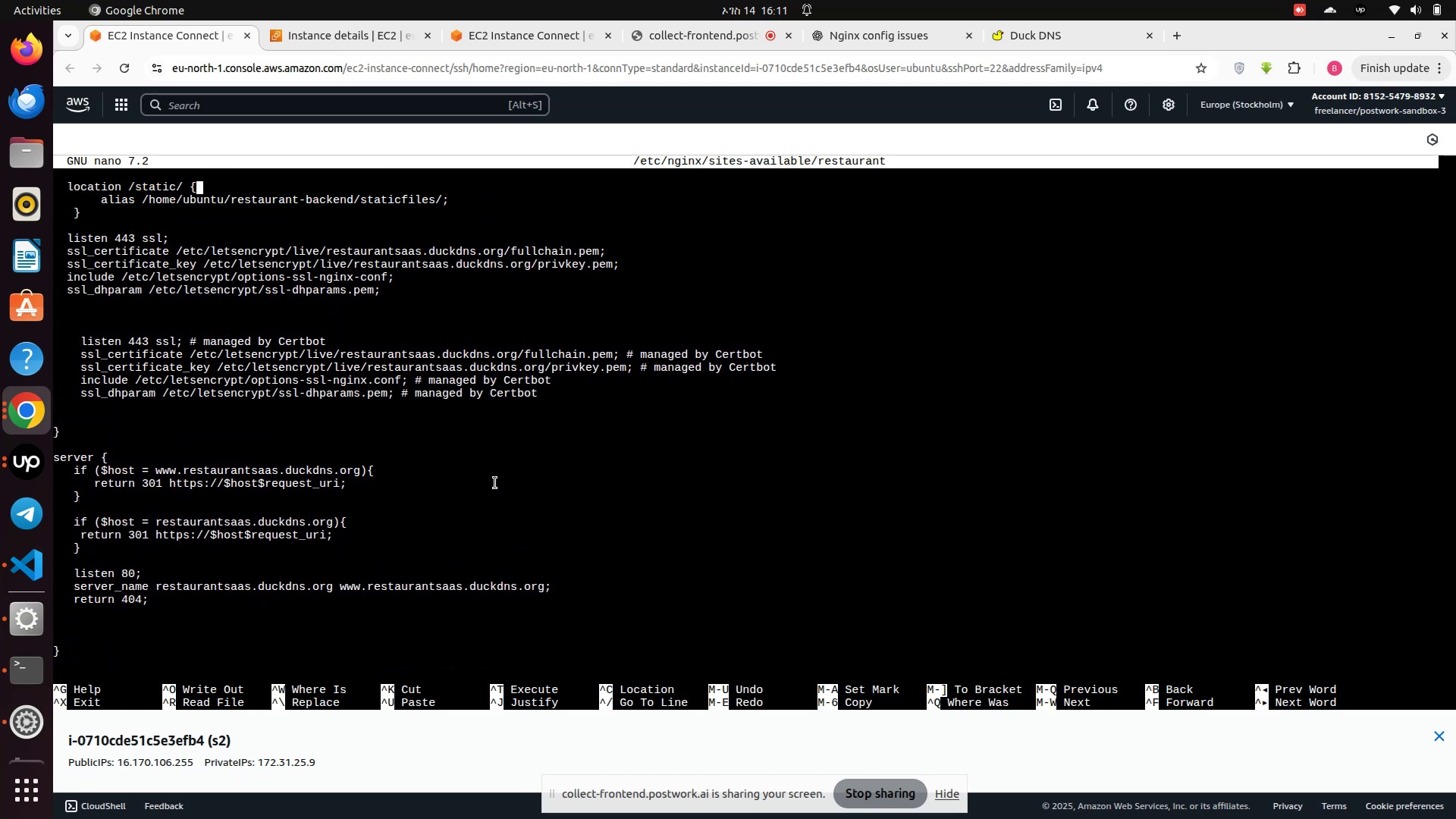 
key(ArrowDown)
 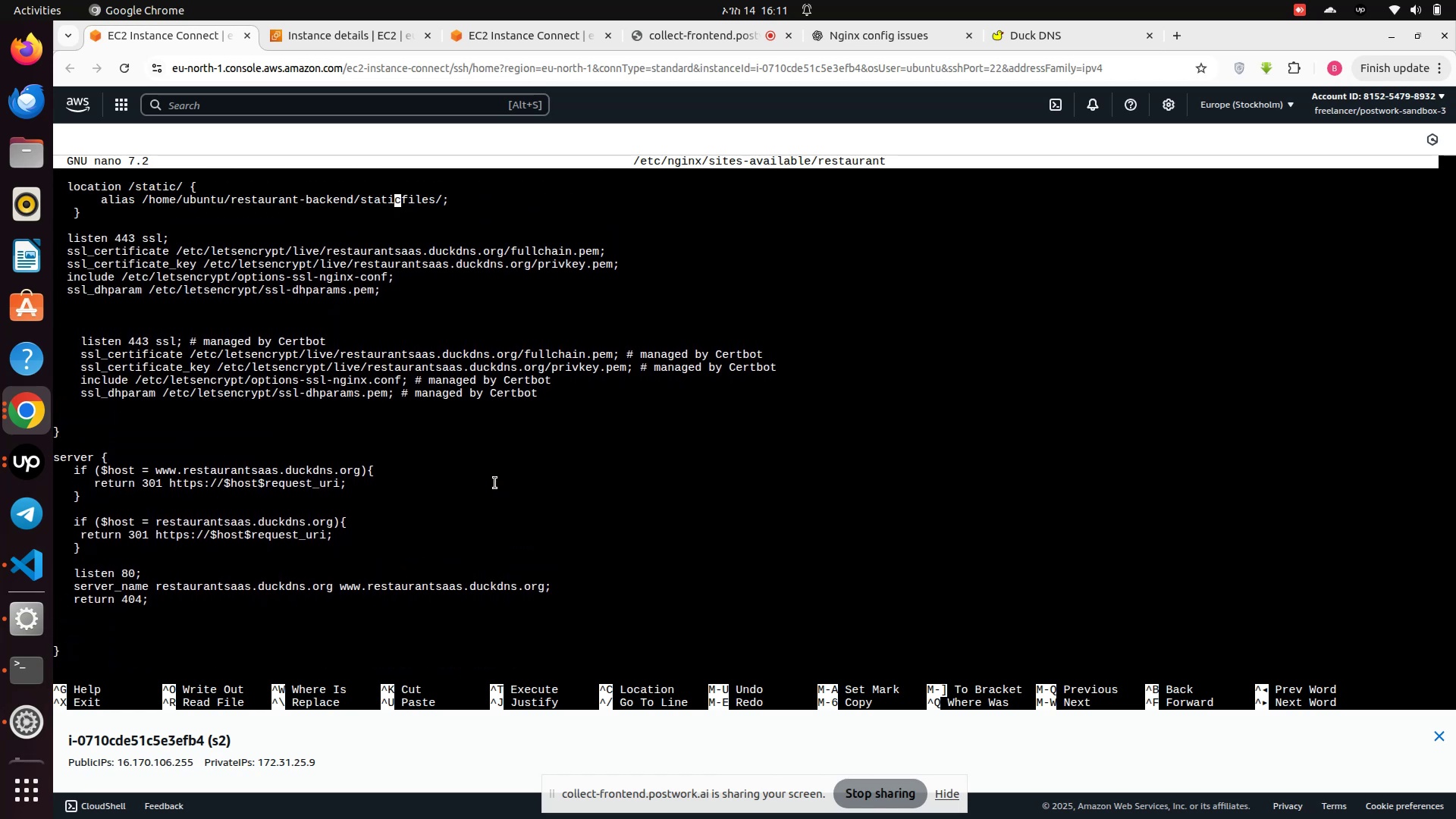 
key(ArrowDown)
 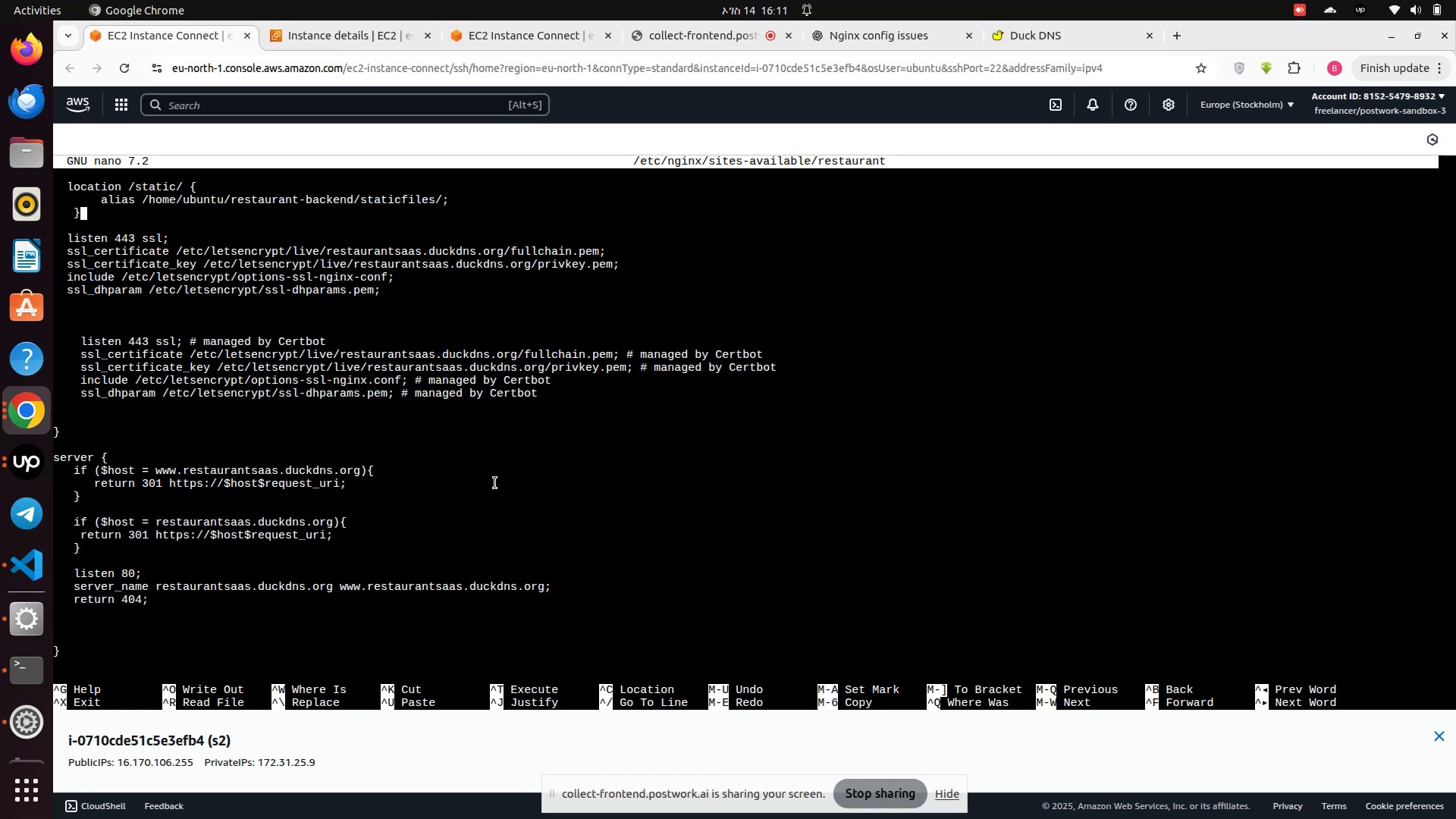 
key(ArrowDown)
 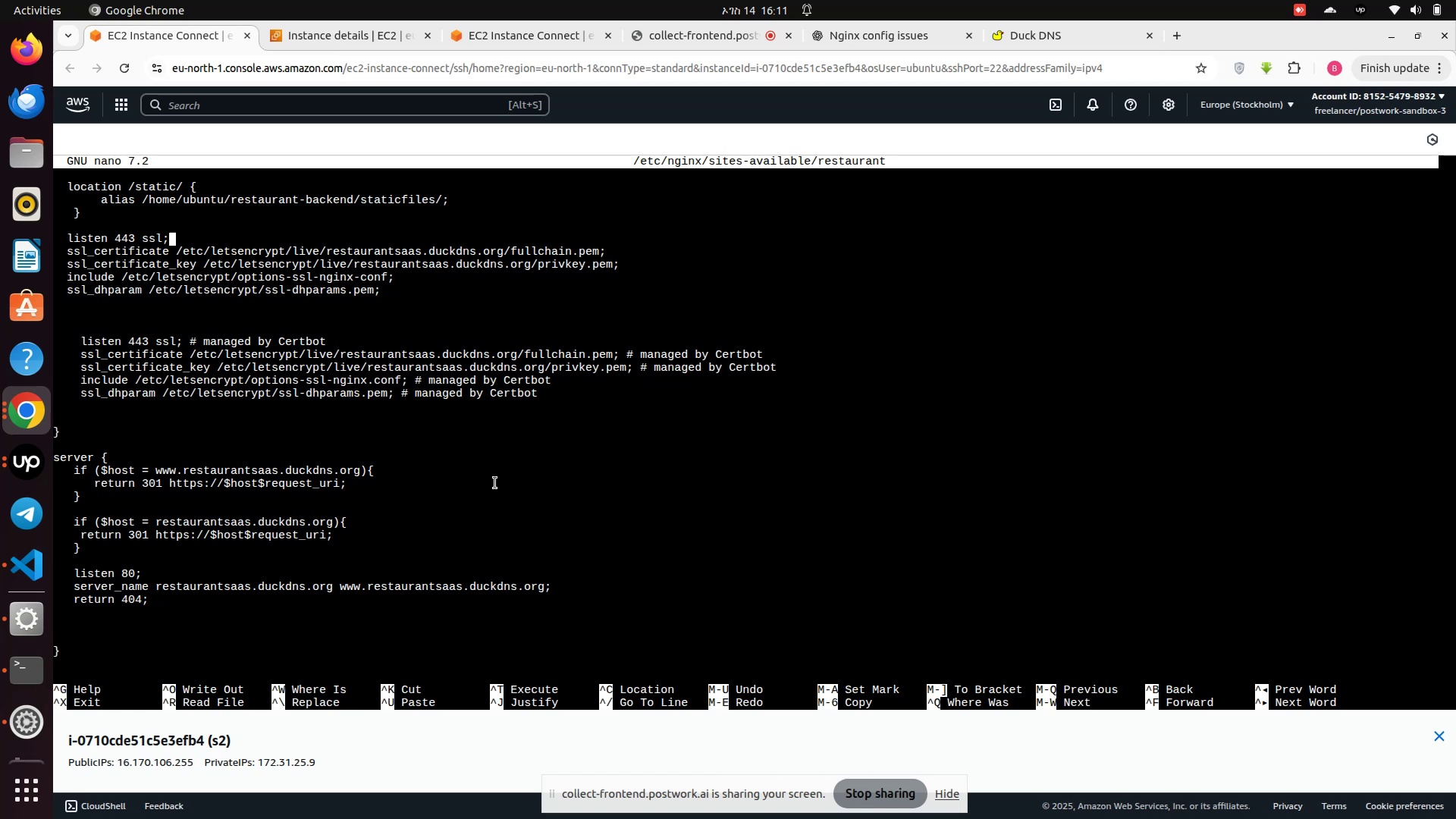 
key(ArrowDown)
 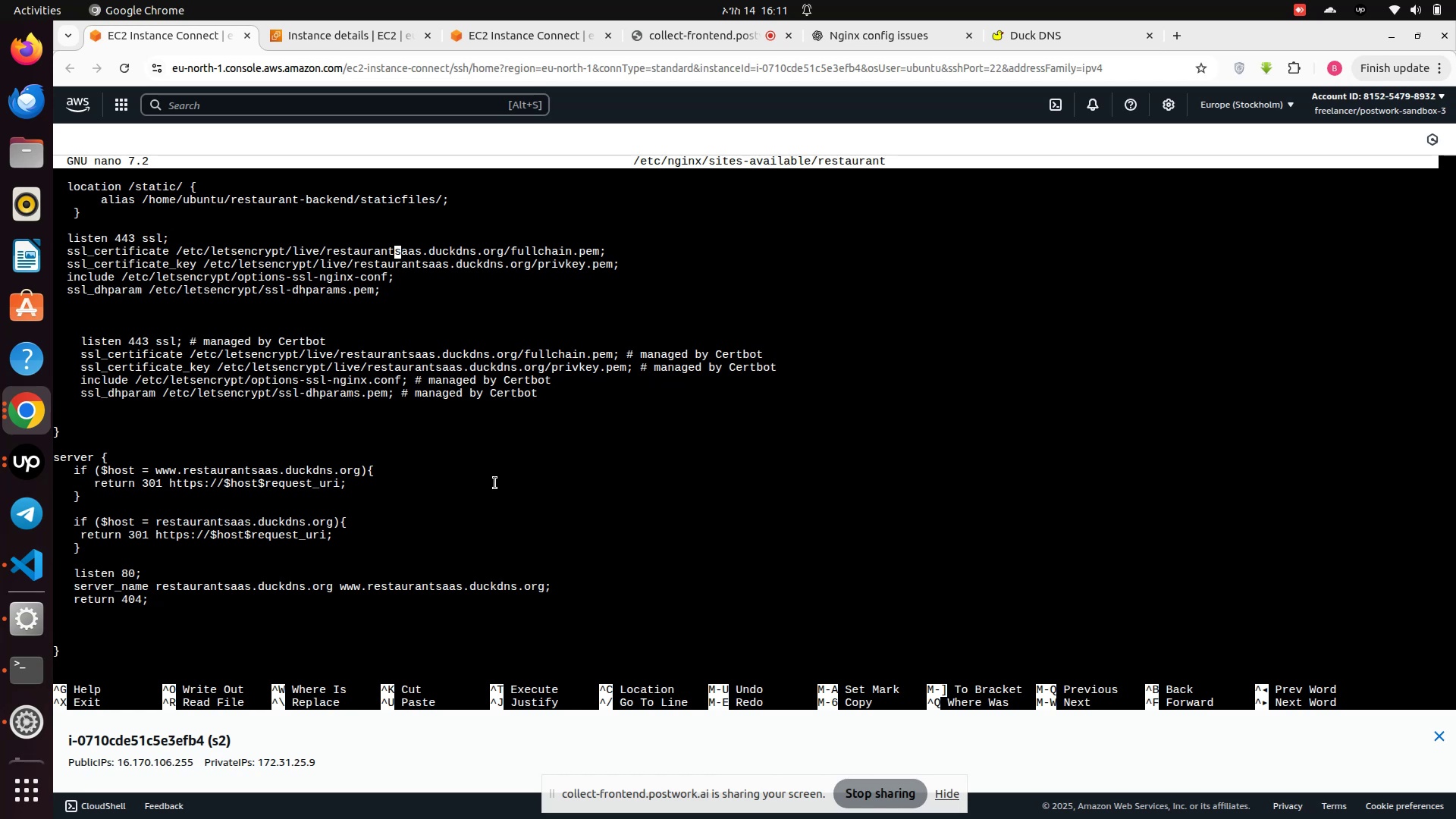 
key(ArrowDown)
 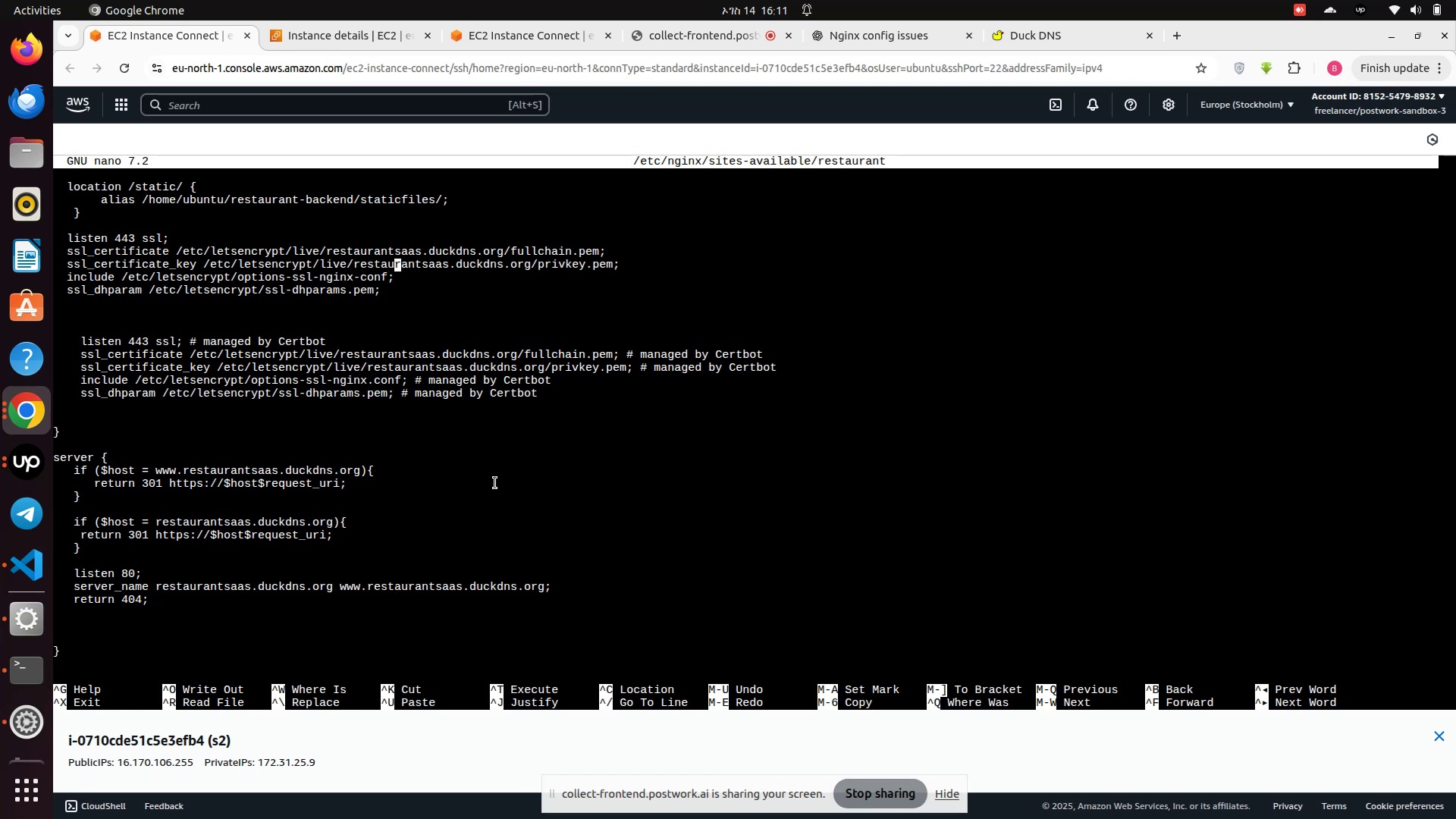 
key(ArrowDown)
 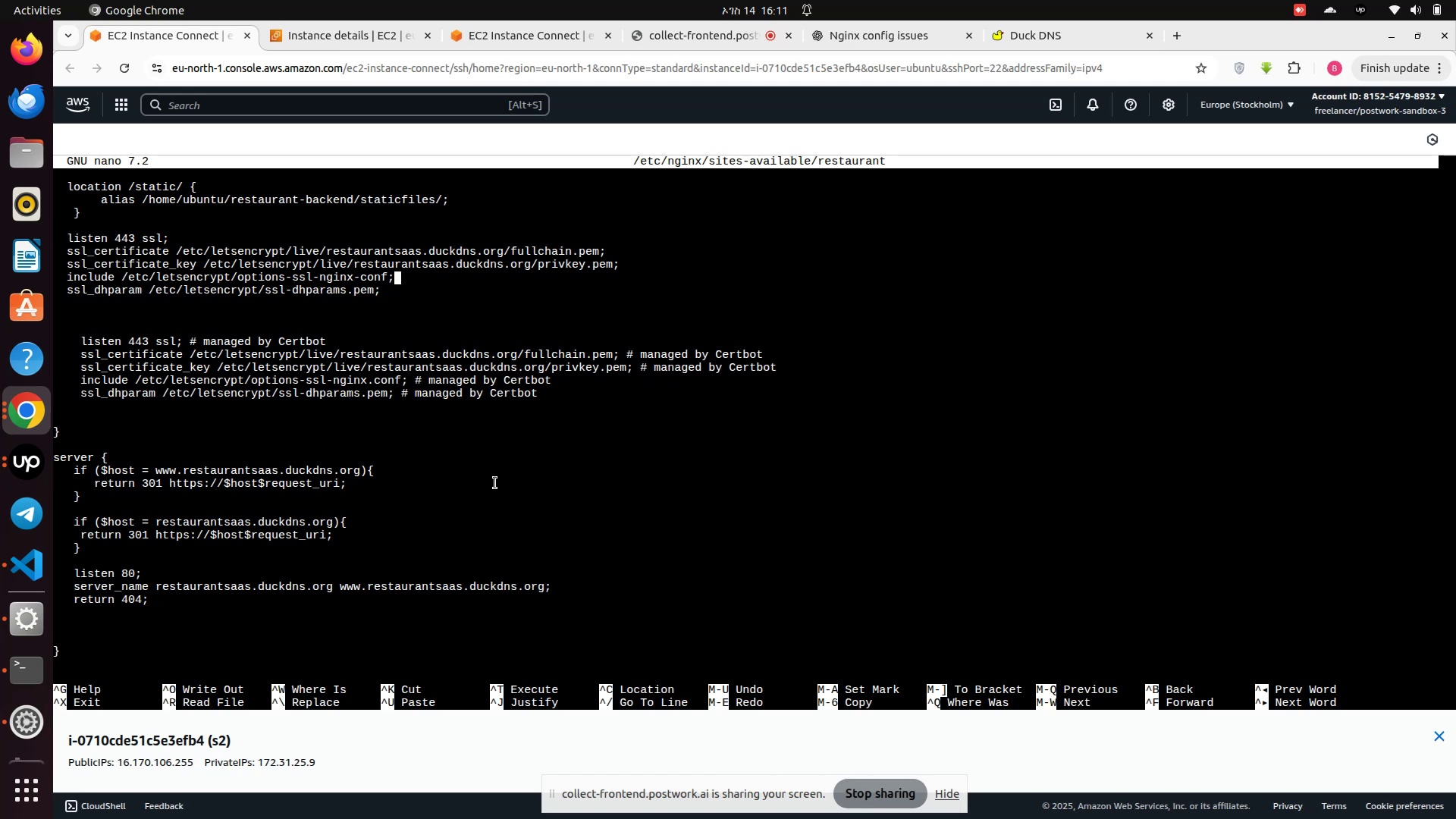 
key(ArrowDown)
 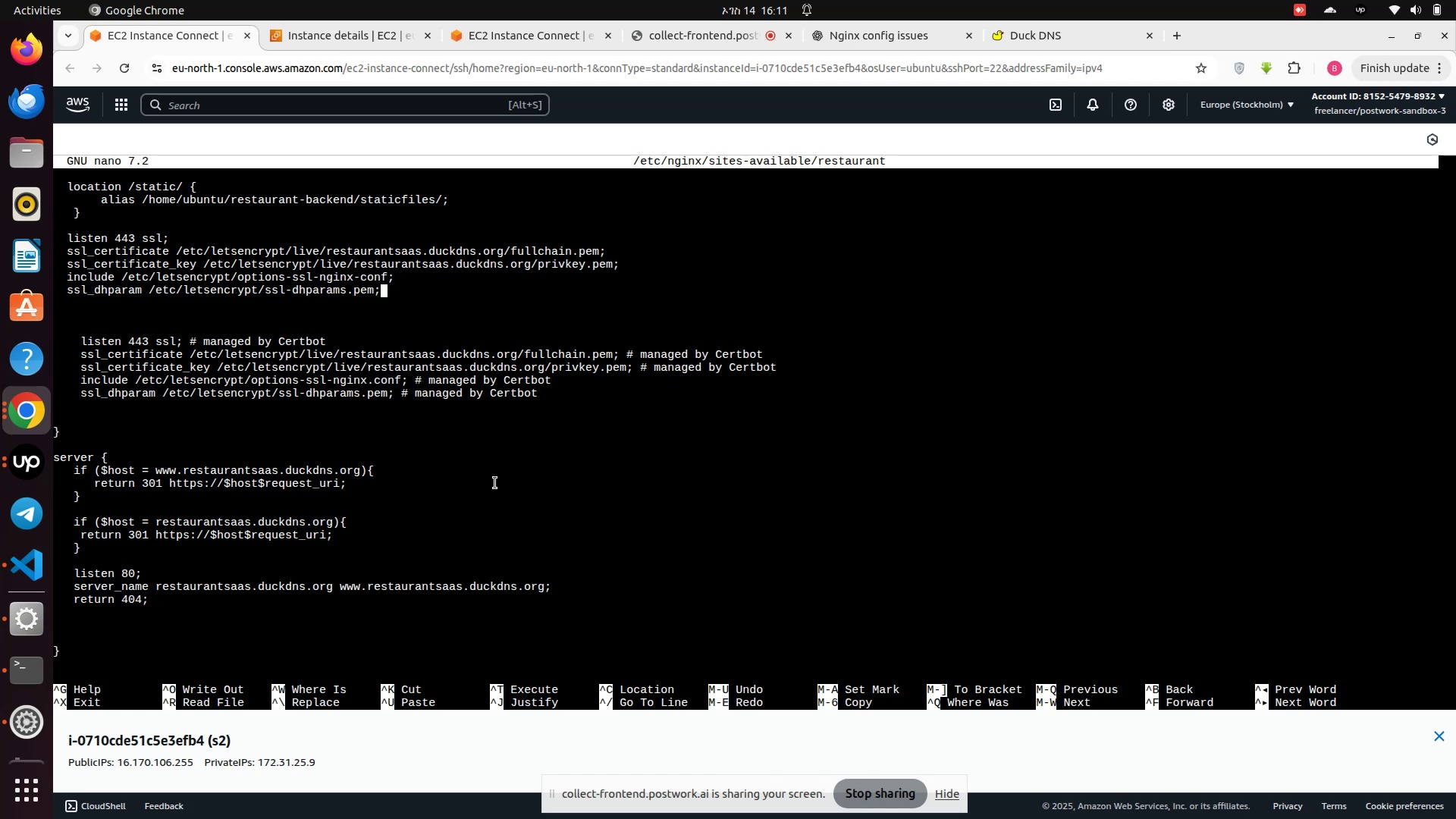 
wait(5.21)
 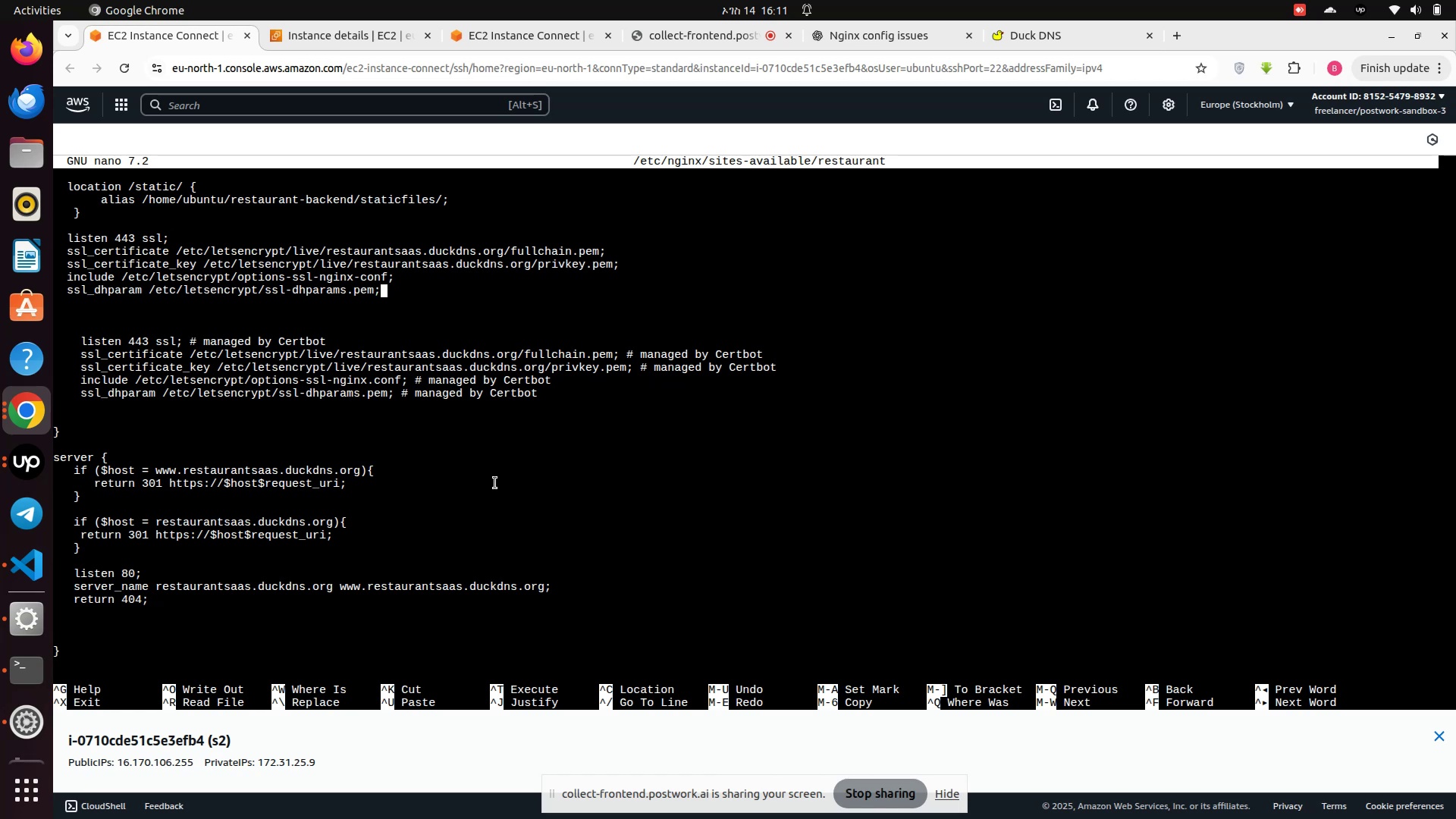 
hold_key(key=Backspace, duration=1.53)
 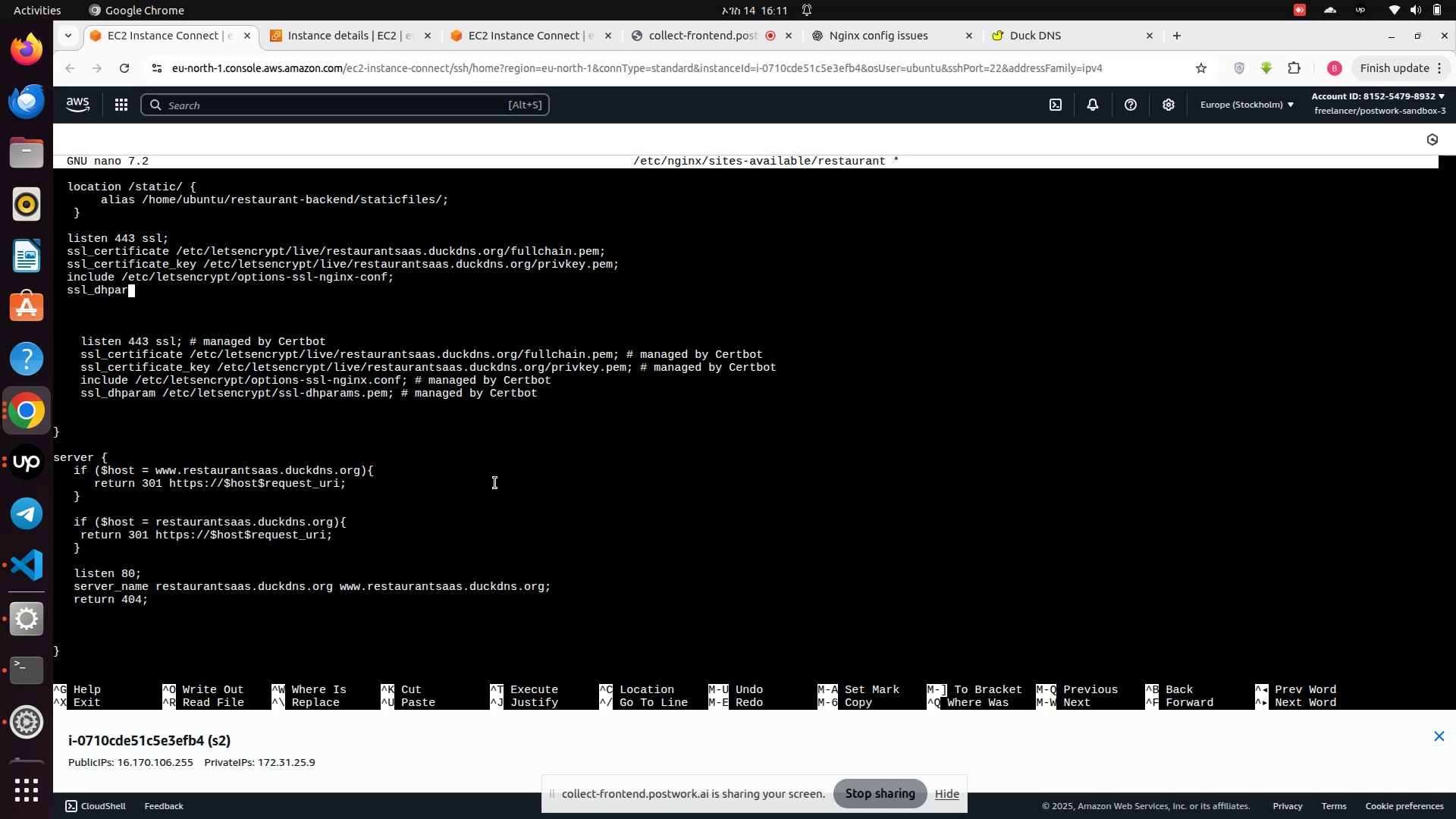 
hold_key(key=Backspace, duration=1.51)
 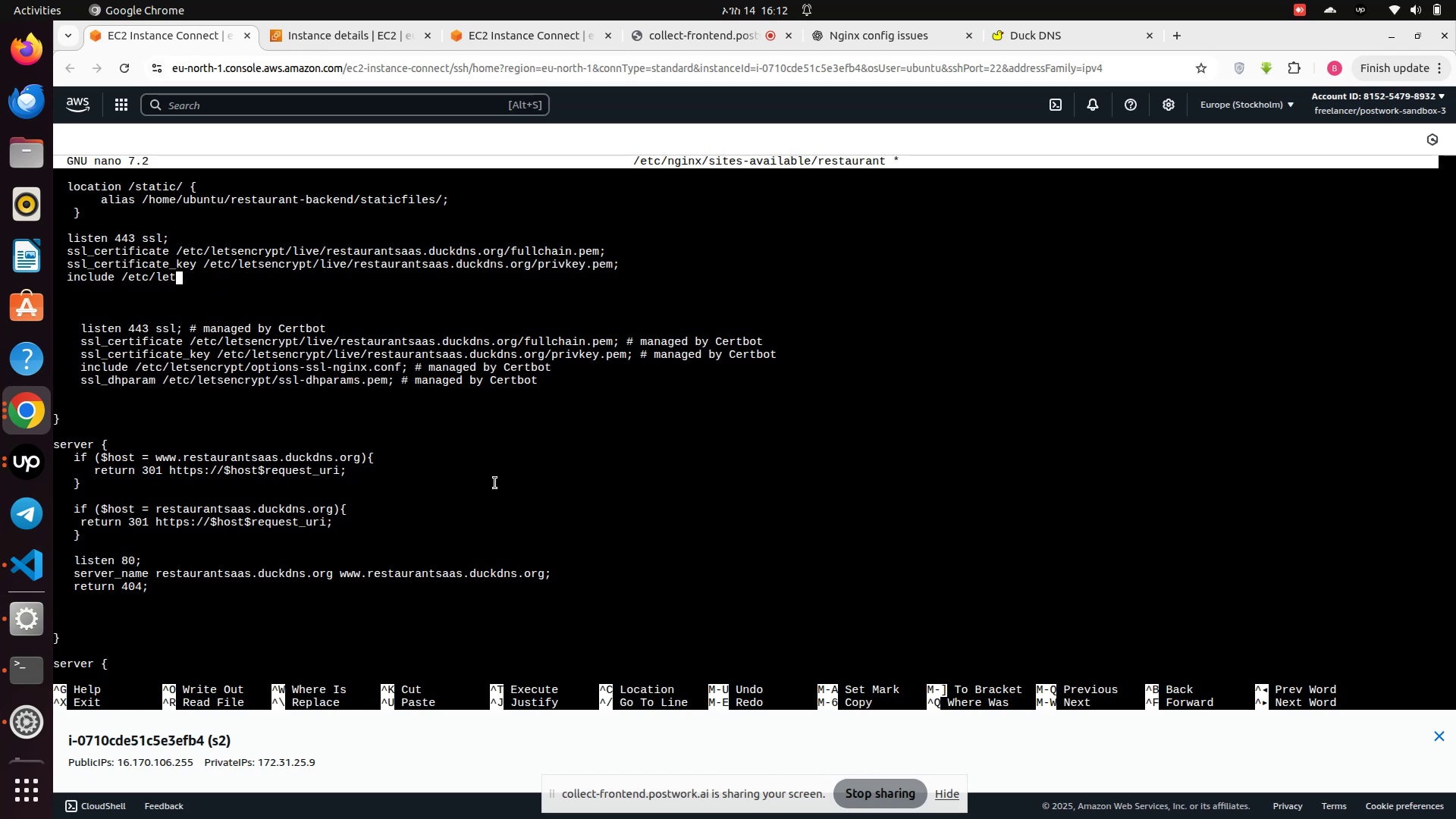 
hold_key(key=Backspace, duration=1.51)
 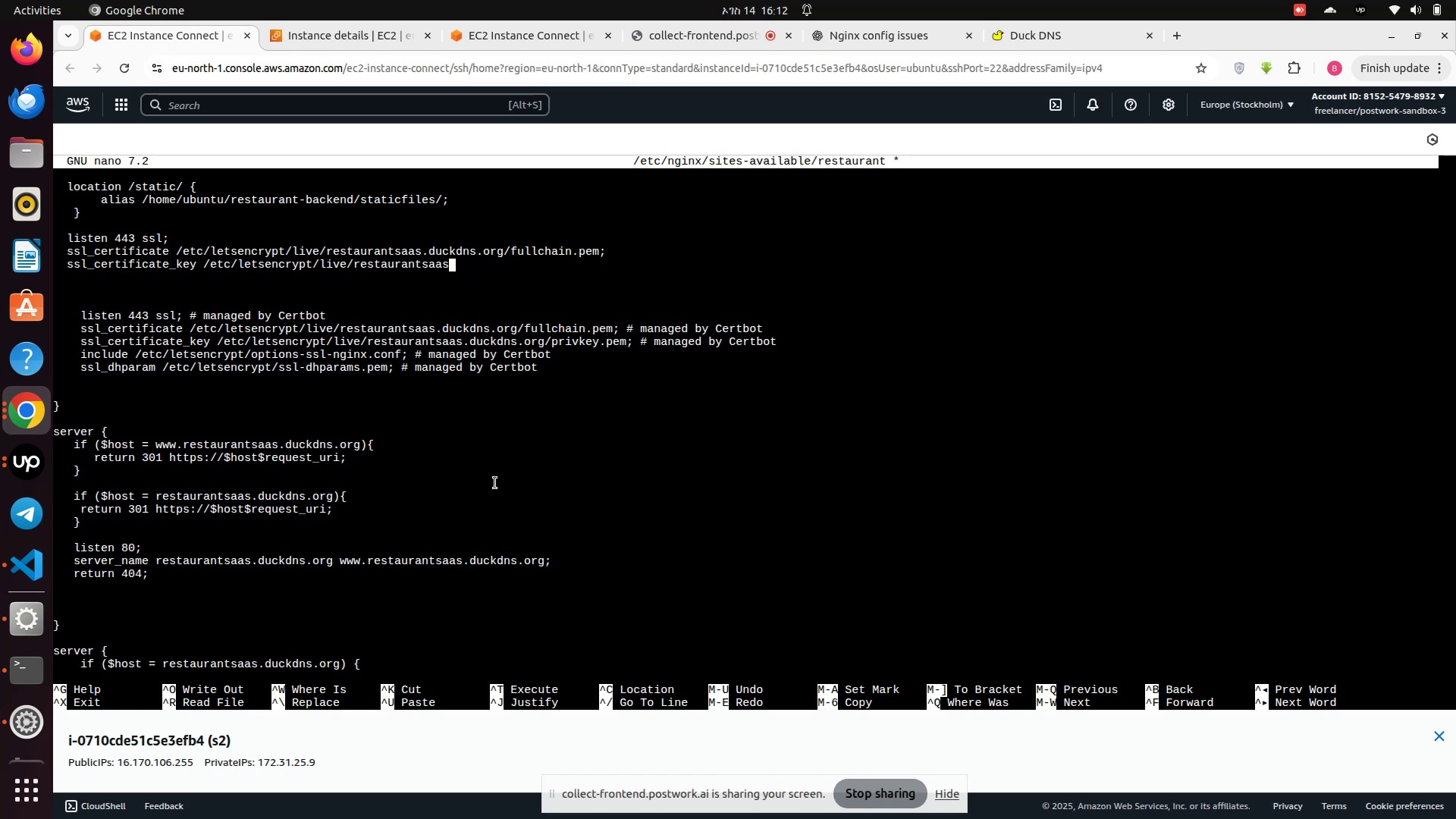 
hold_key(key=Backspace, duration=1.5)
 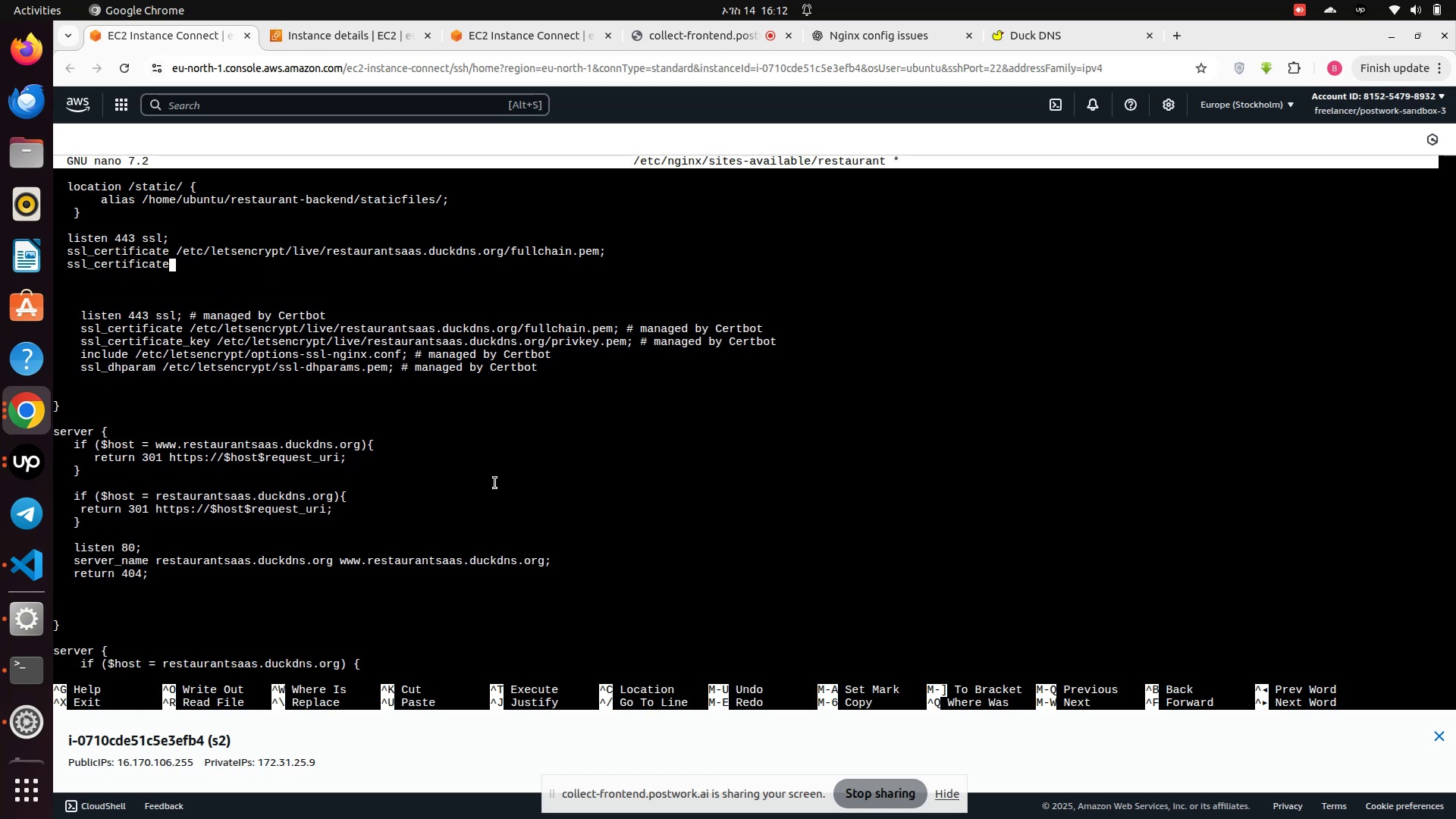 
hold_key(key=Backspace, duration=1.28)
 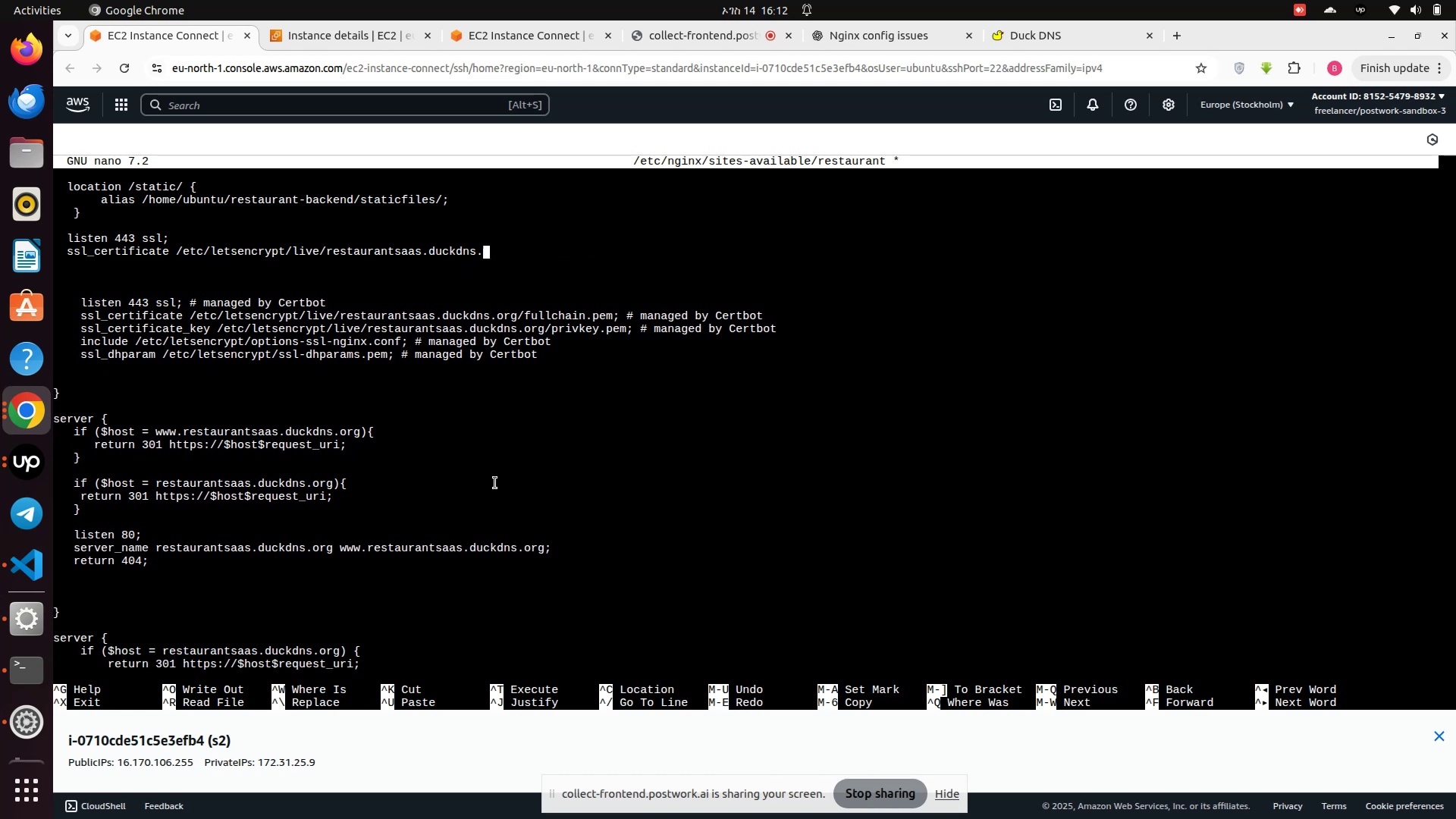 
hold_key(key=Backspace, duration=1.51)
 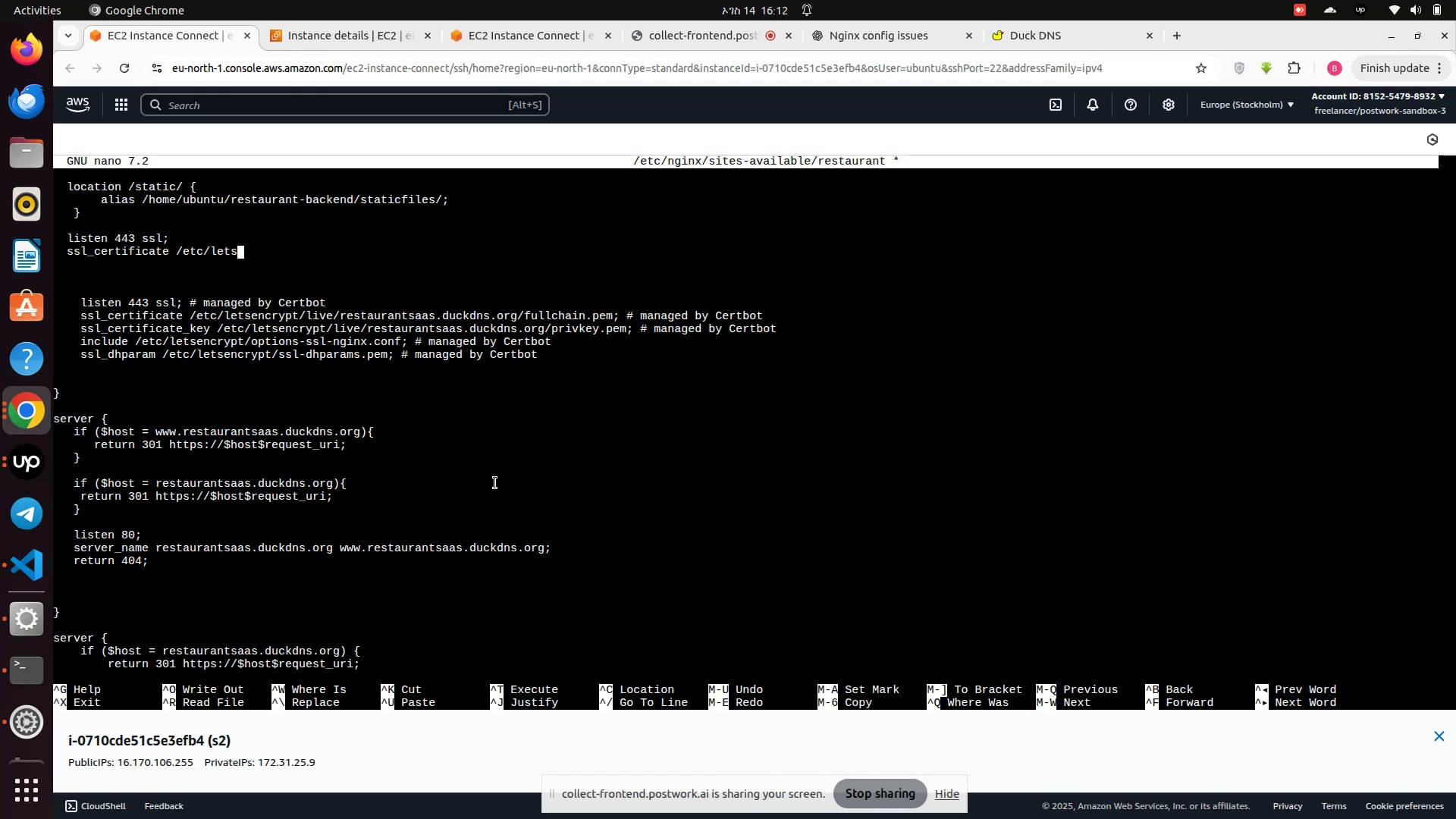 
hold_key(key=Backspace, duration=0.4)
 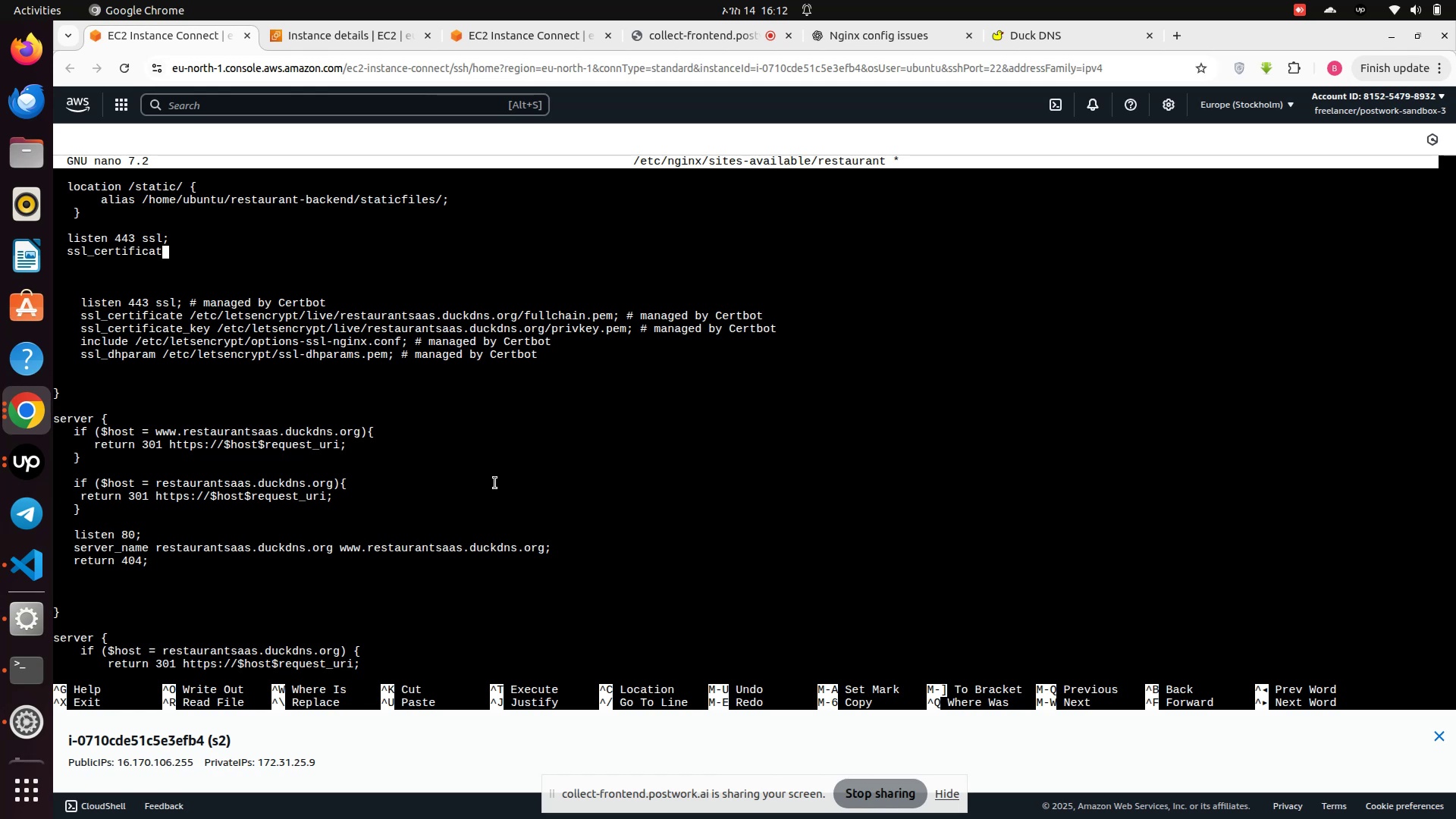 
key(Backspace)
 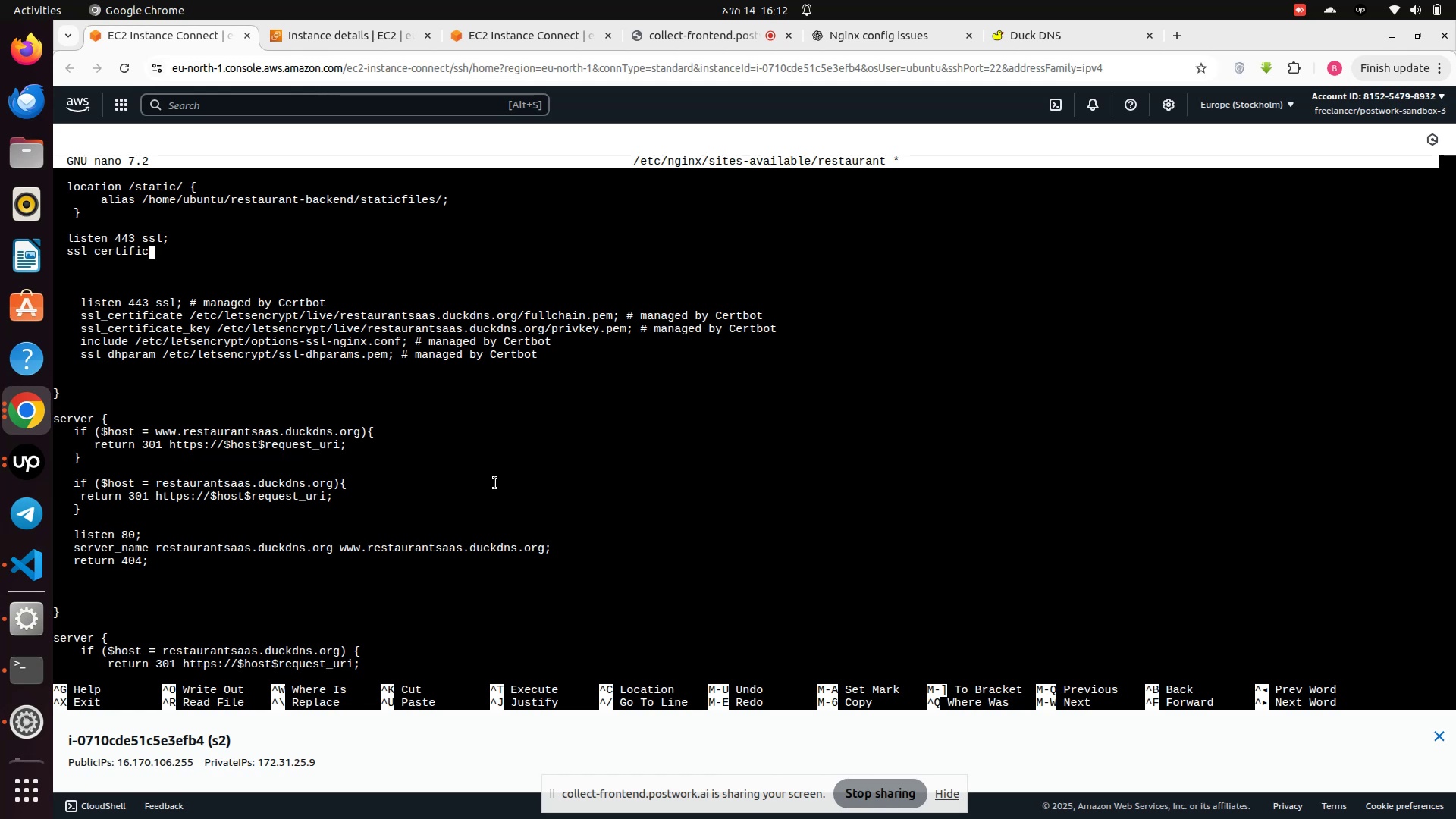 
key(Backspace)
 